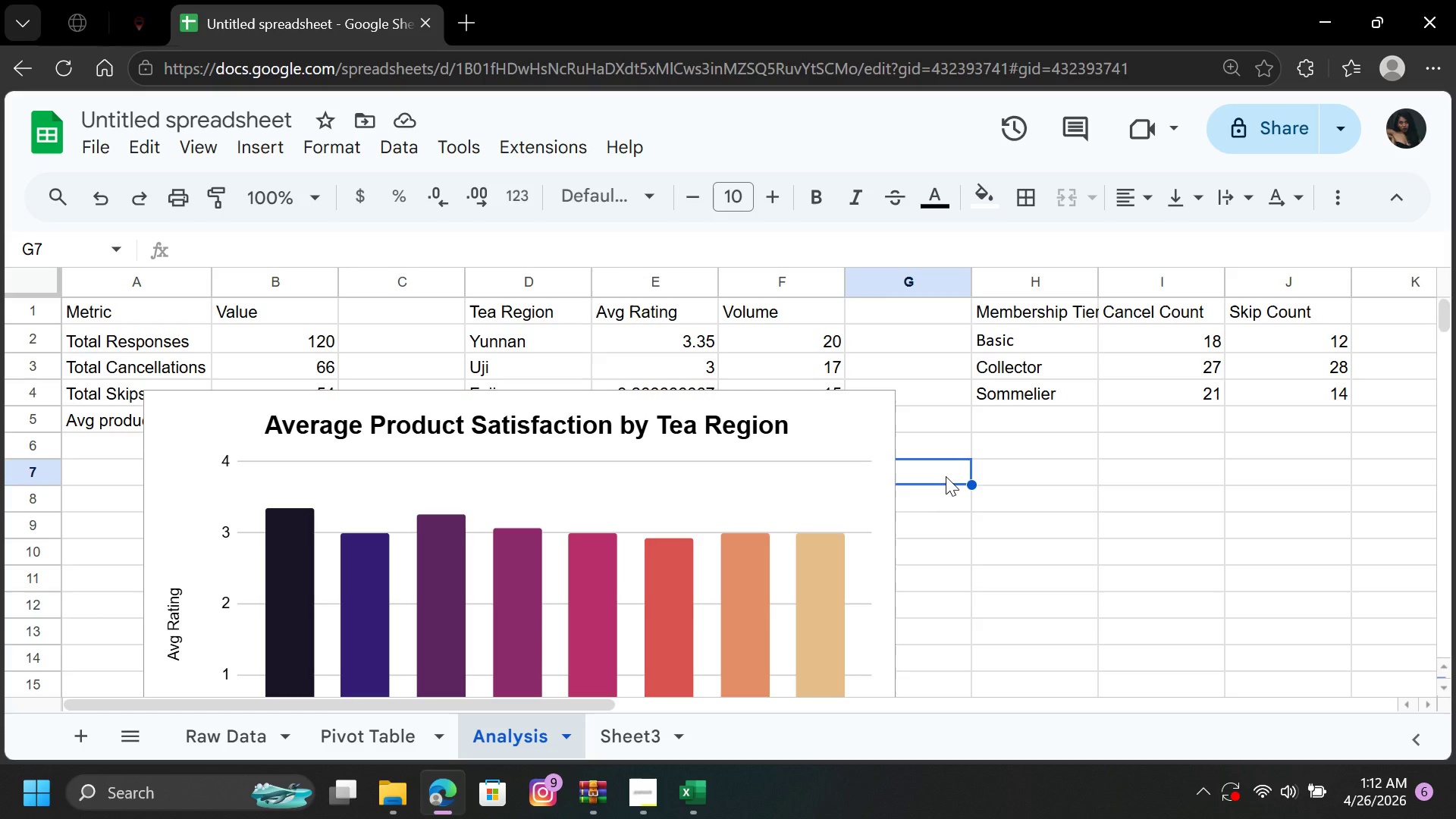 
left_click_drag(start_coordinate=[1445, 315], to_coordinate=[1449, 302])
 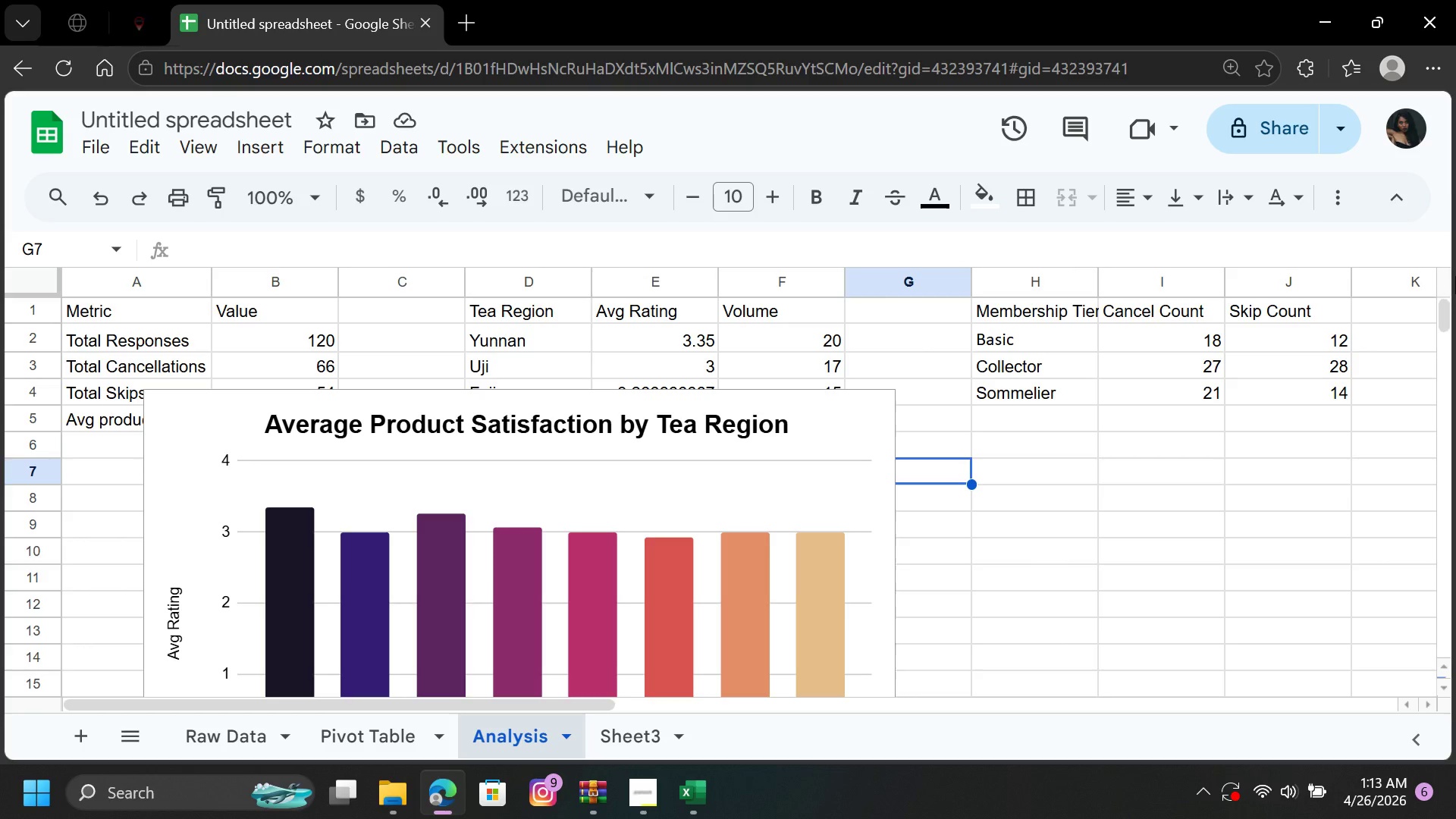 
wait(28.61)
 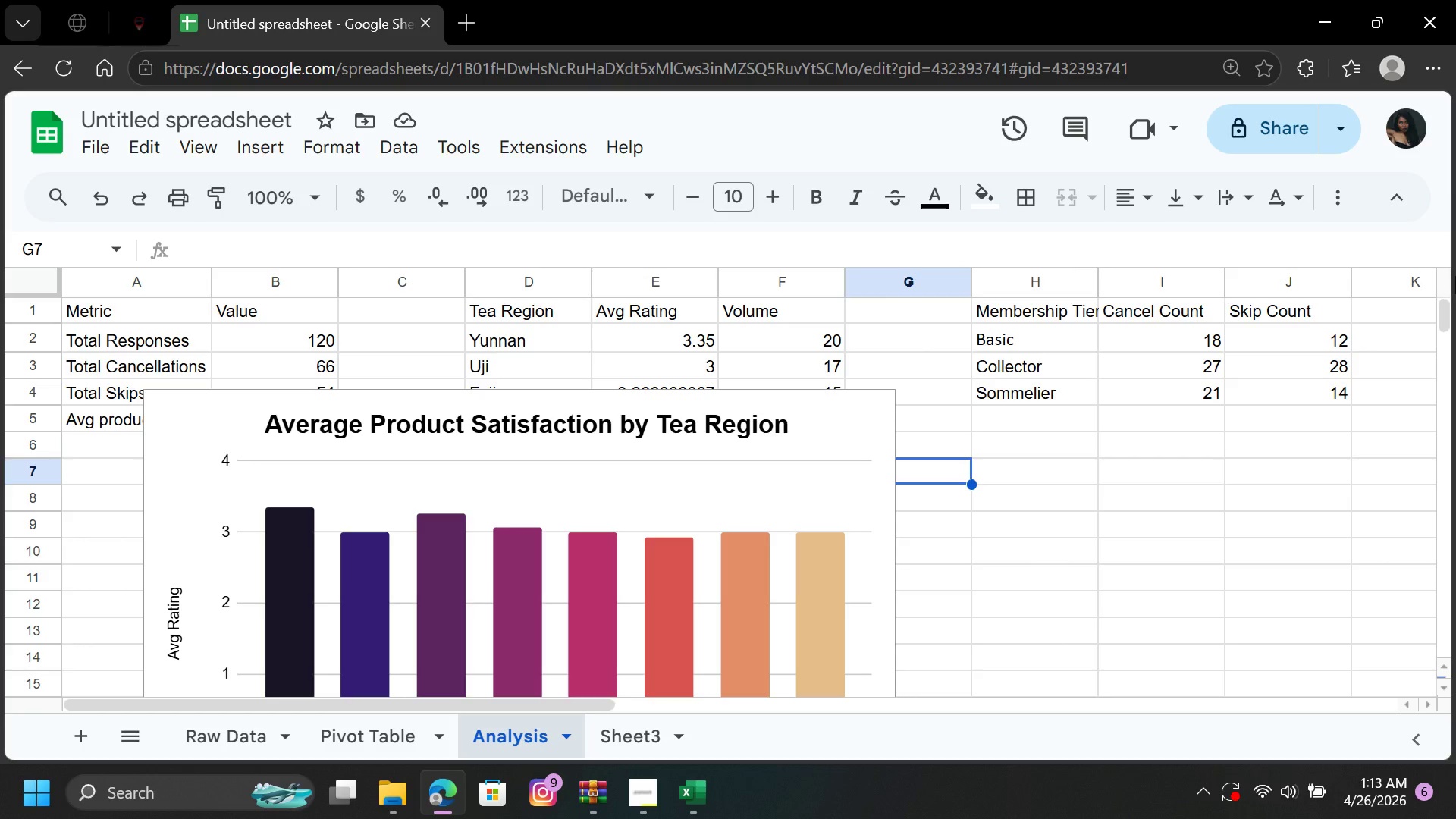 
double_click([1103, 274])
 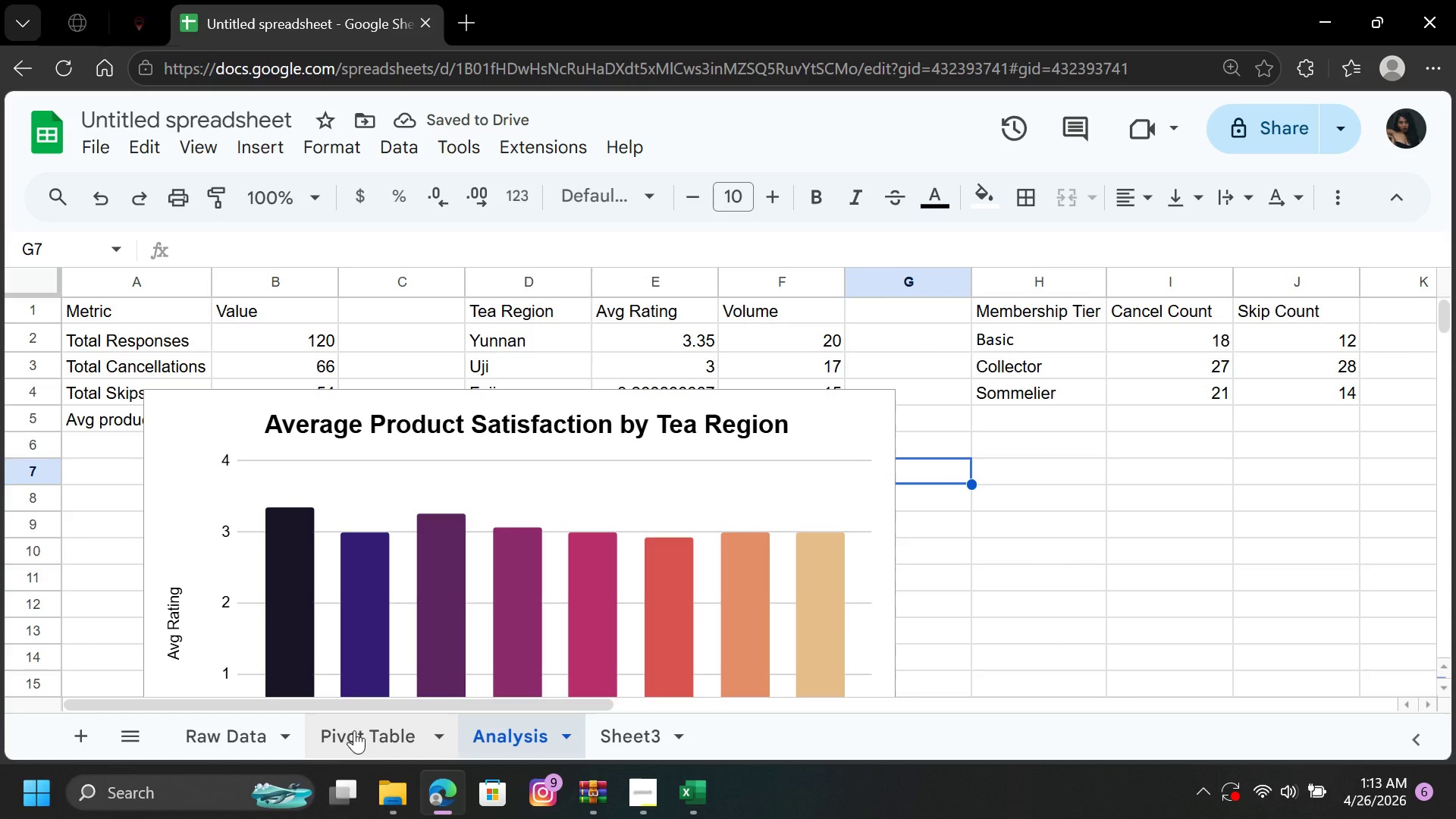 
left_click([631, 730])
 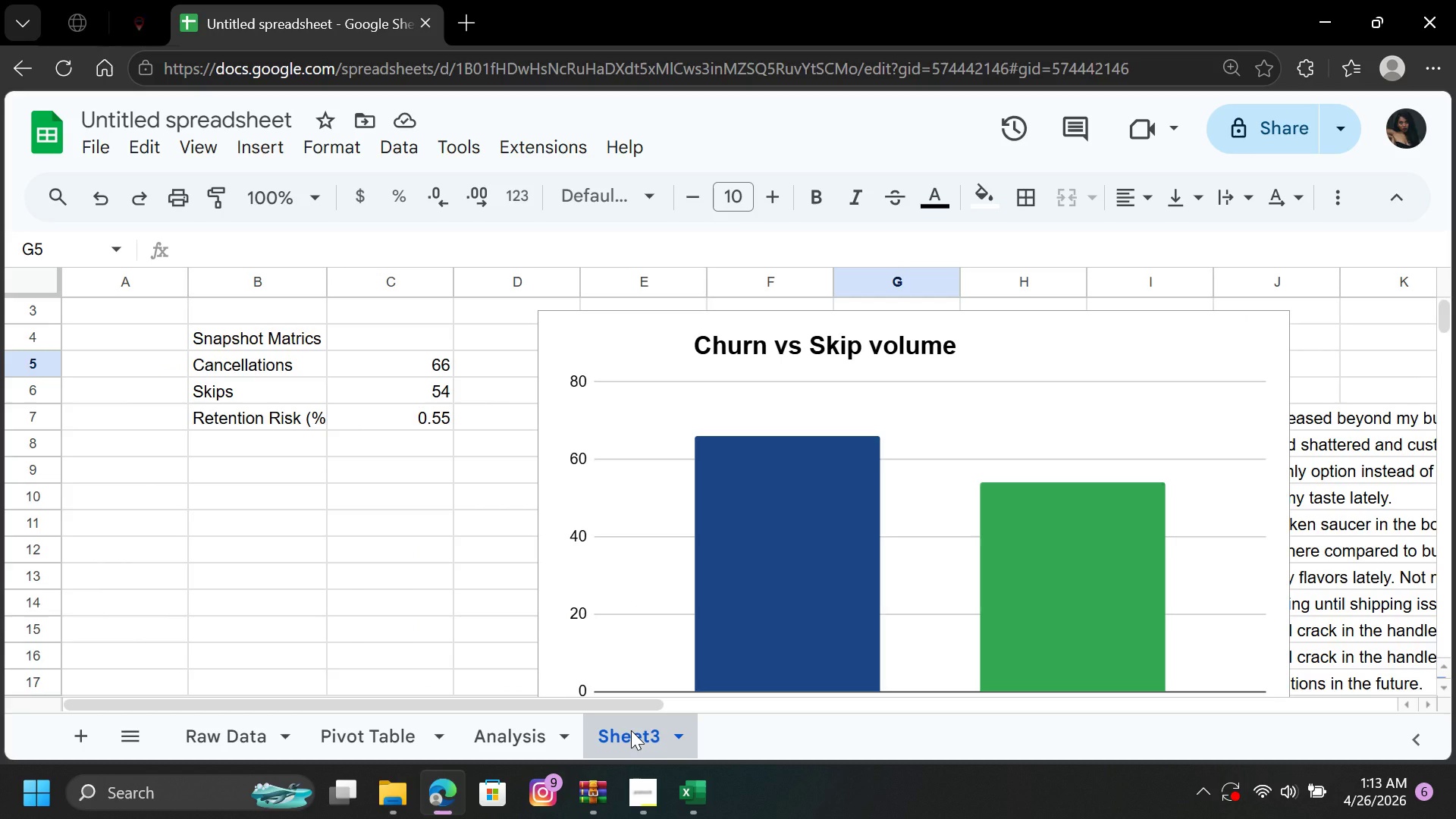 
wait(10.84)
 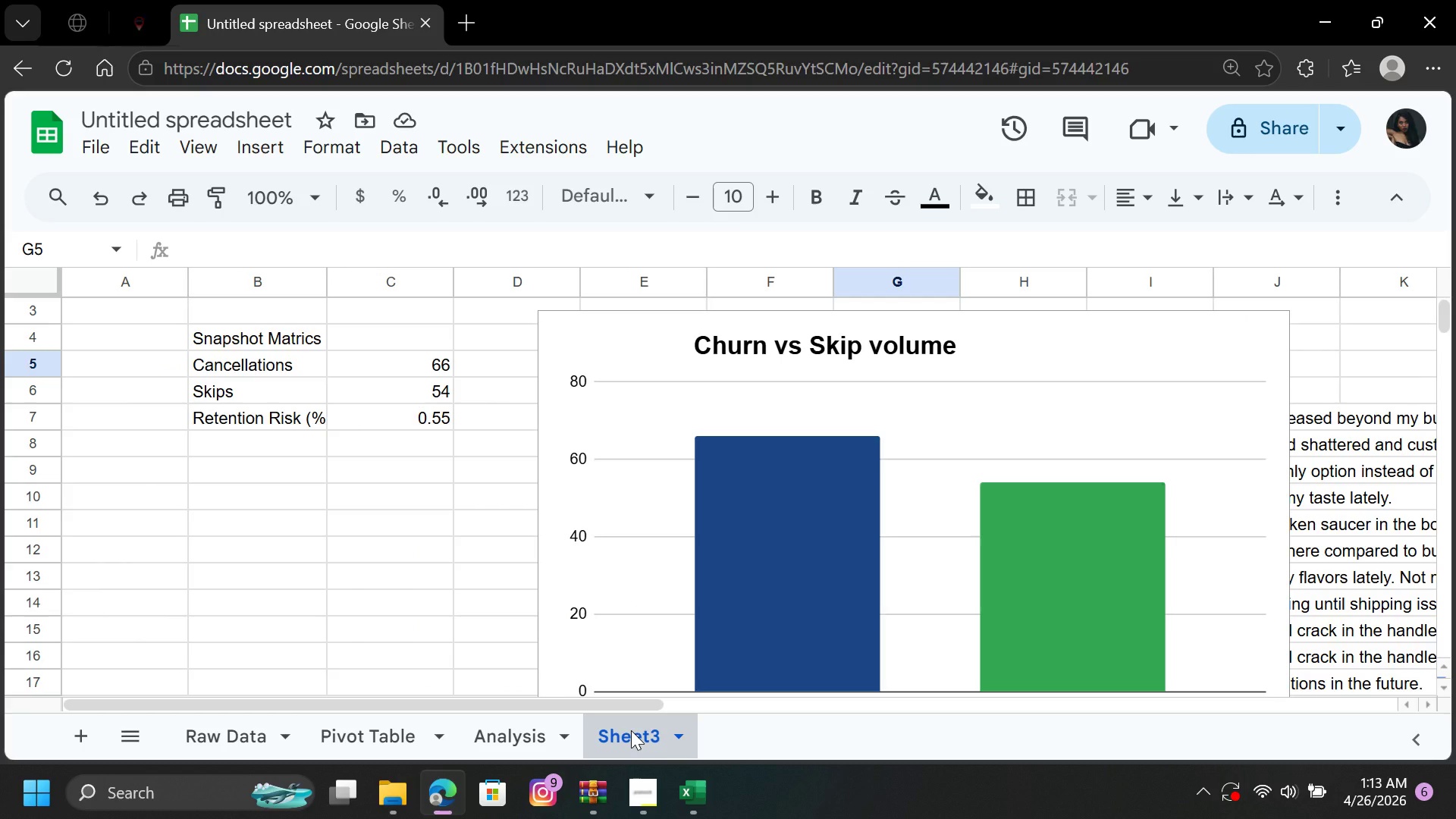 
left_click([540, 724])
 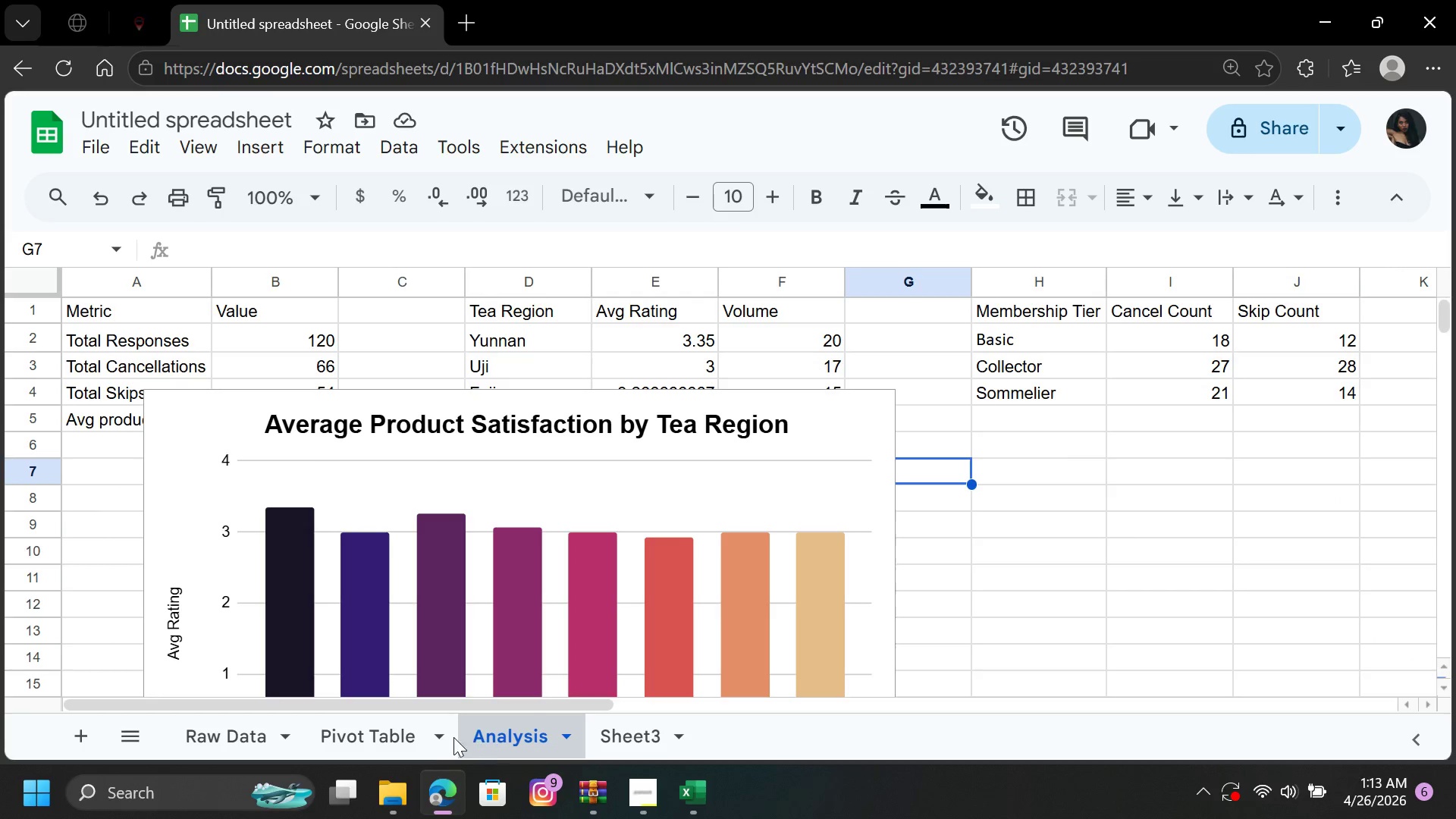 
left_click([386, 731])
 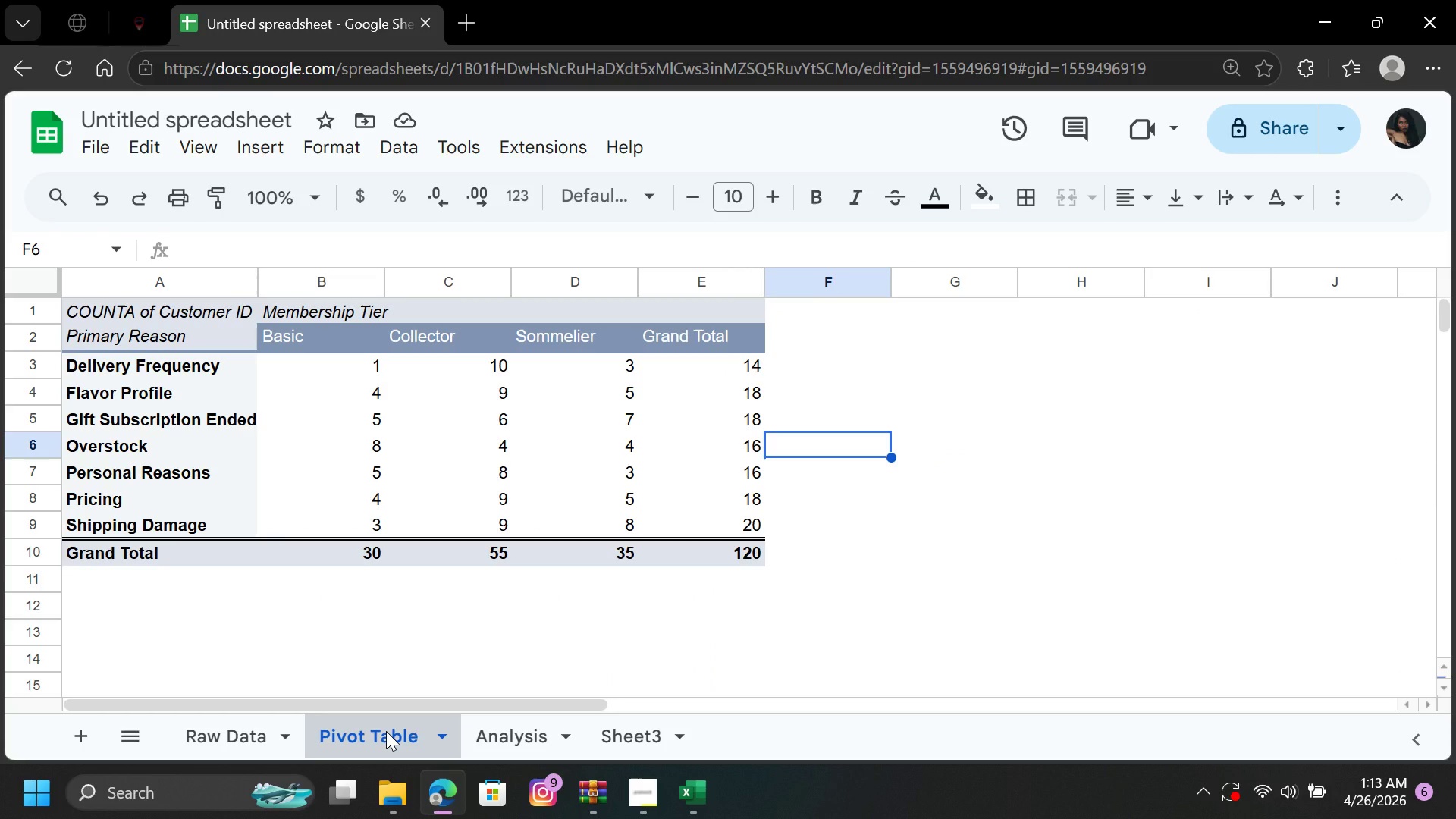 
wait(17.41)
 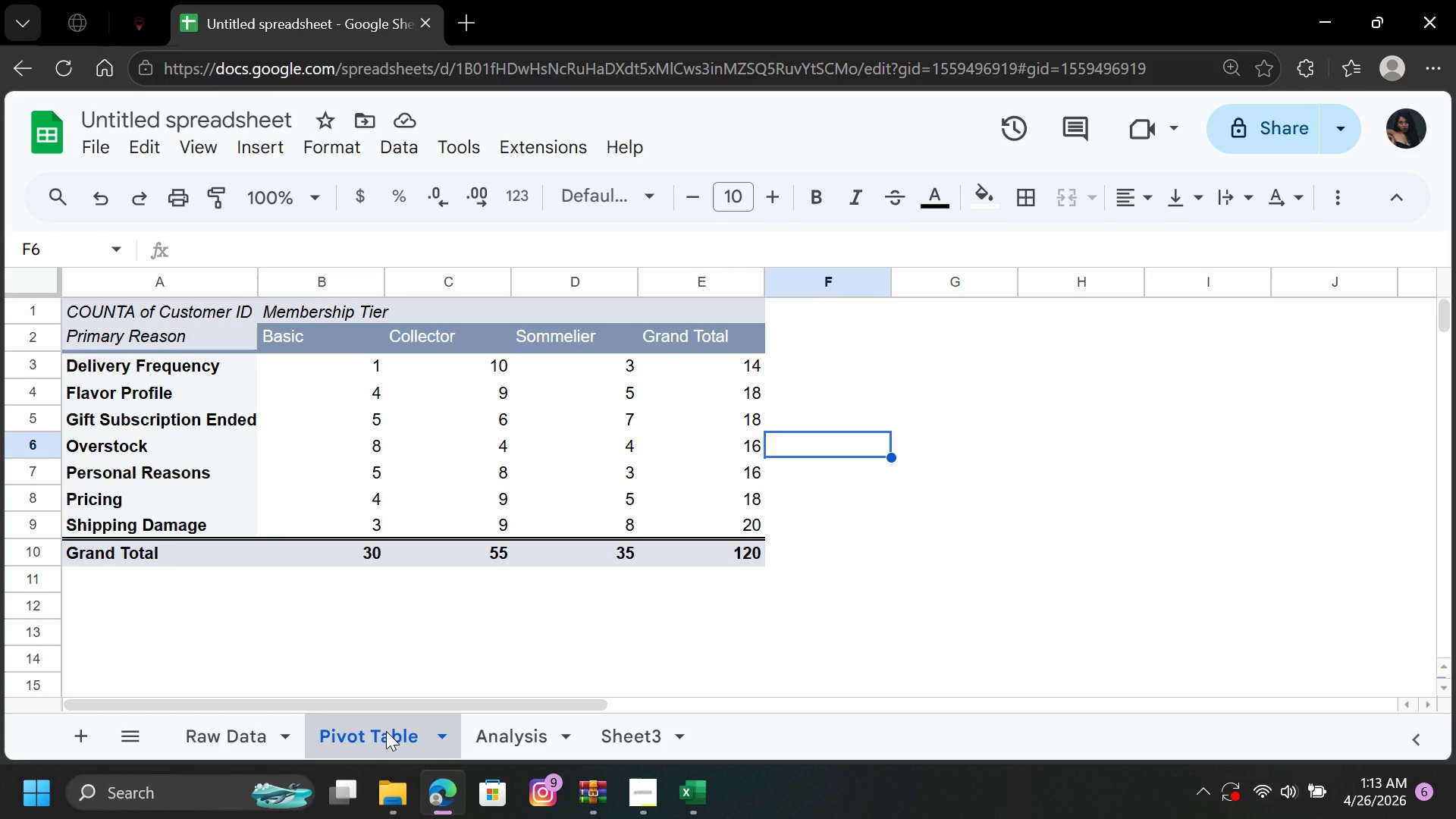 
left_click_drag(start_coordinate=[193, 284], to_coordinate=[692, 285])
 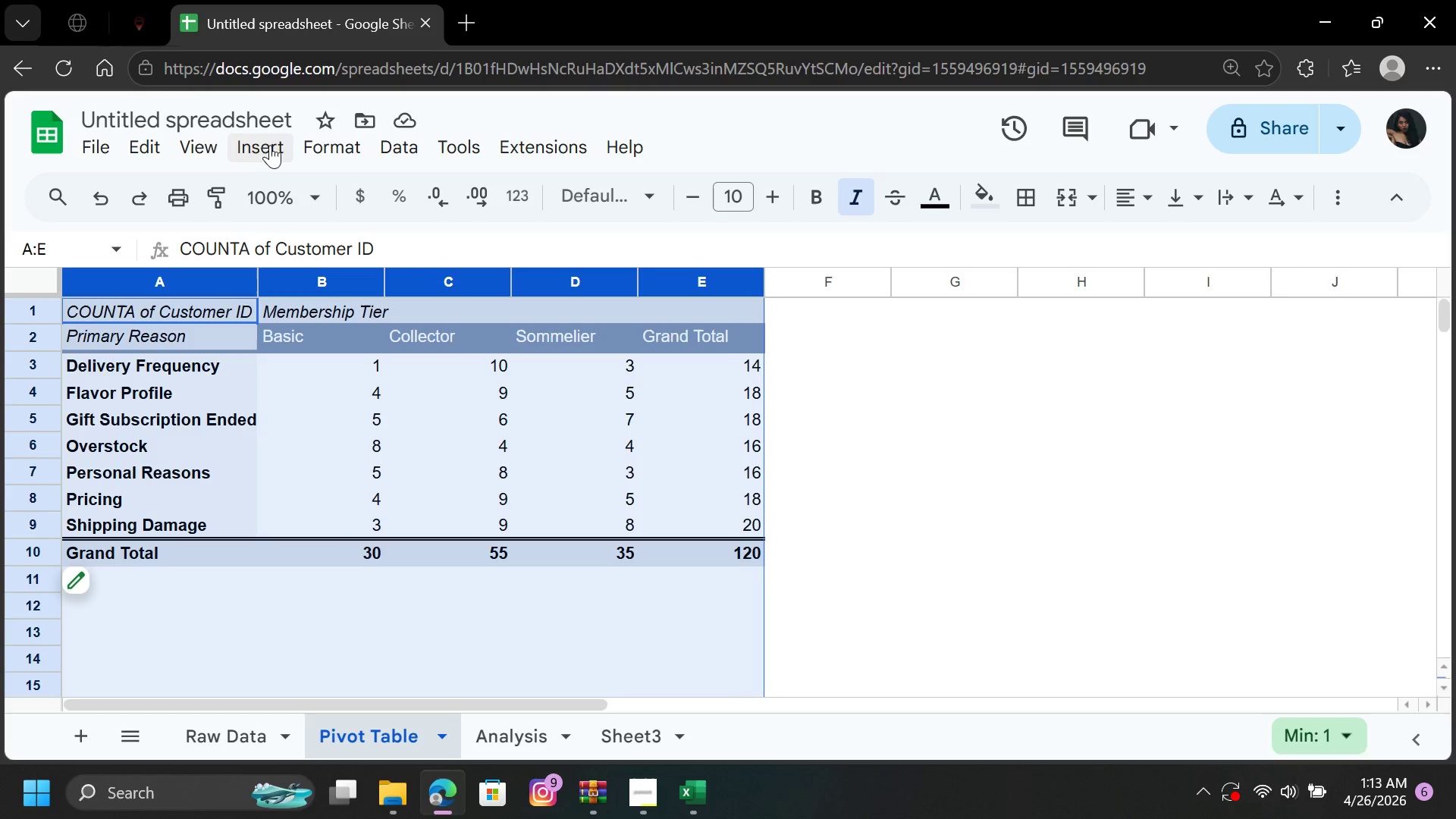 
left_click([253, 141])
 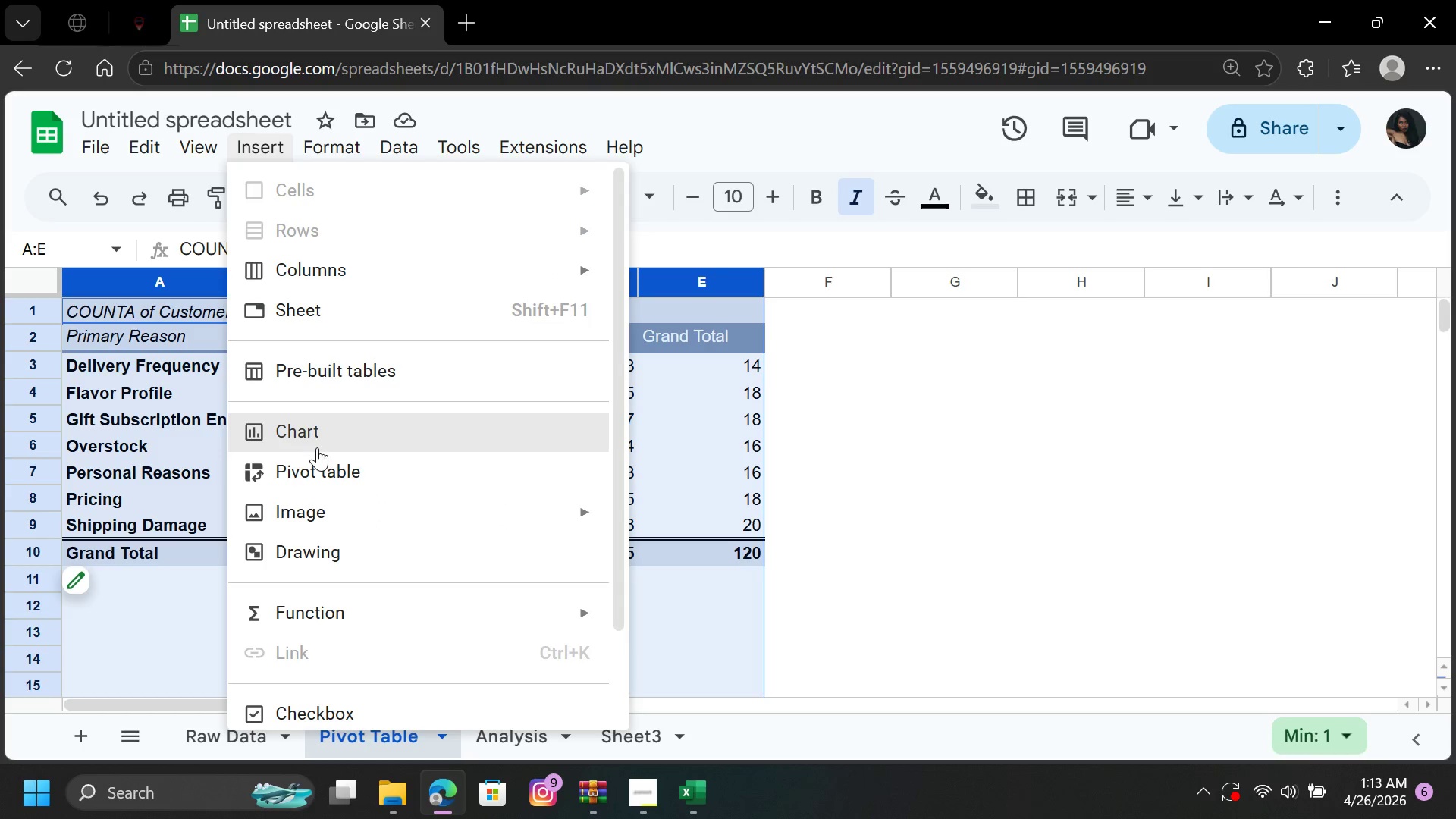 
left_click([317, 447])
 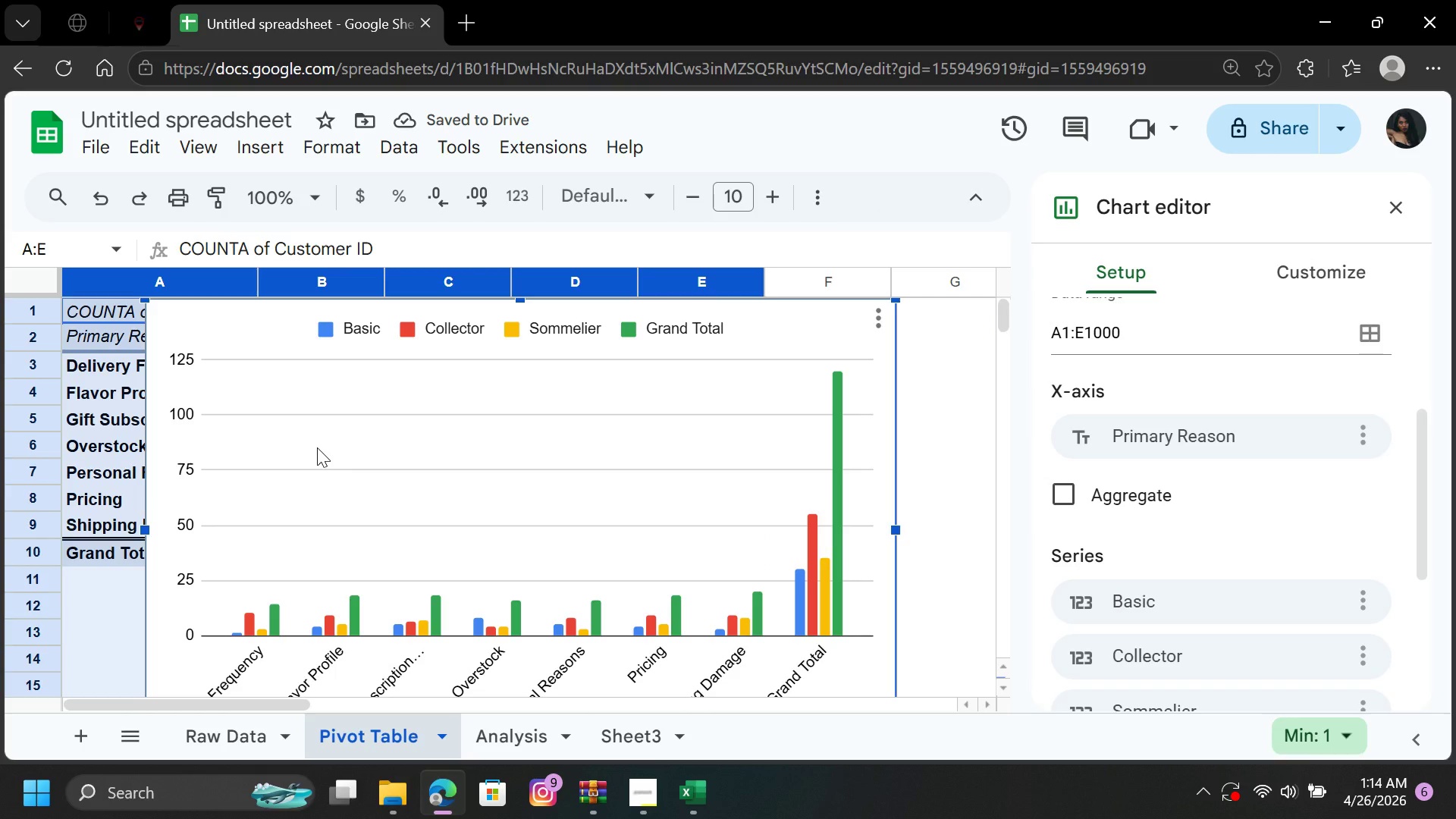 
wait(7.34)
 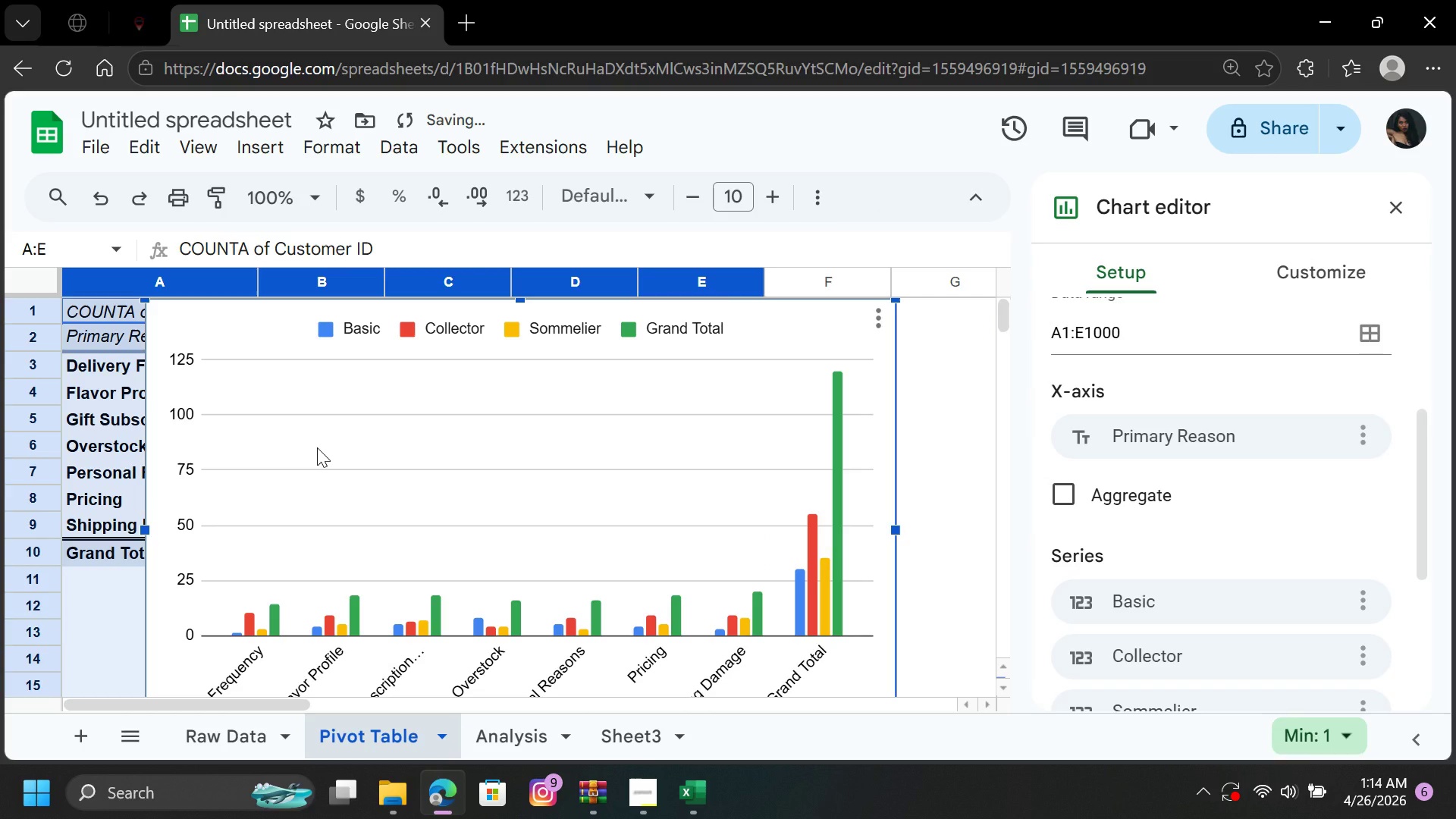 
left_click([880, 317])
 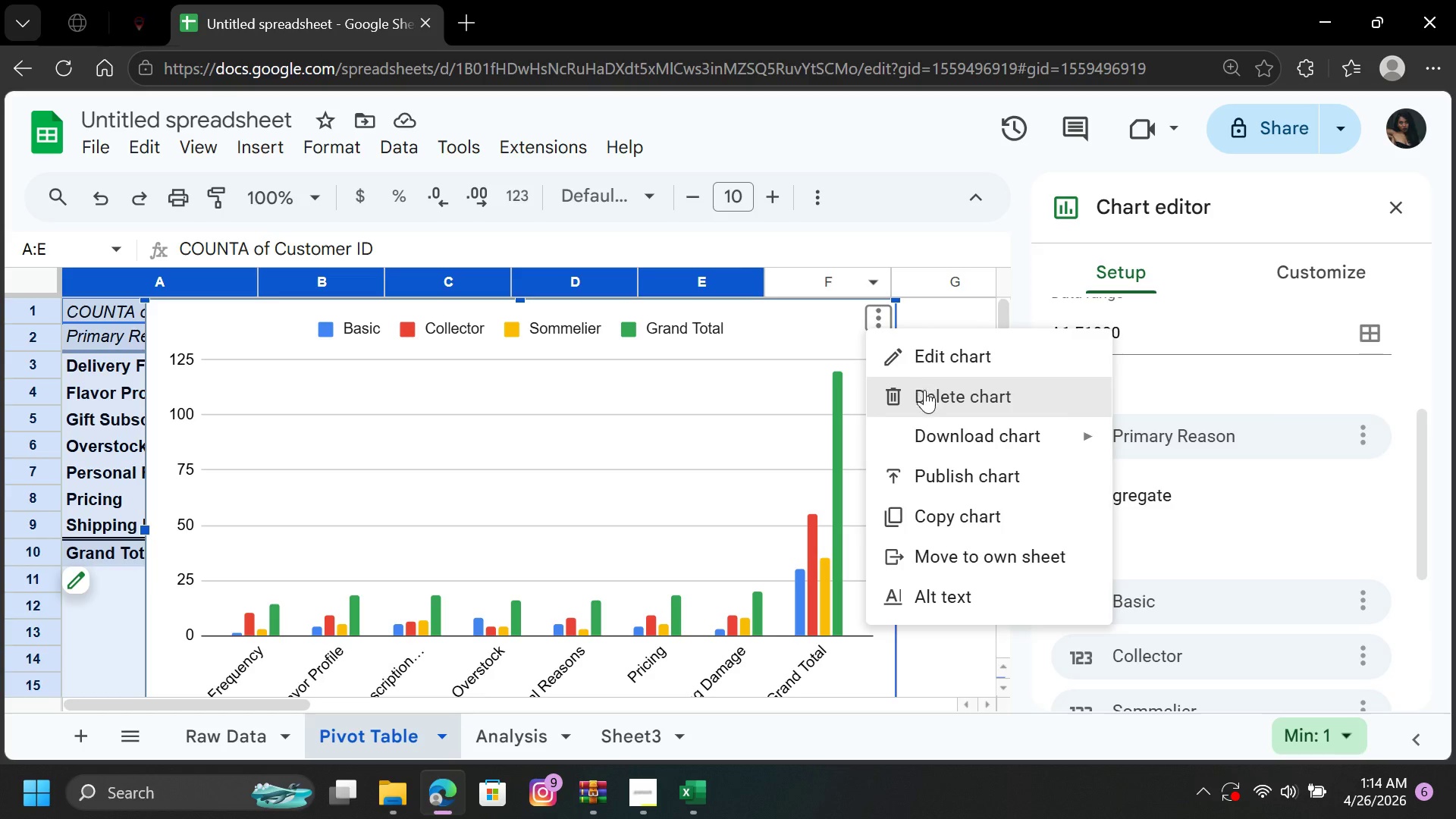 
left_click([924, 391])
 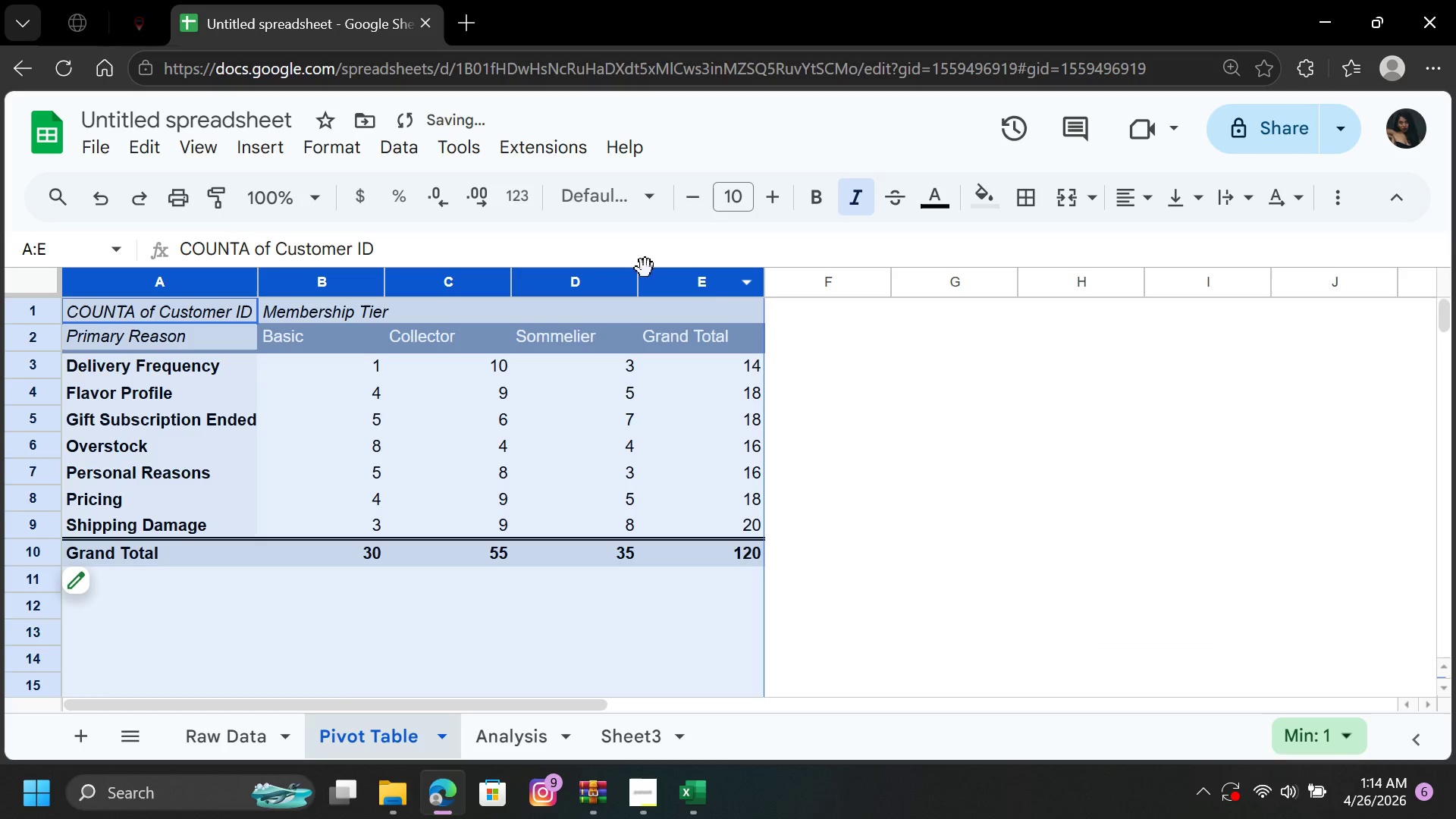 
left_click([843, 356])
 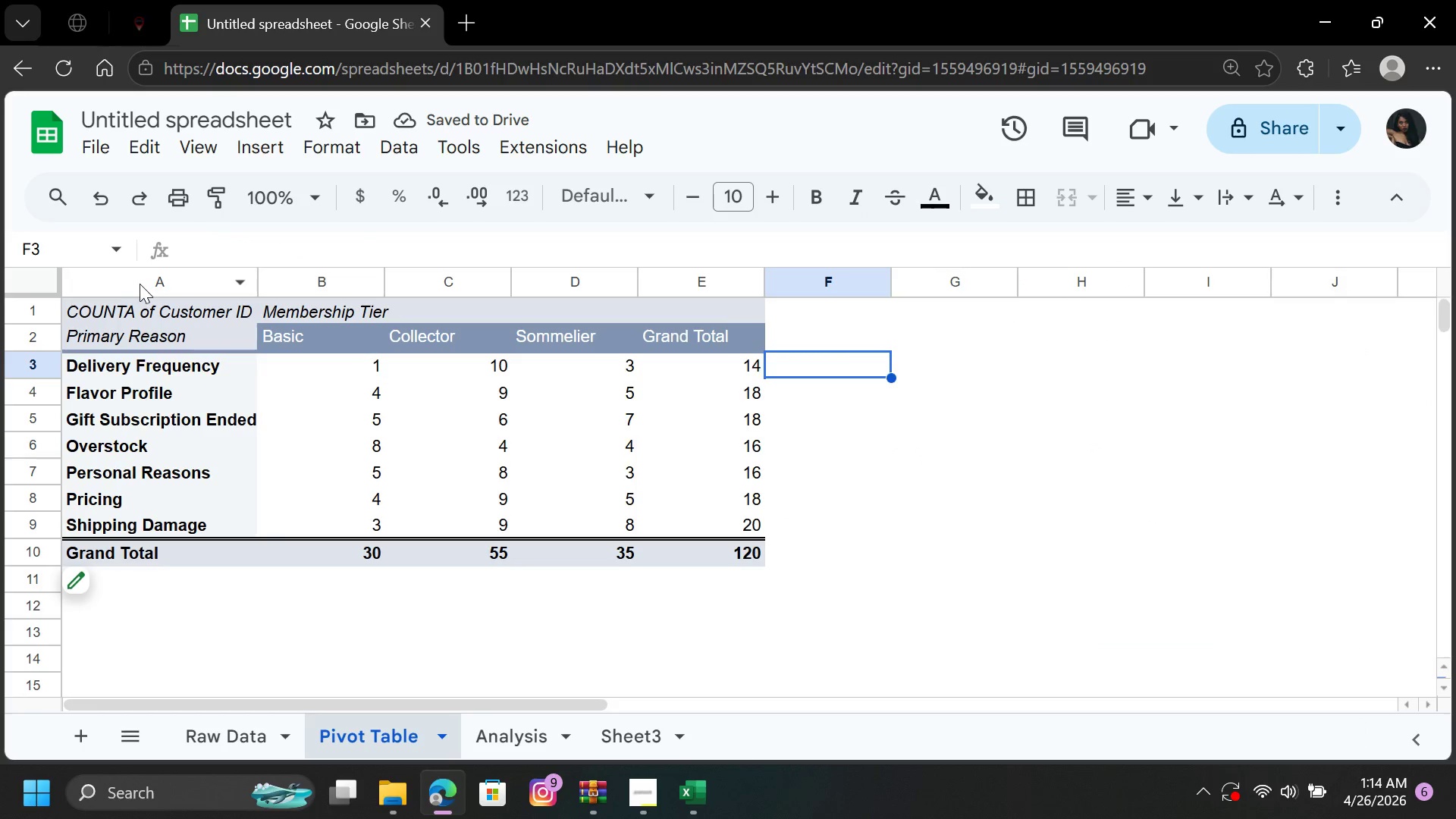 
left_click_drag(start_coordinate=[140, 284], to_coordinate=[623, 292])
 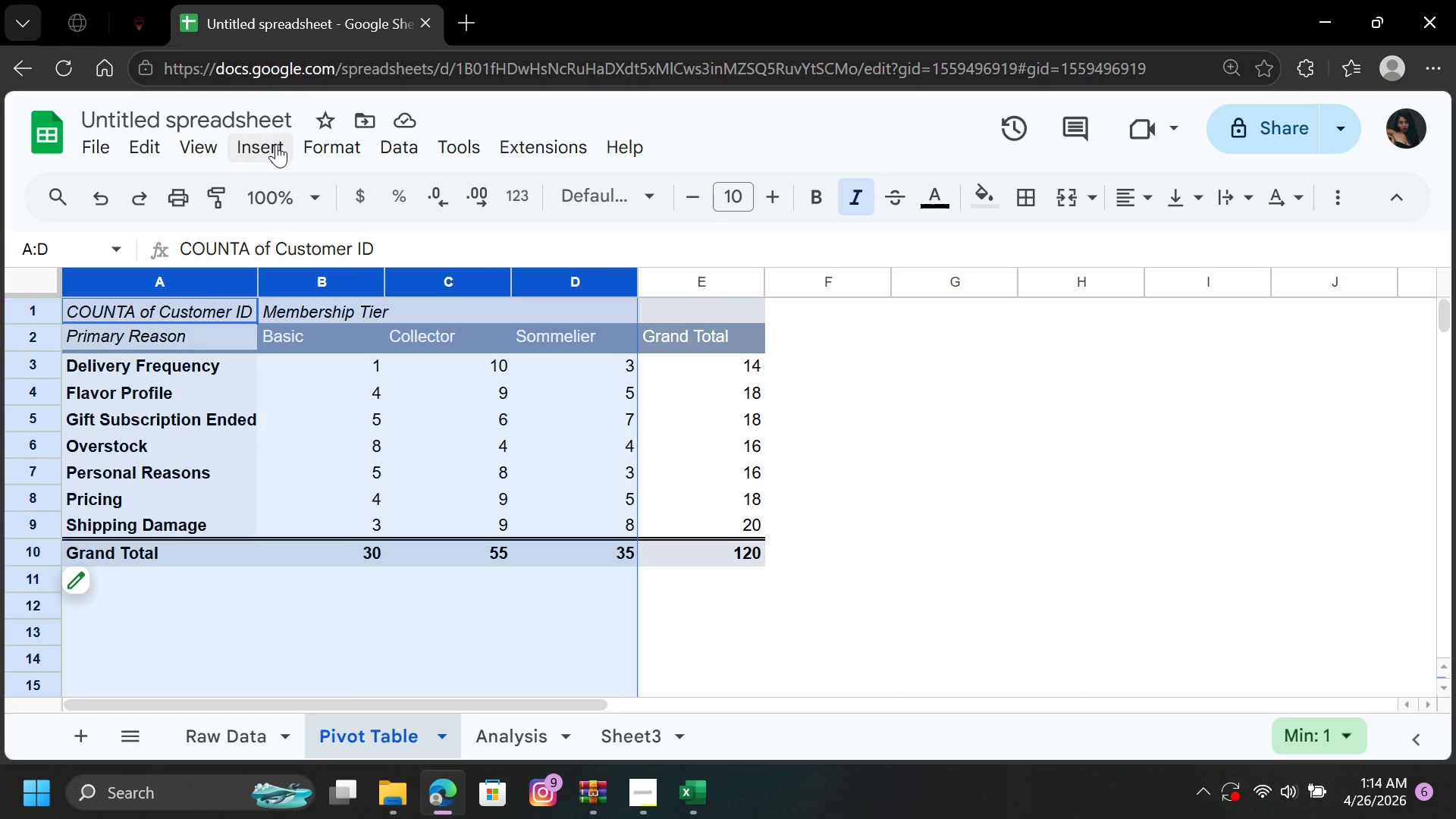 
left_click([276, 144])
 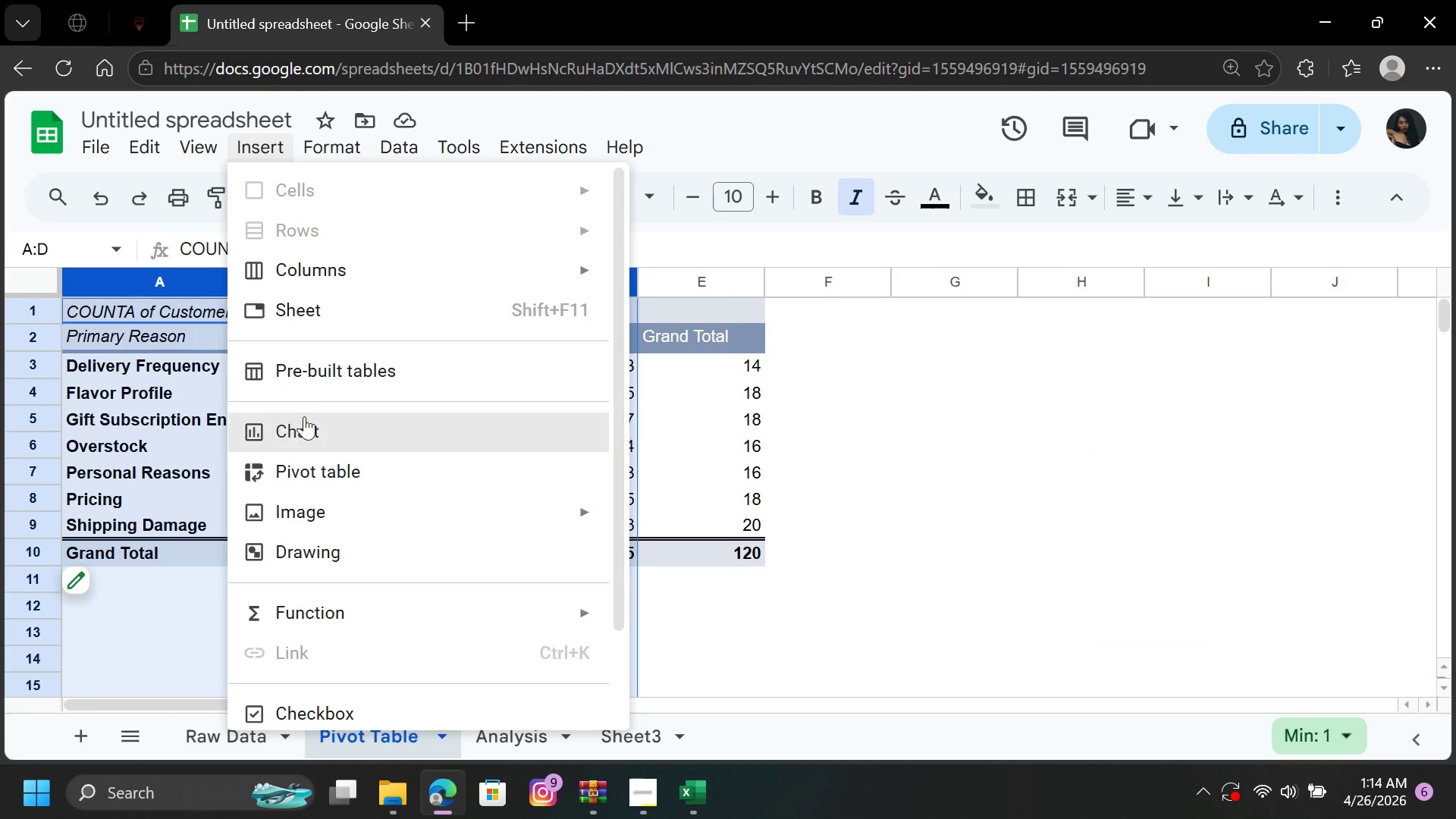 
left_click([304, 422])
 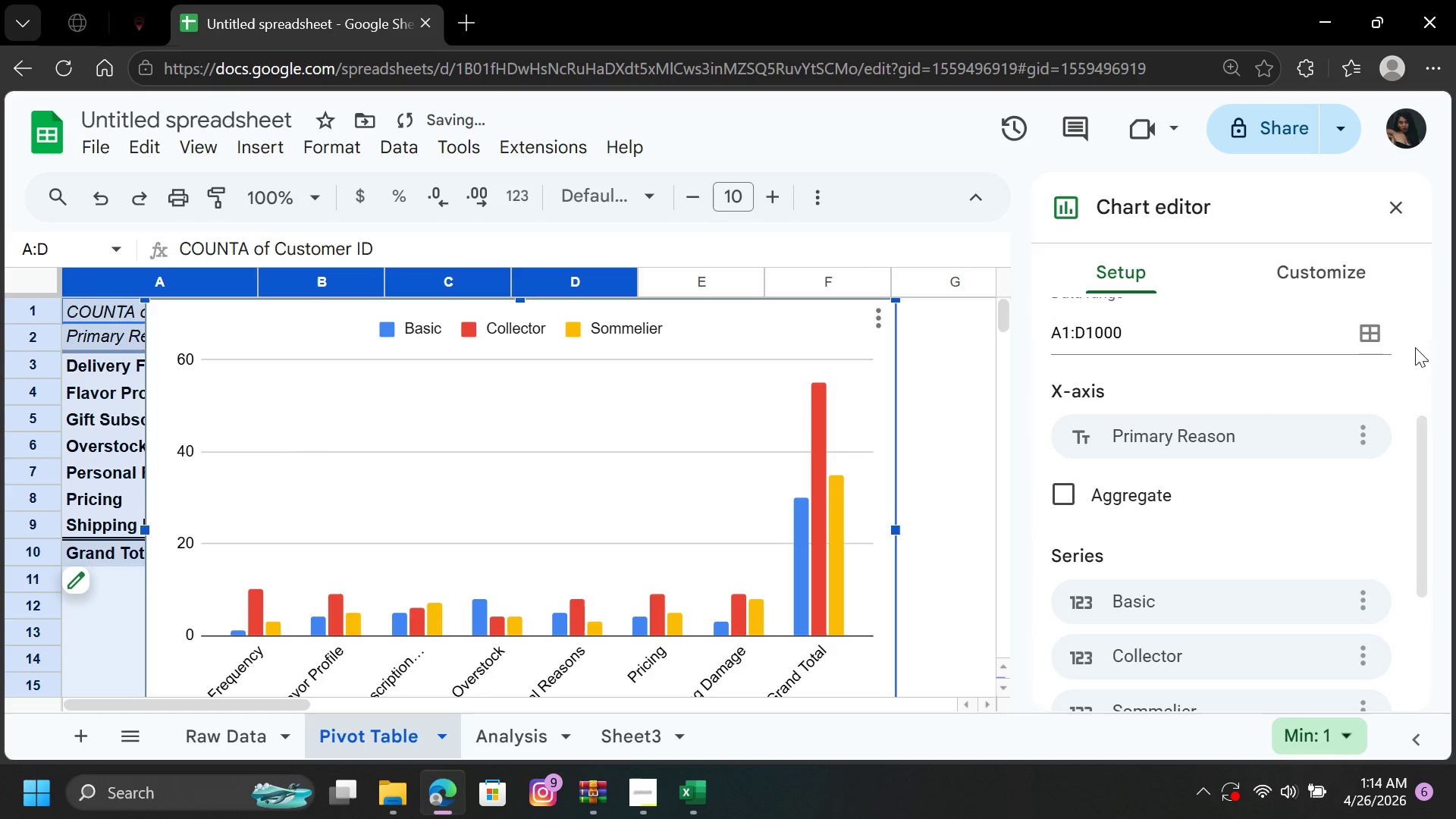 
left_click_drag(start_coordinate=[1423, 428], to_coordinate=[1413, 262])
 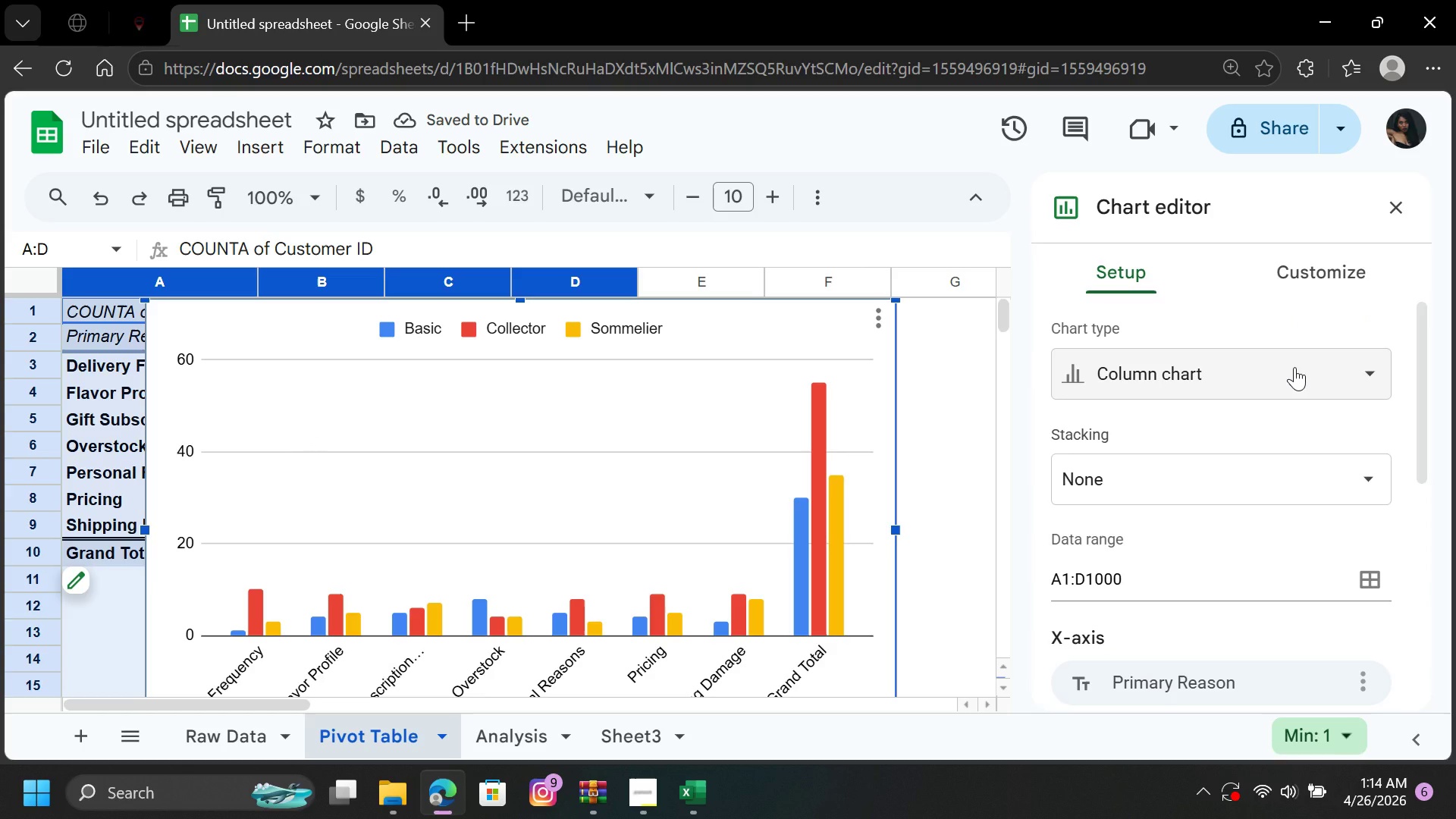 
left_click([1294, 367])
 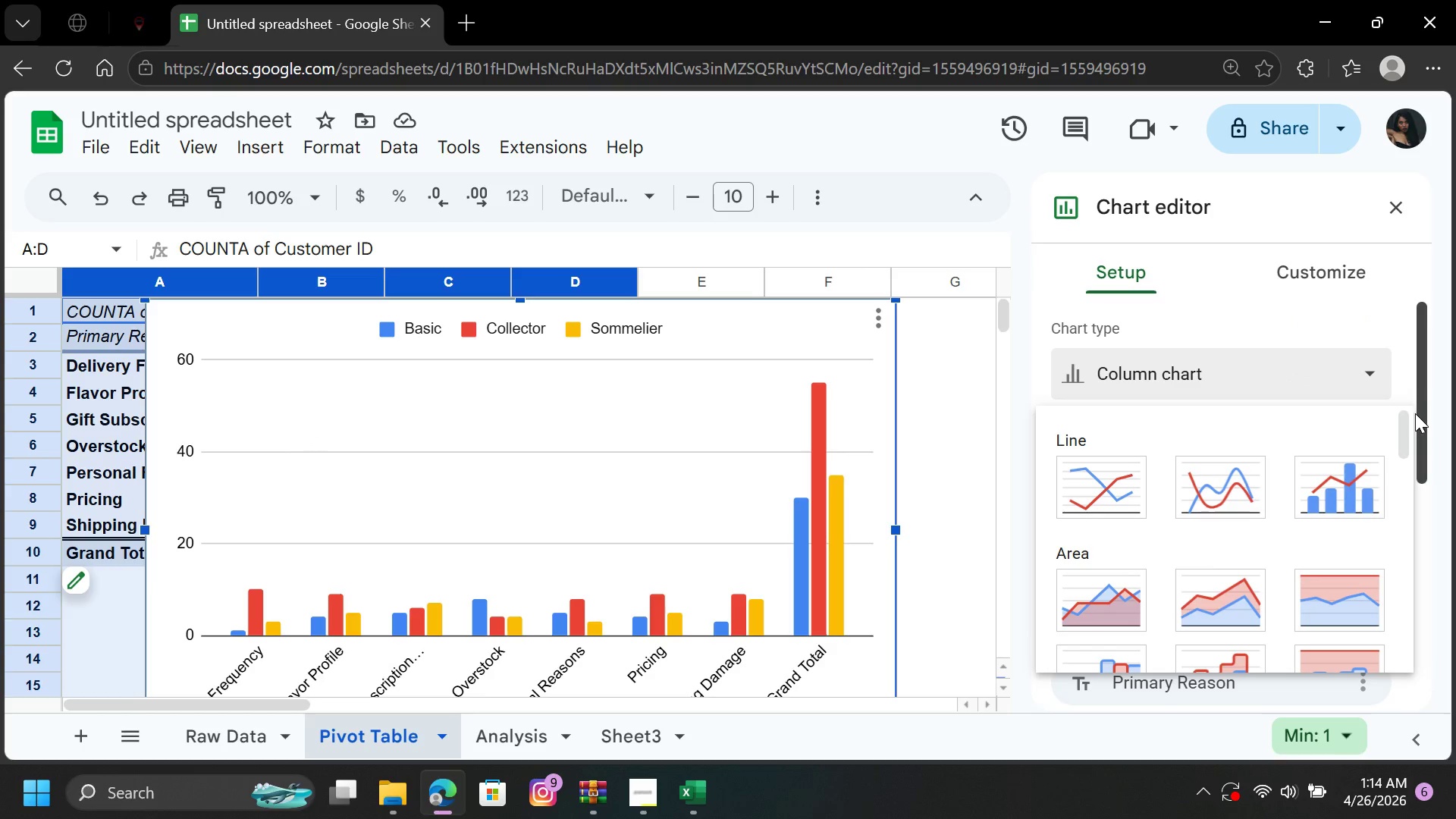 
left_click_drag(start_coordinate=[1397, 430], to_coordinate=[1410, 502])
 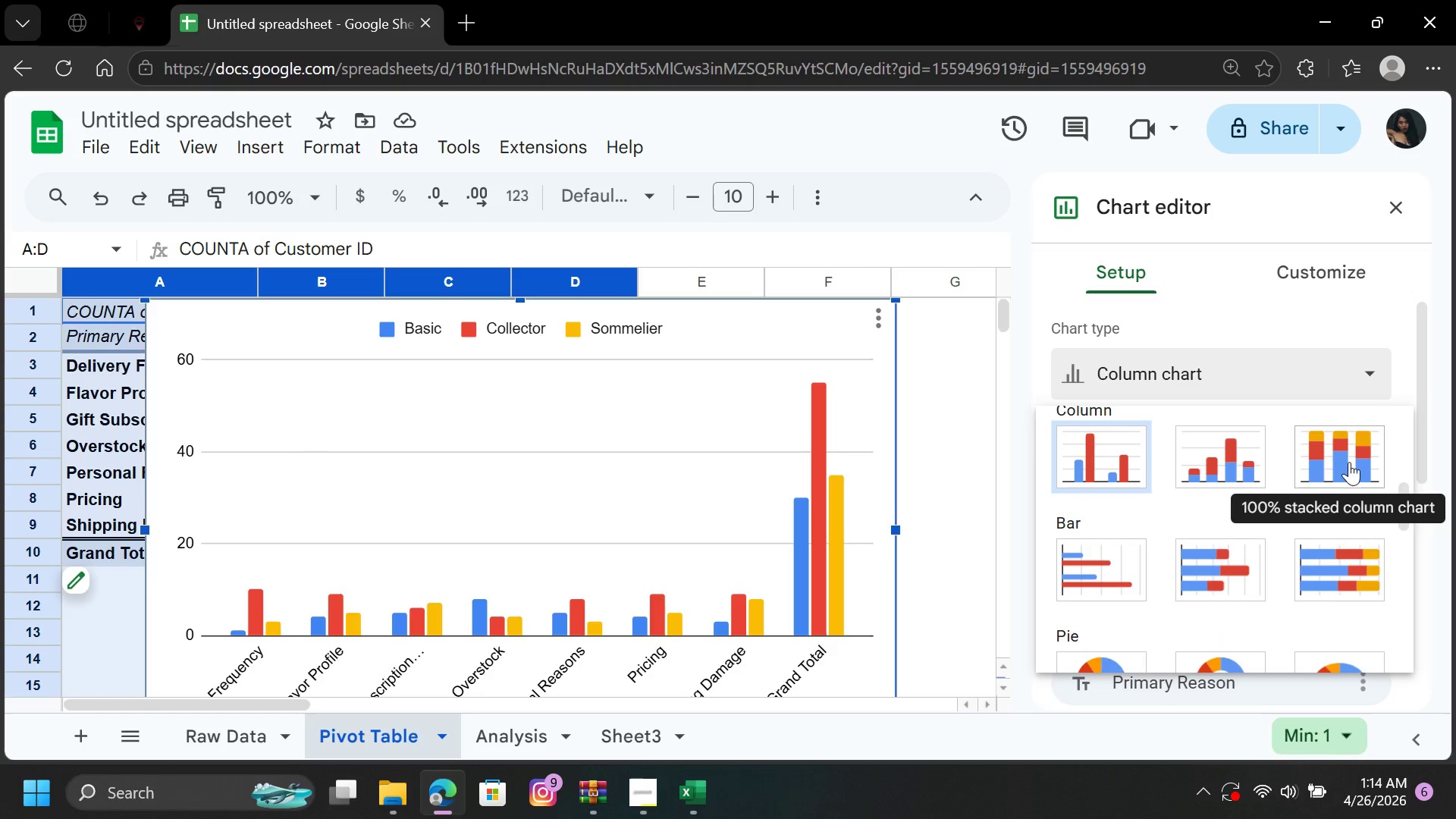 
left_click([1349, 462])
 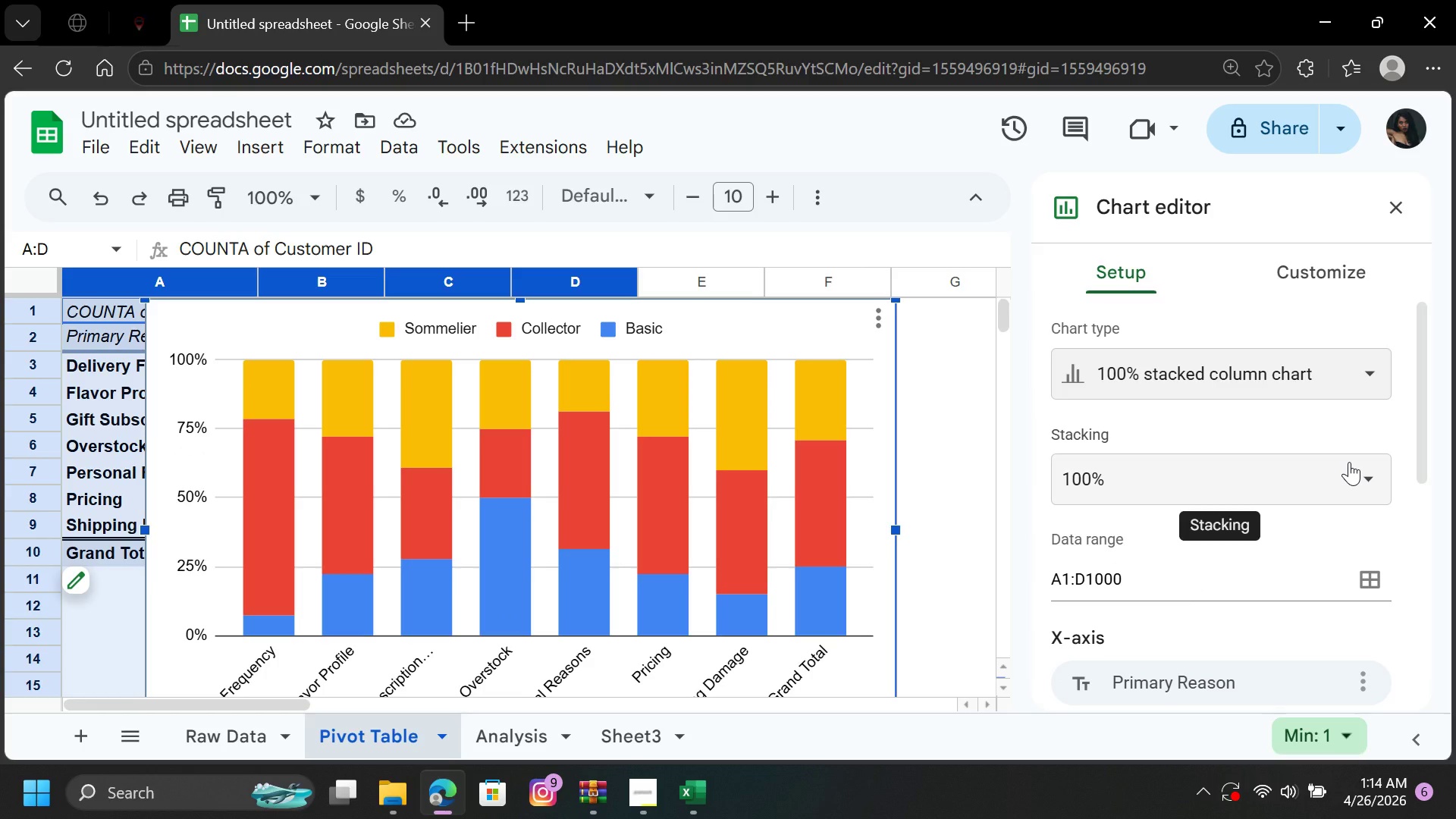 
wait(31.64)
 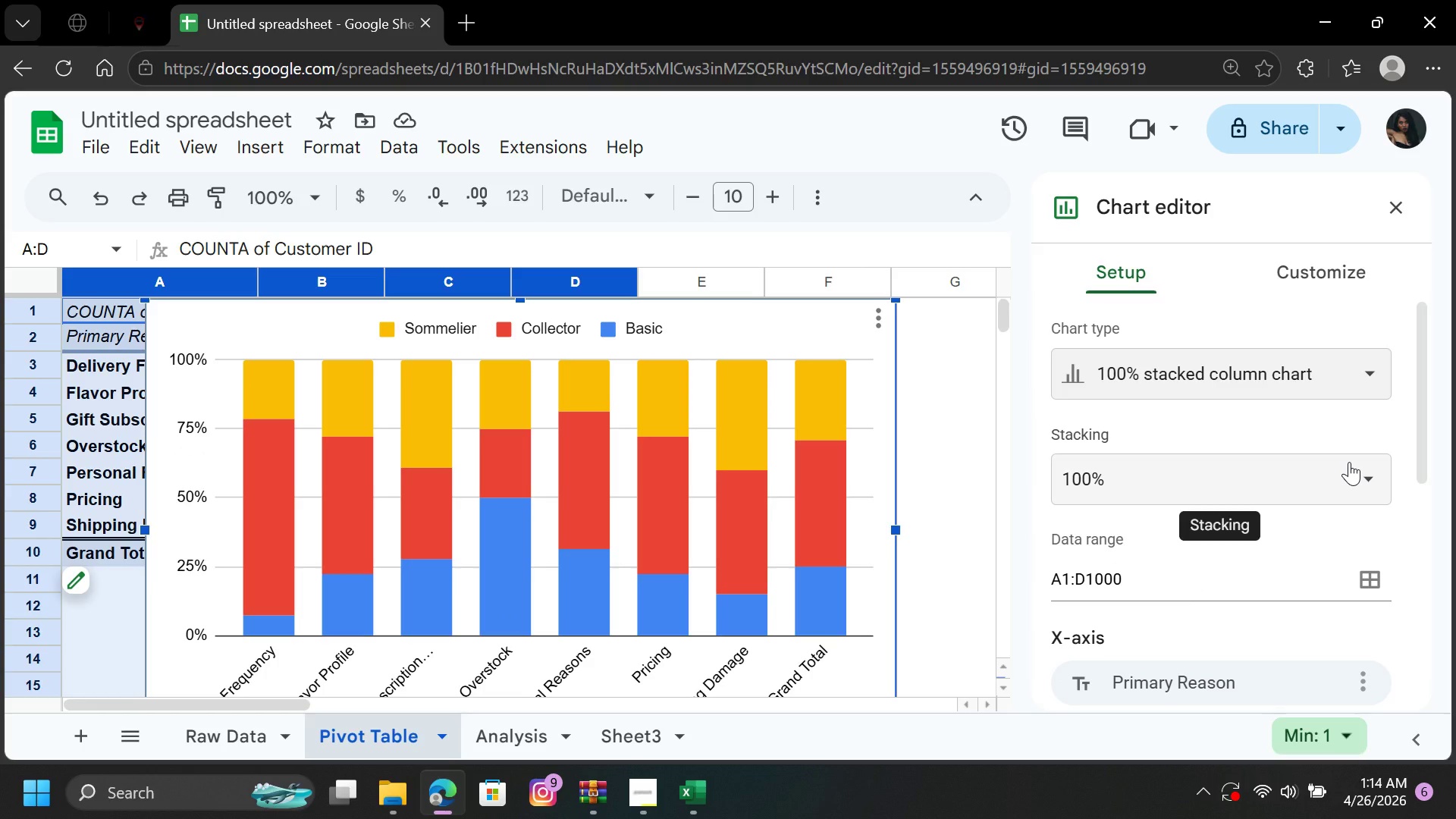 
left_click_drag(start_coordinate=[1003, 321], to_coordinate=[1003, 299])
 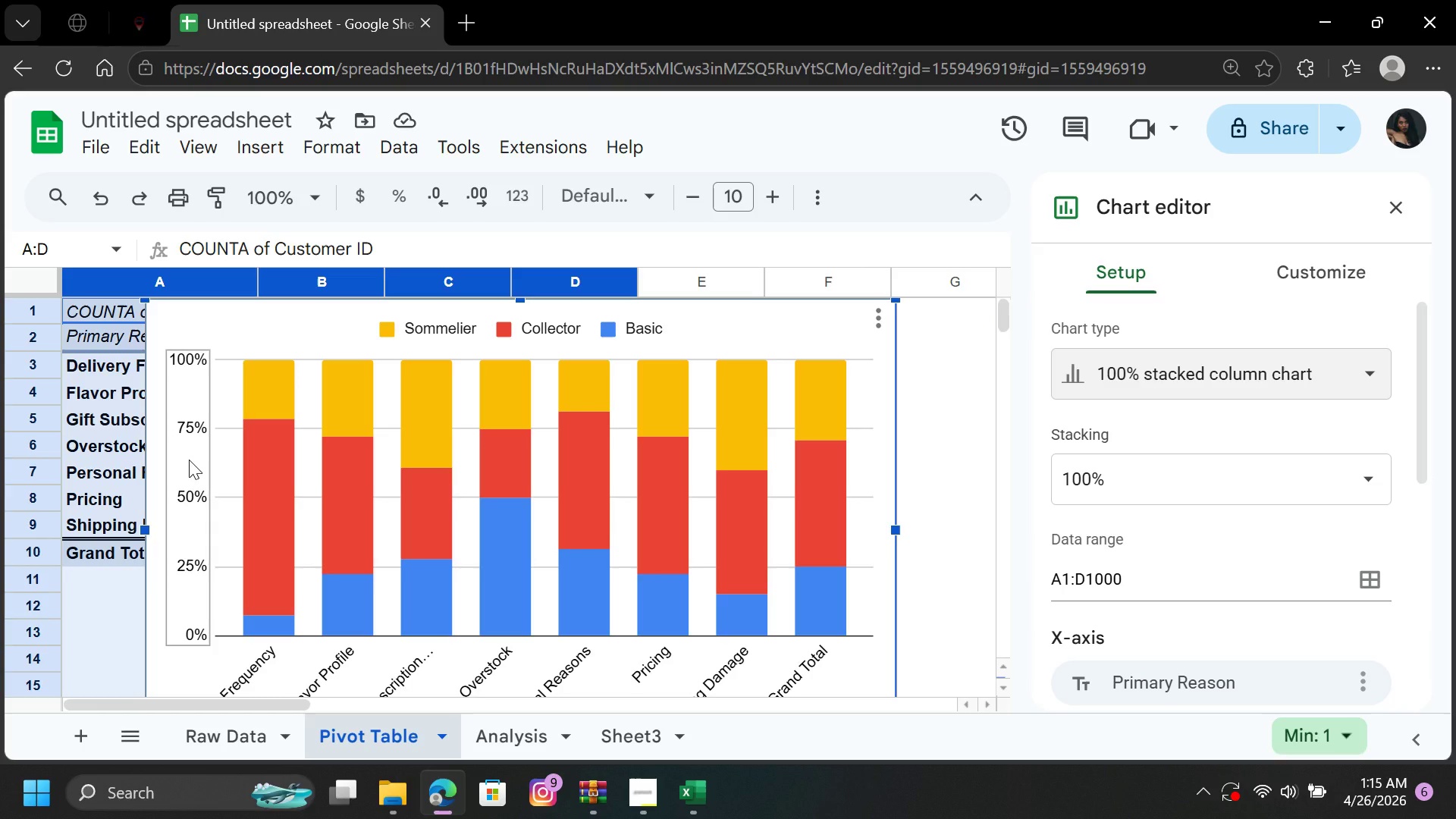 
wait(5.39)
 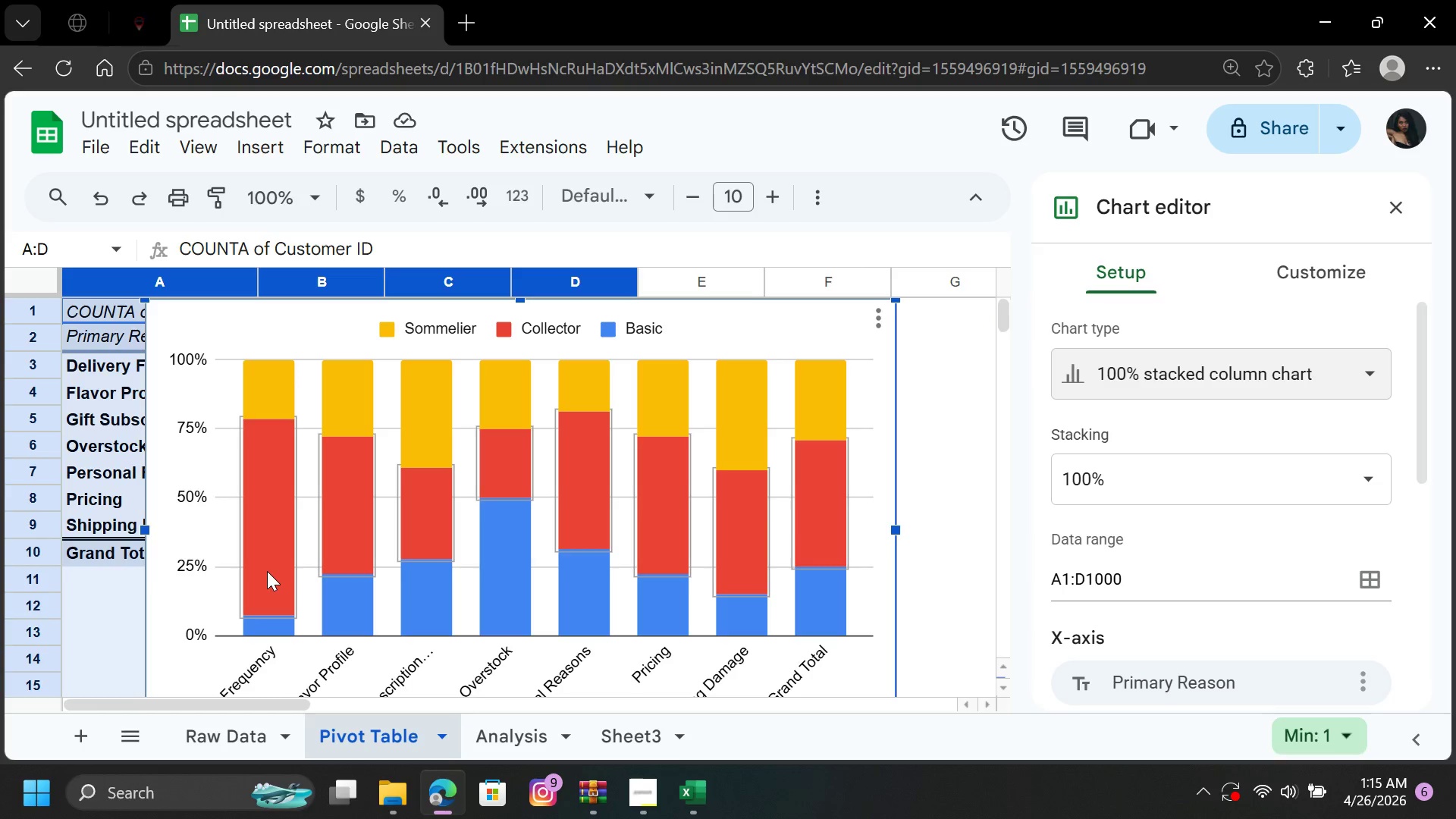 
double_click([189, 460])
 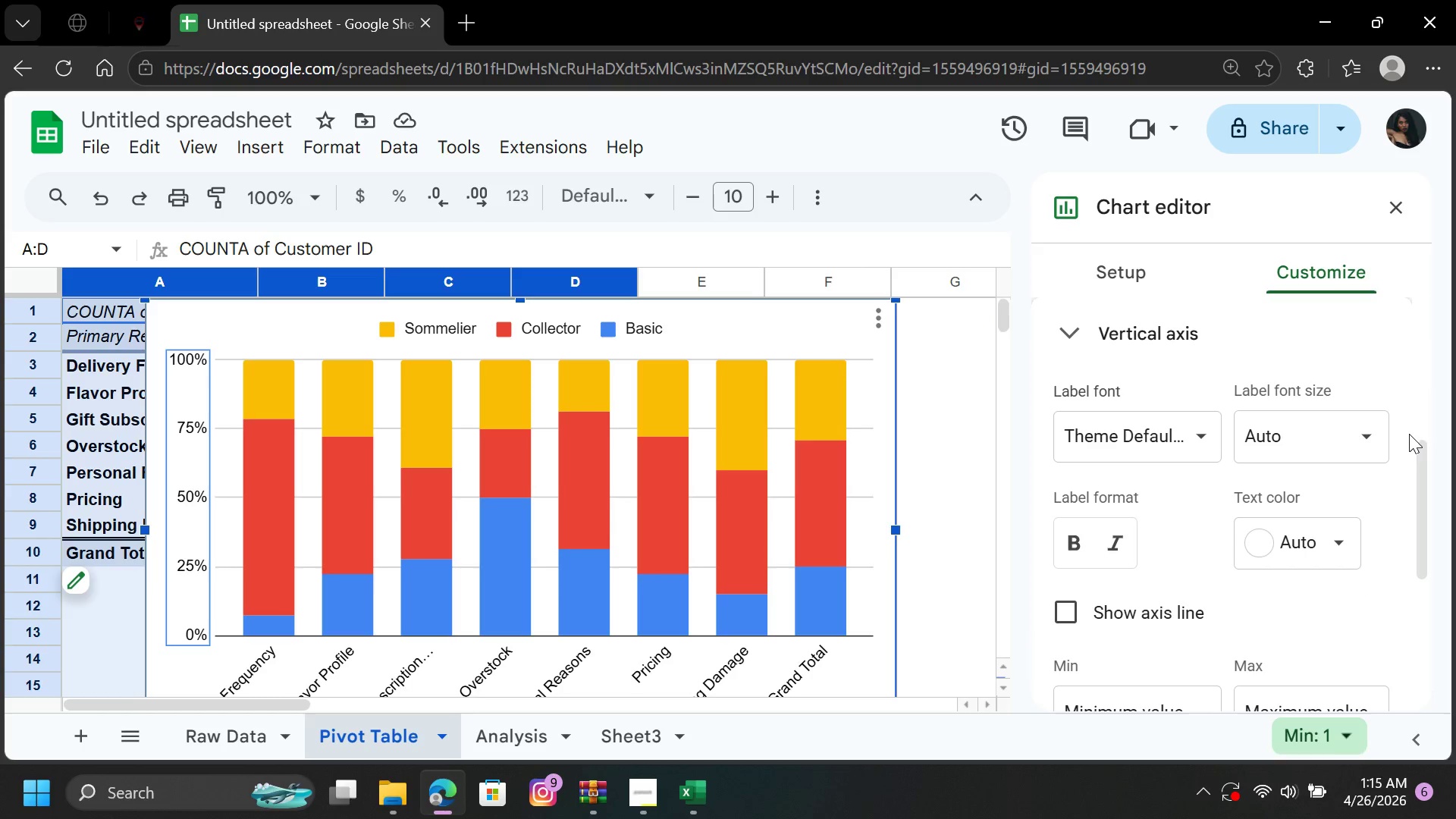 
left_click_drag(start_coordinate=[1418, 460], to_coordinate=[1423, 501])
 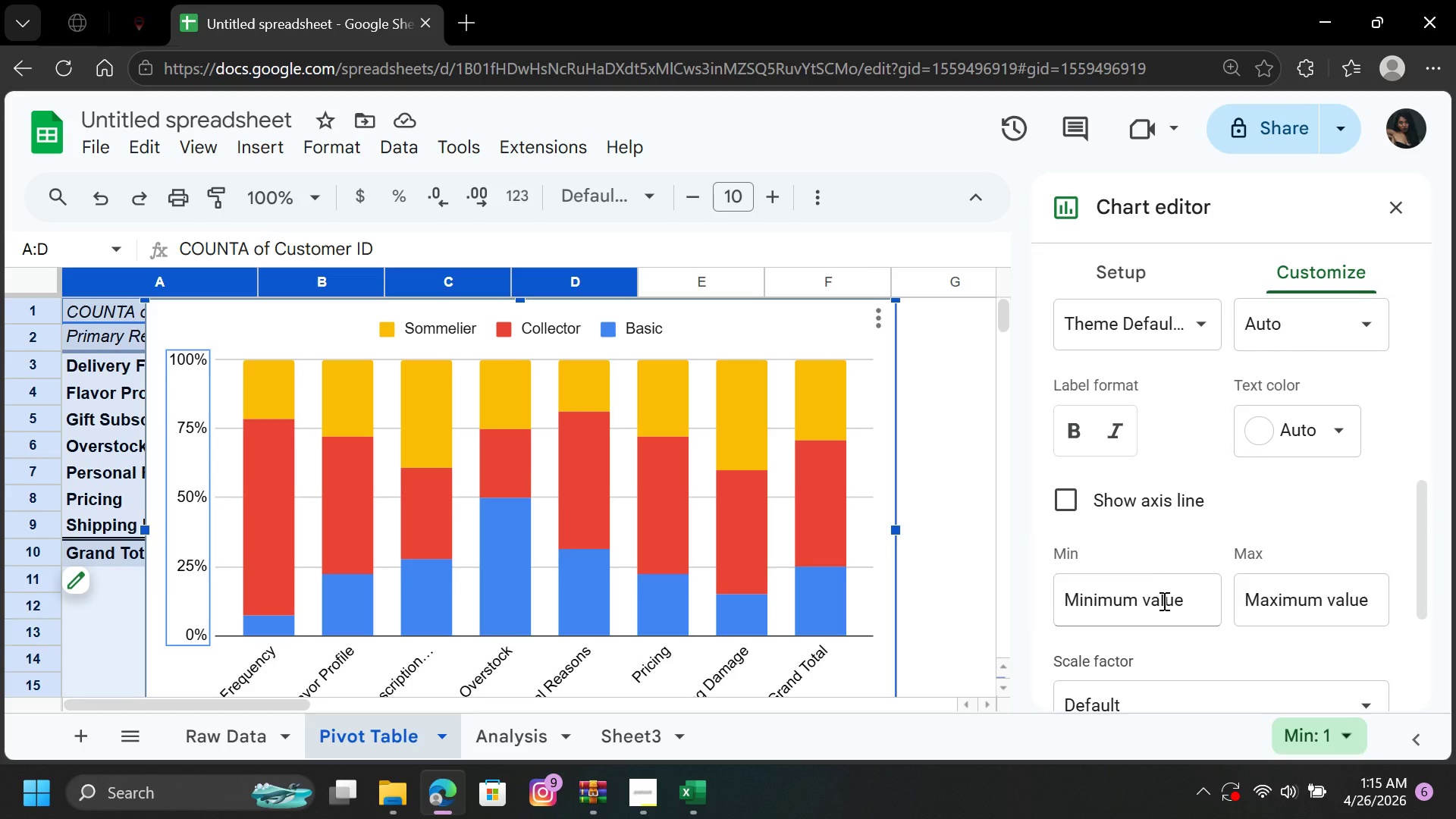 
left_click([1164, 601])
 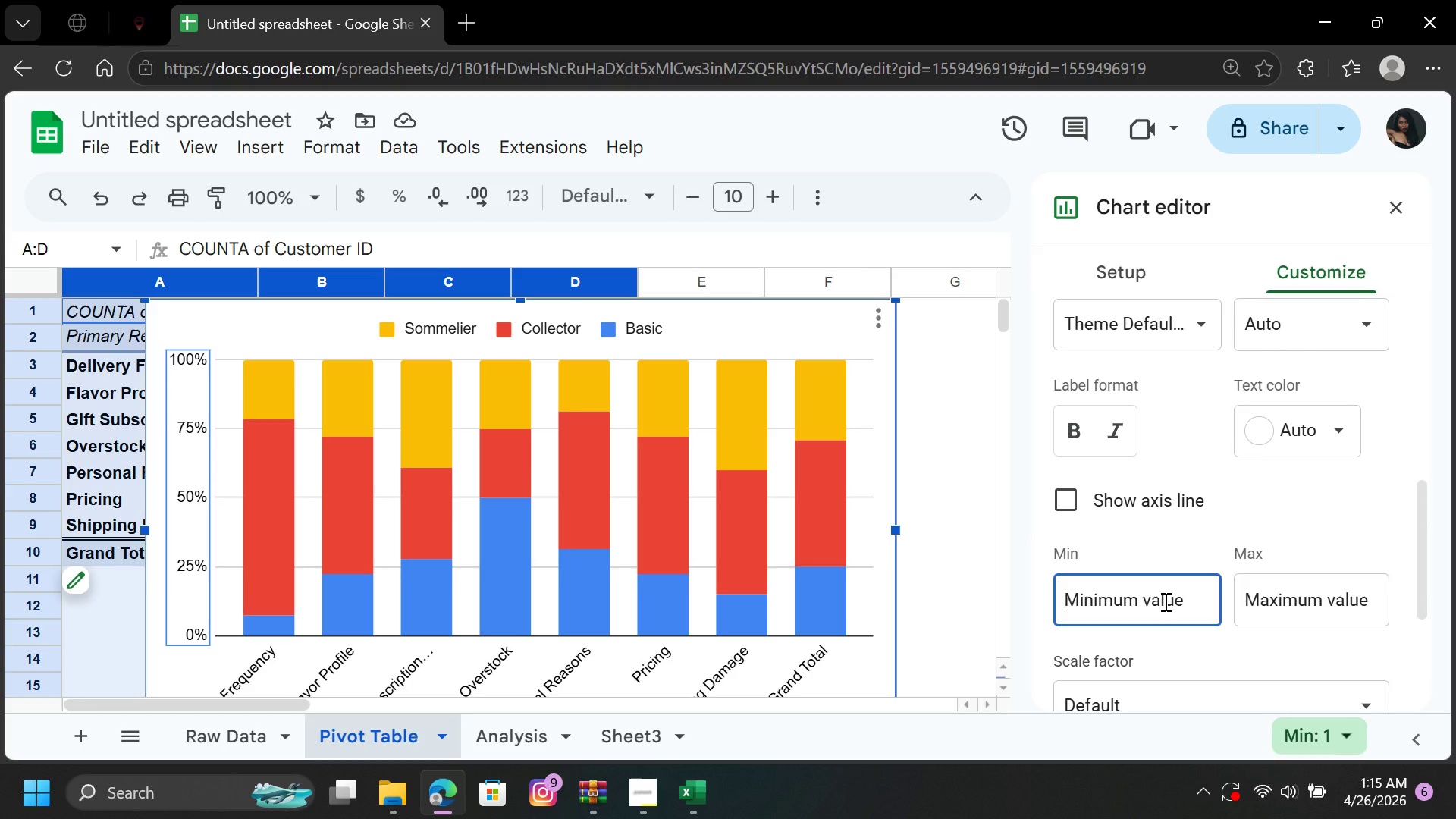 
wait(5.72)
 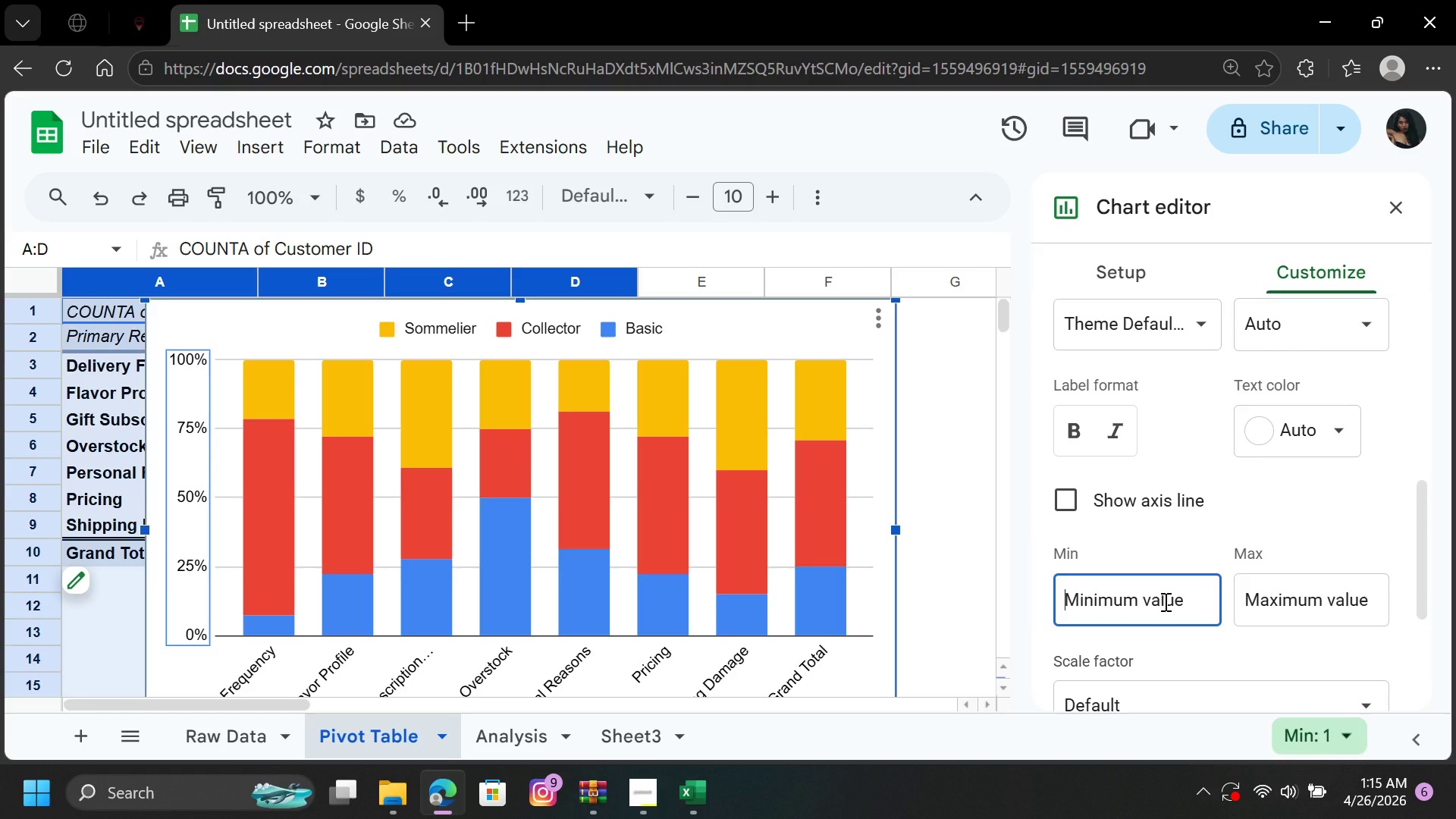 
key(0)
 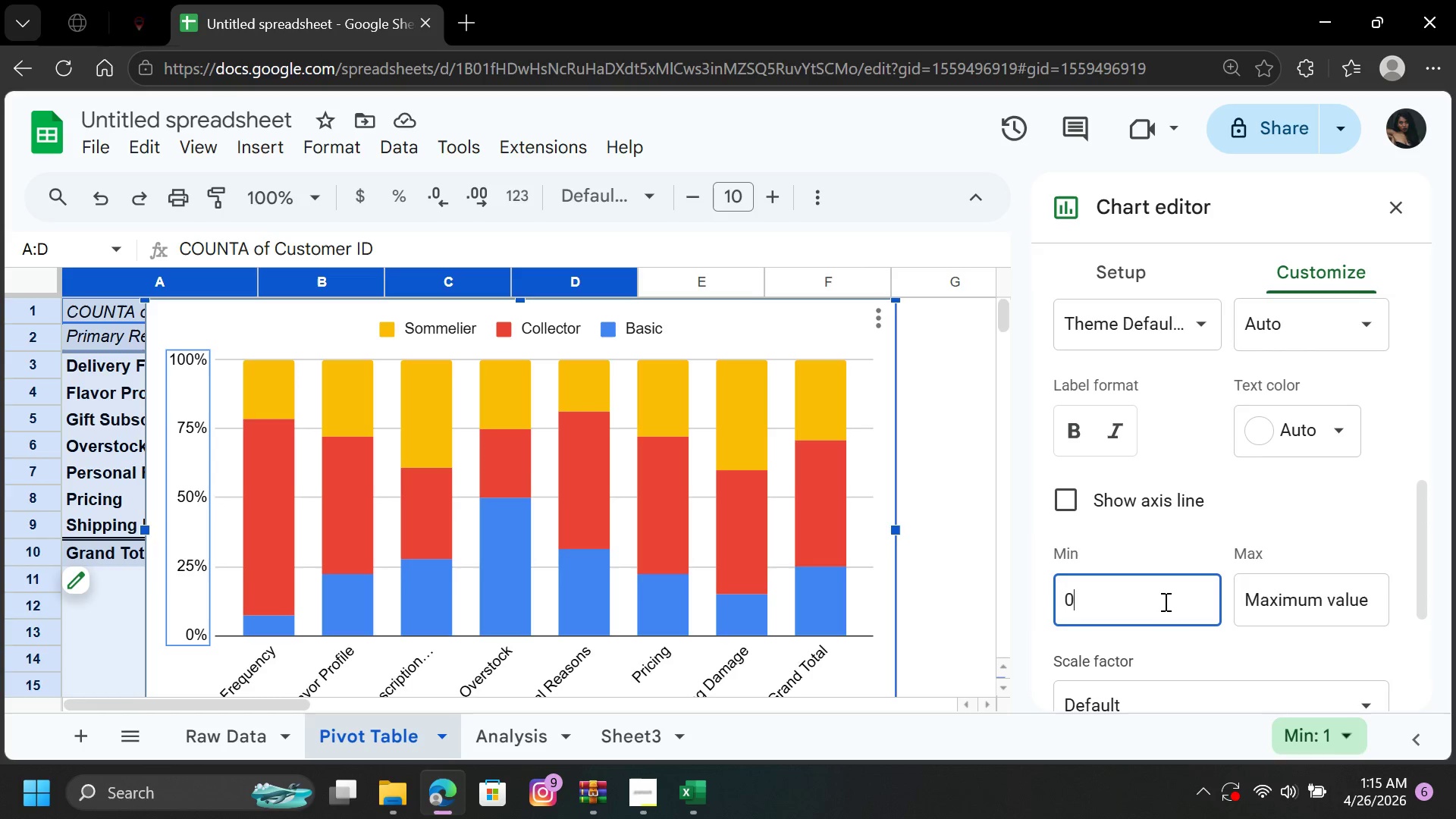 
key(Period)
 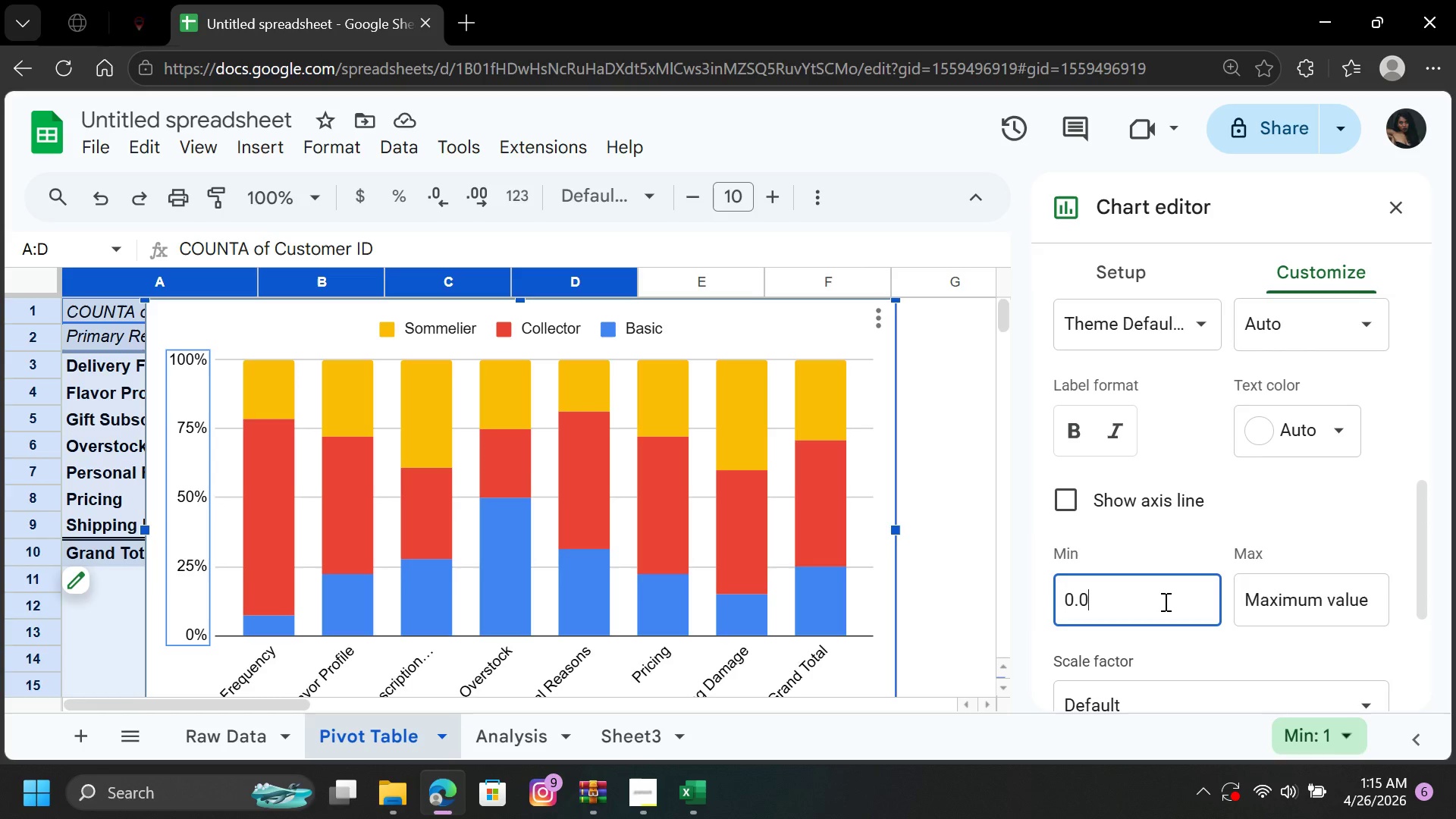 
key(0)
 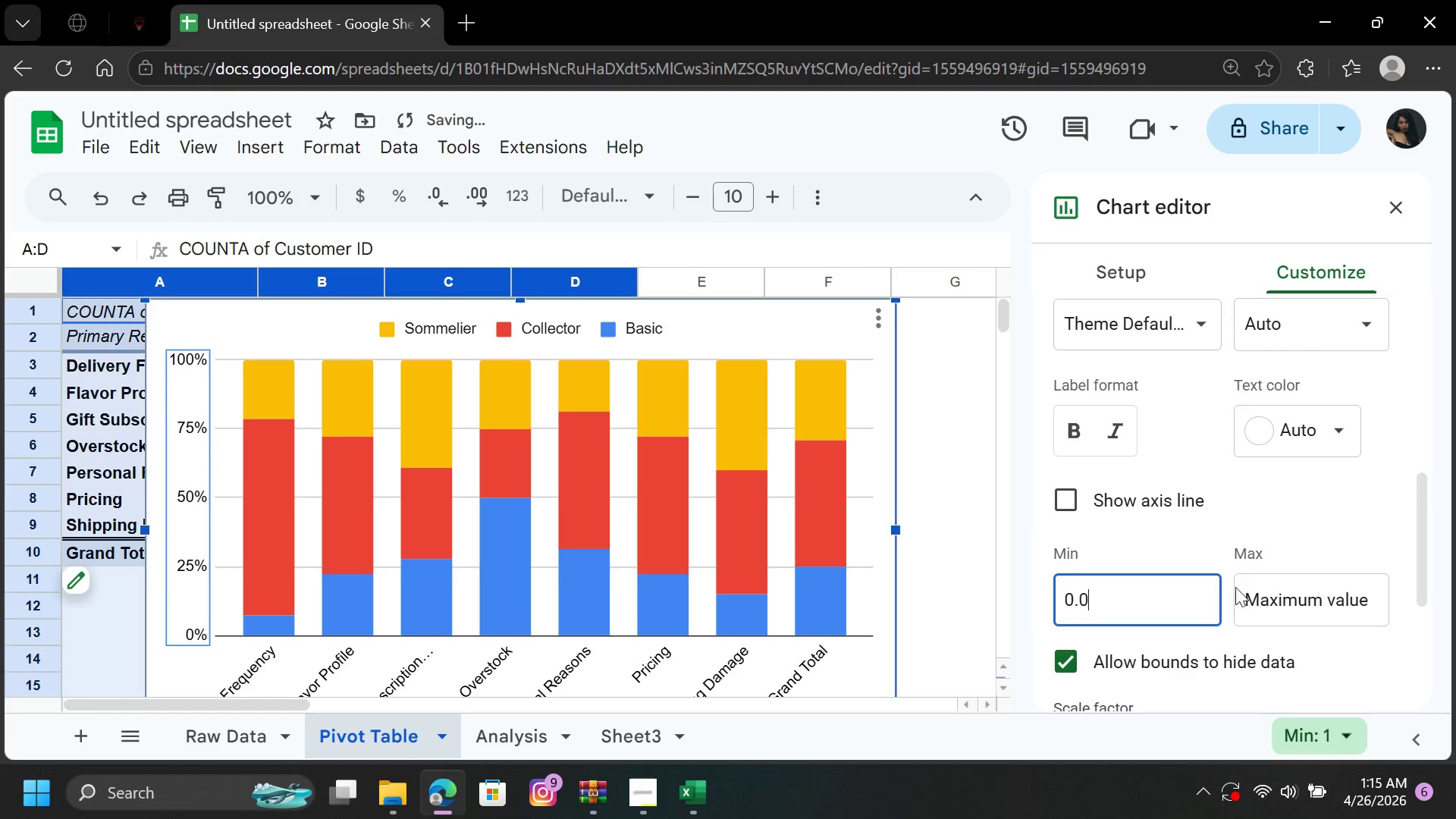 
left_click([1250, 603])
 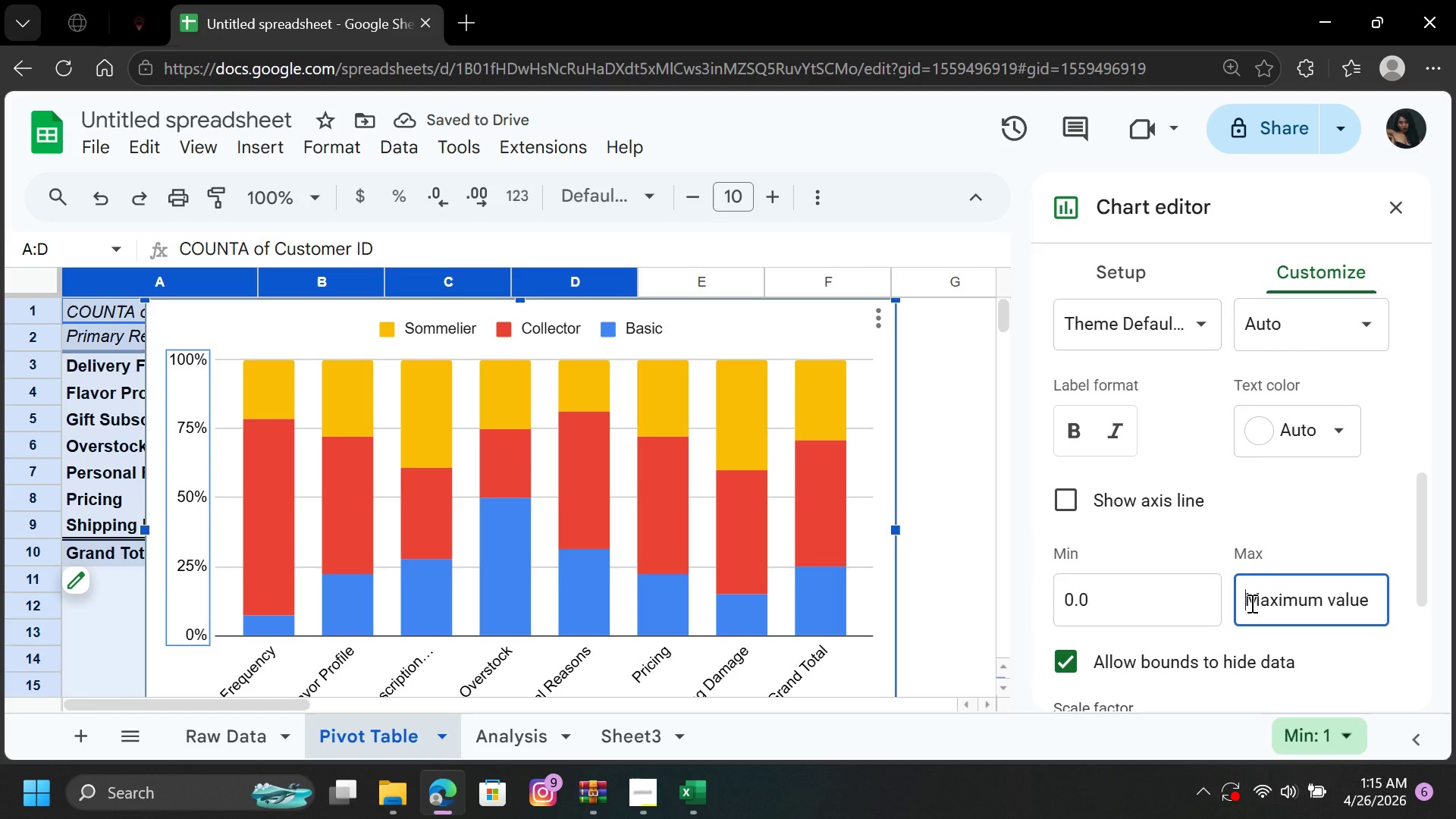 
type(20.0)
 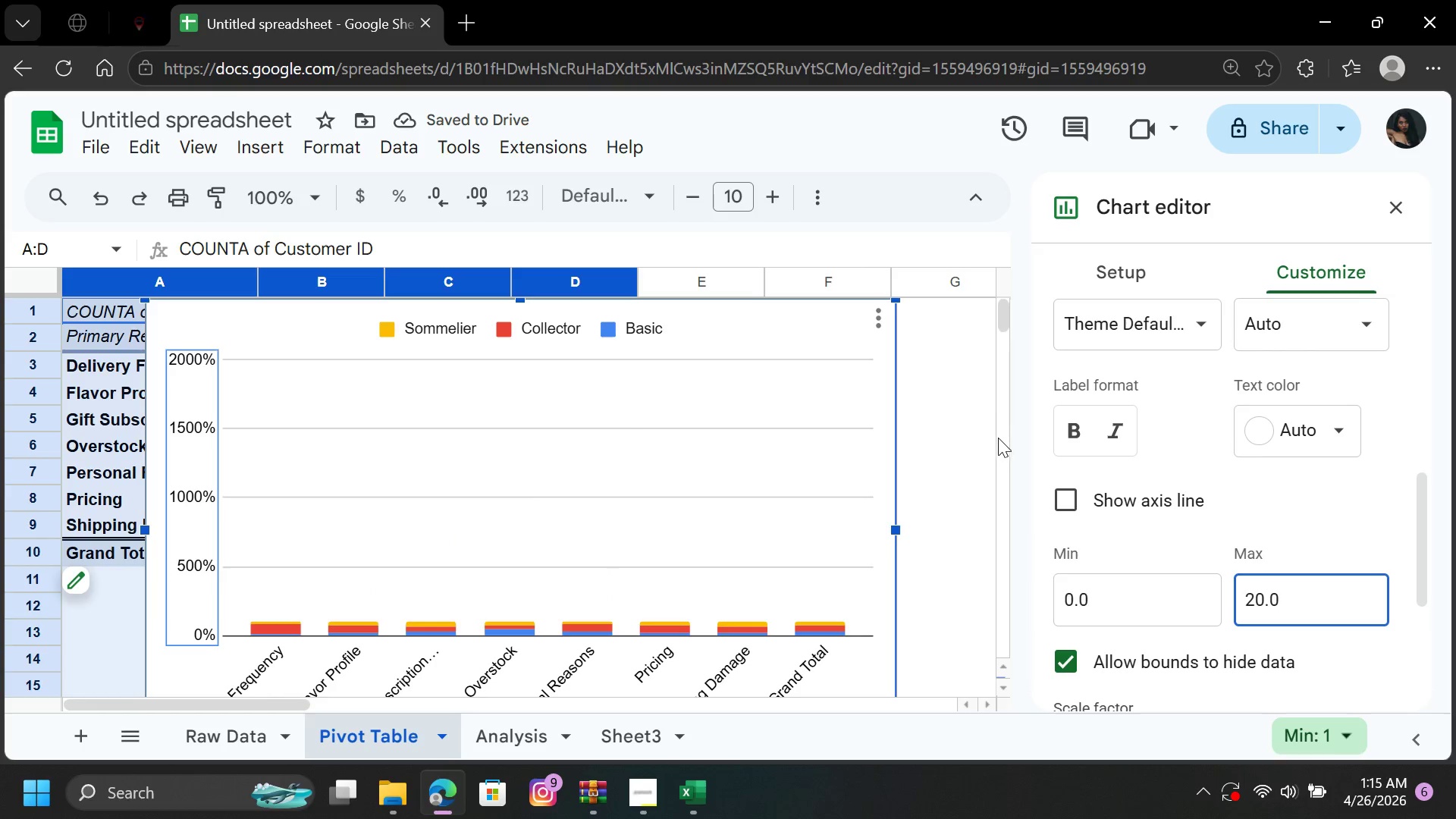 
left_click([985, 436])
 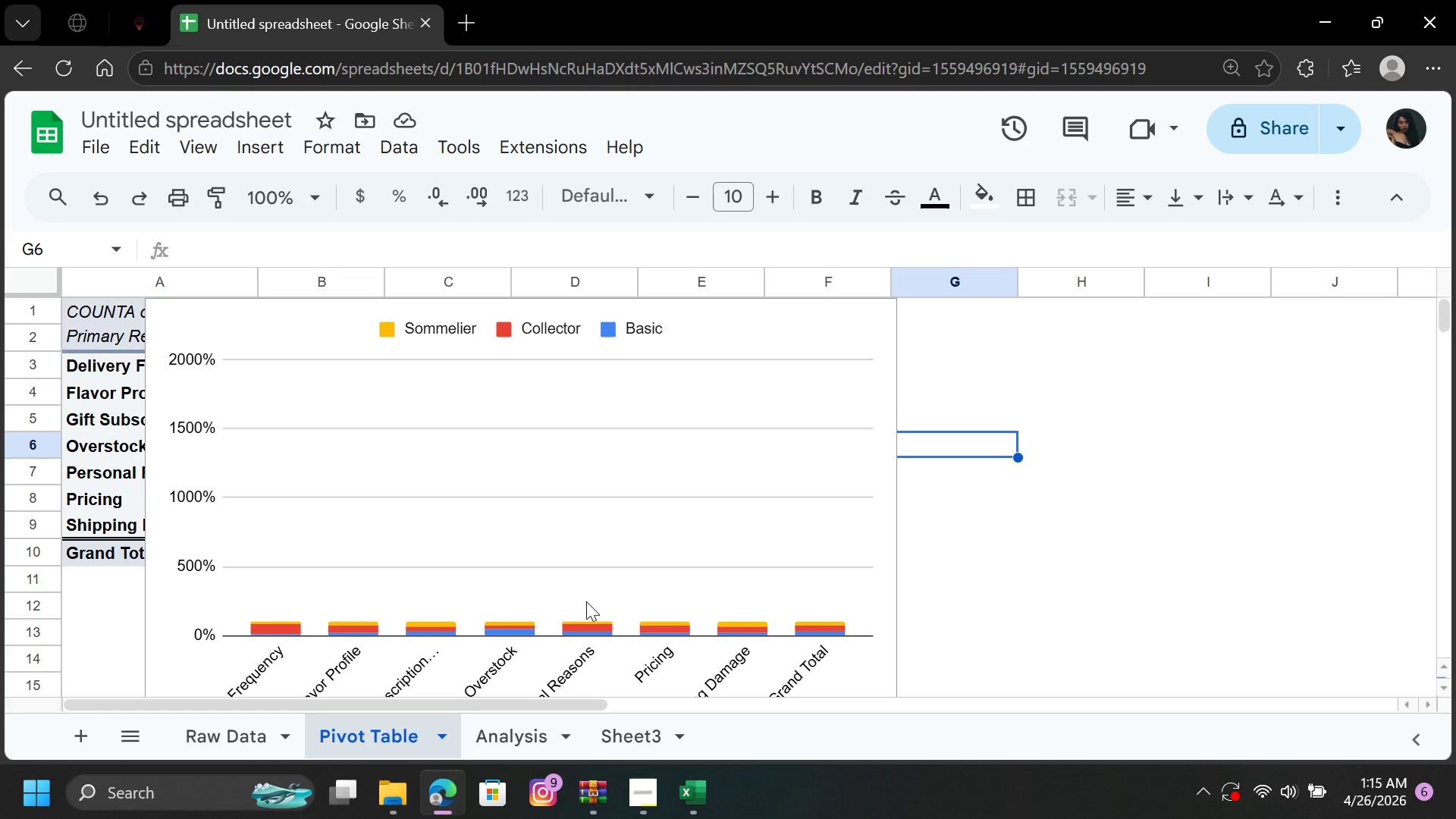 
double_click([586, 601])
 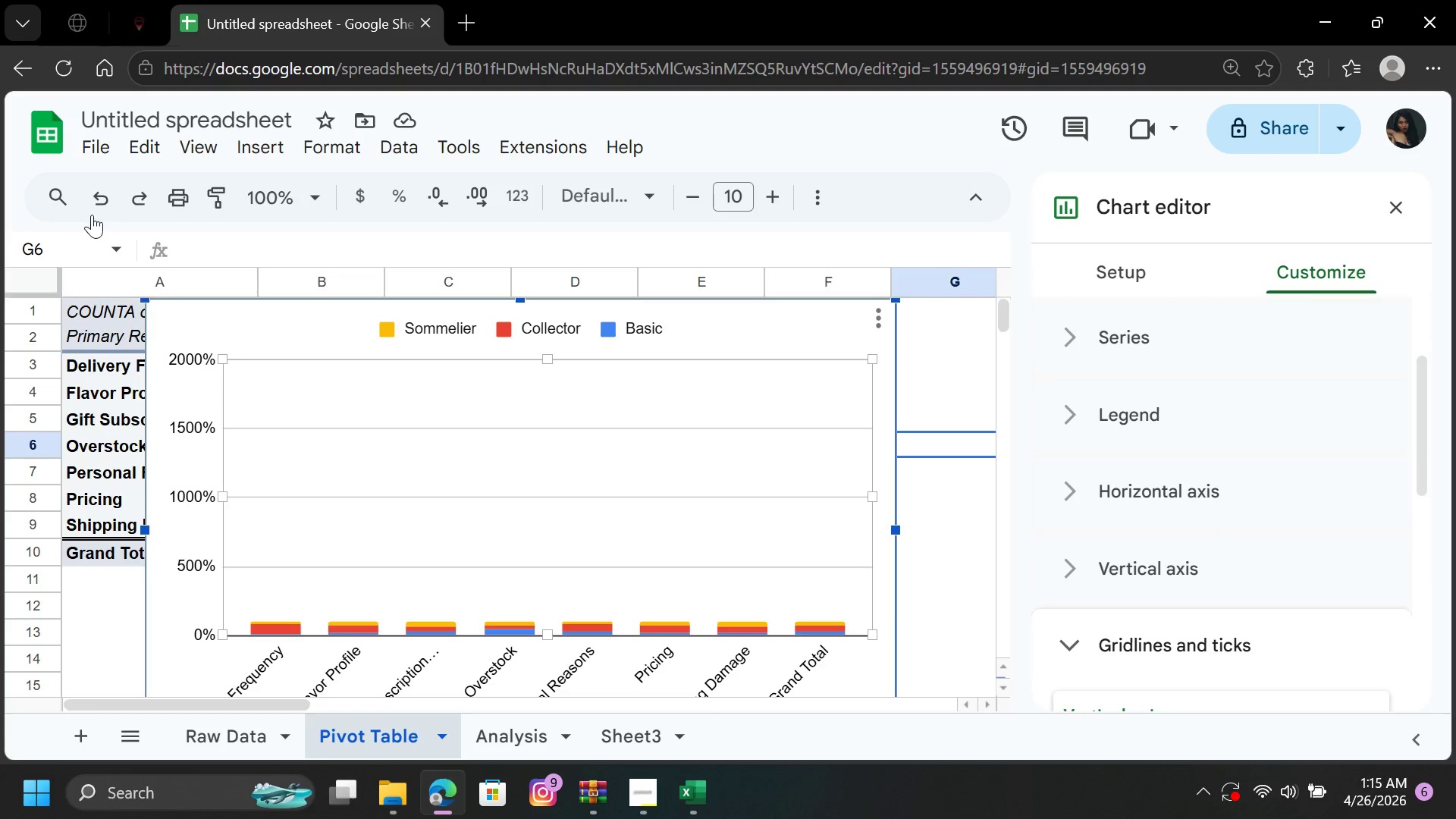 
left_click([93, 208])
 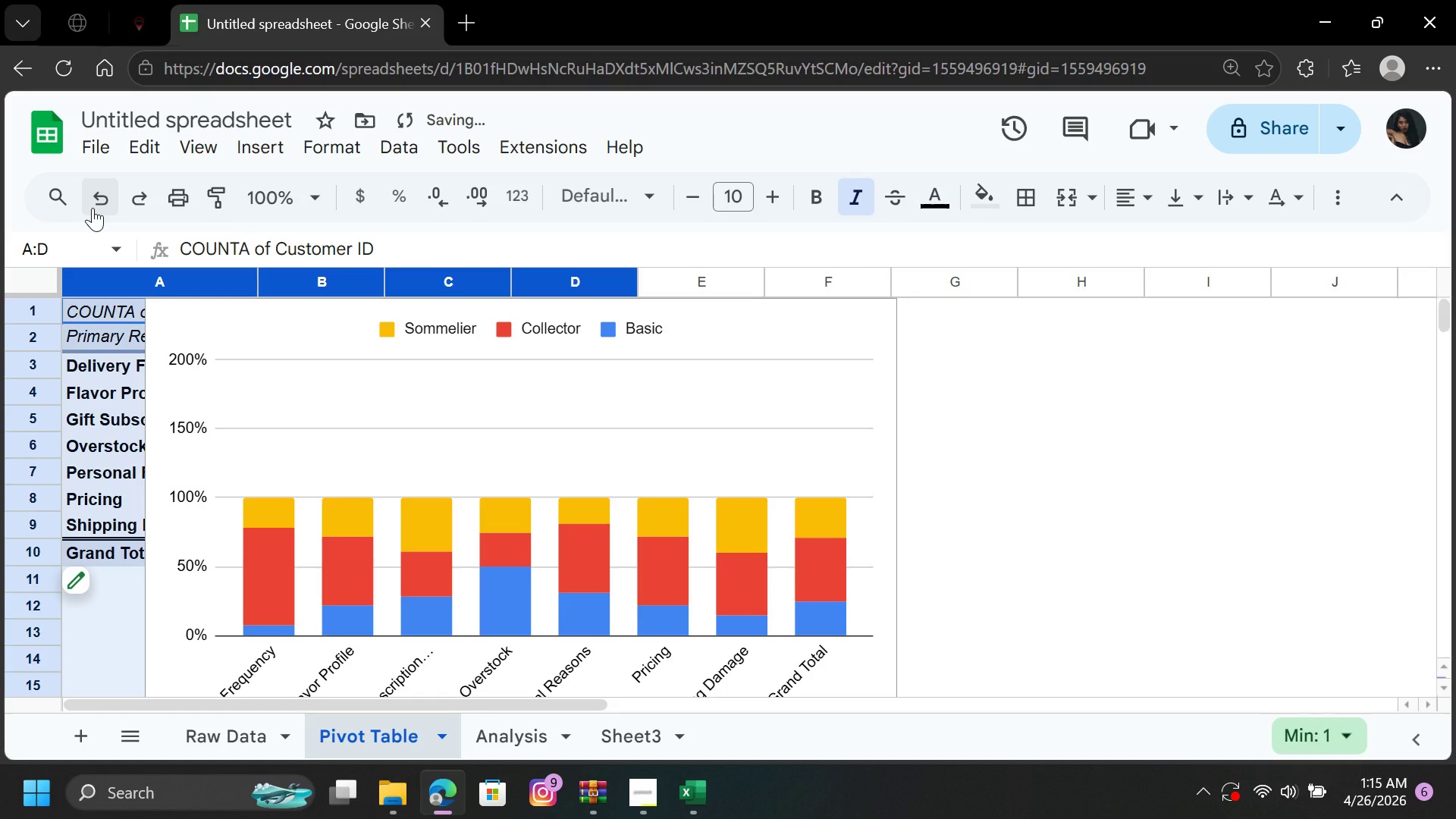 
left_click([93, 208])
 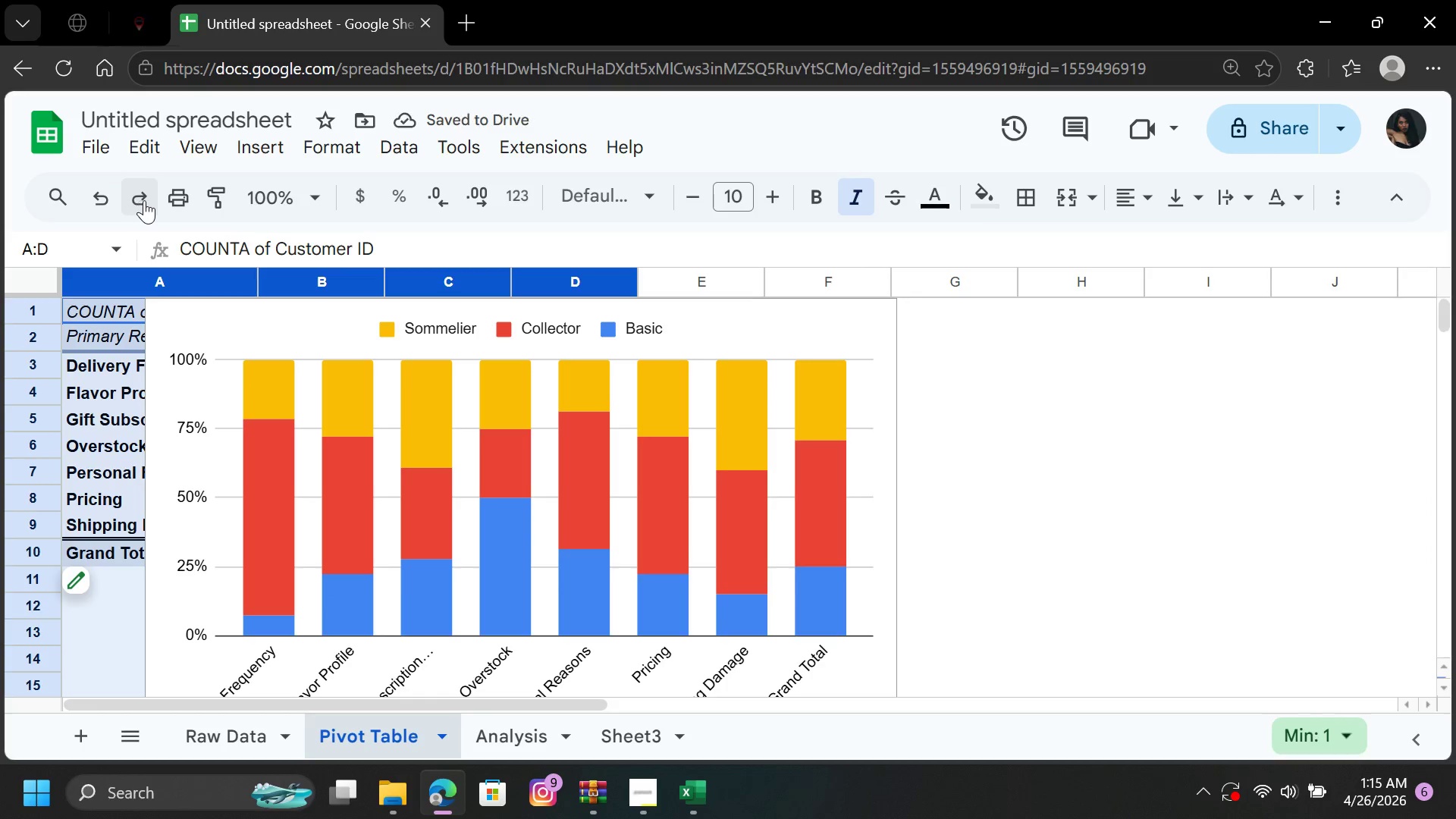 
left_click([150, 199])
 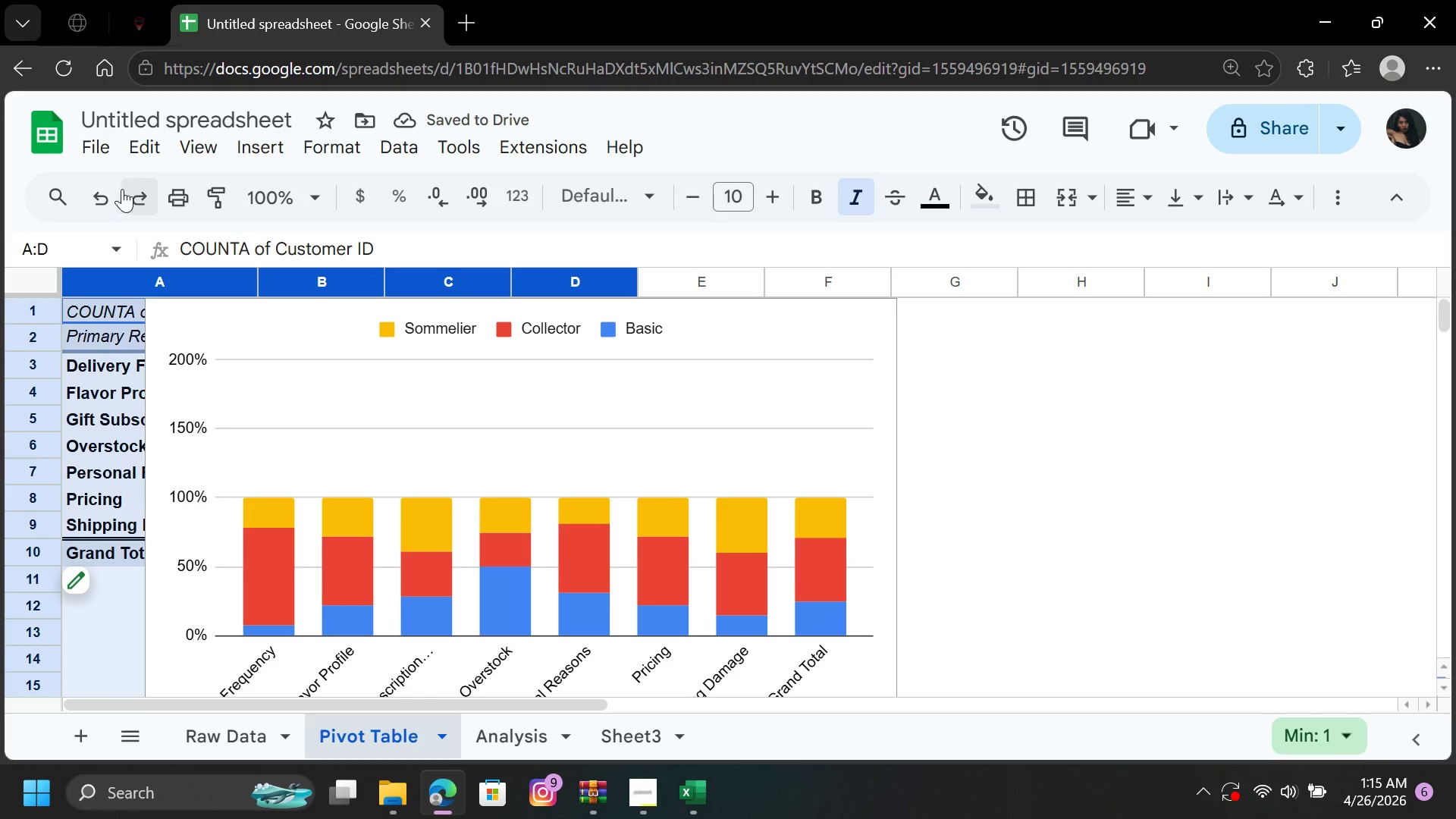 
left_click([94, 184])
 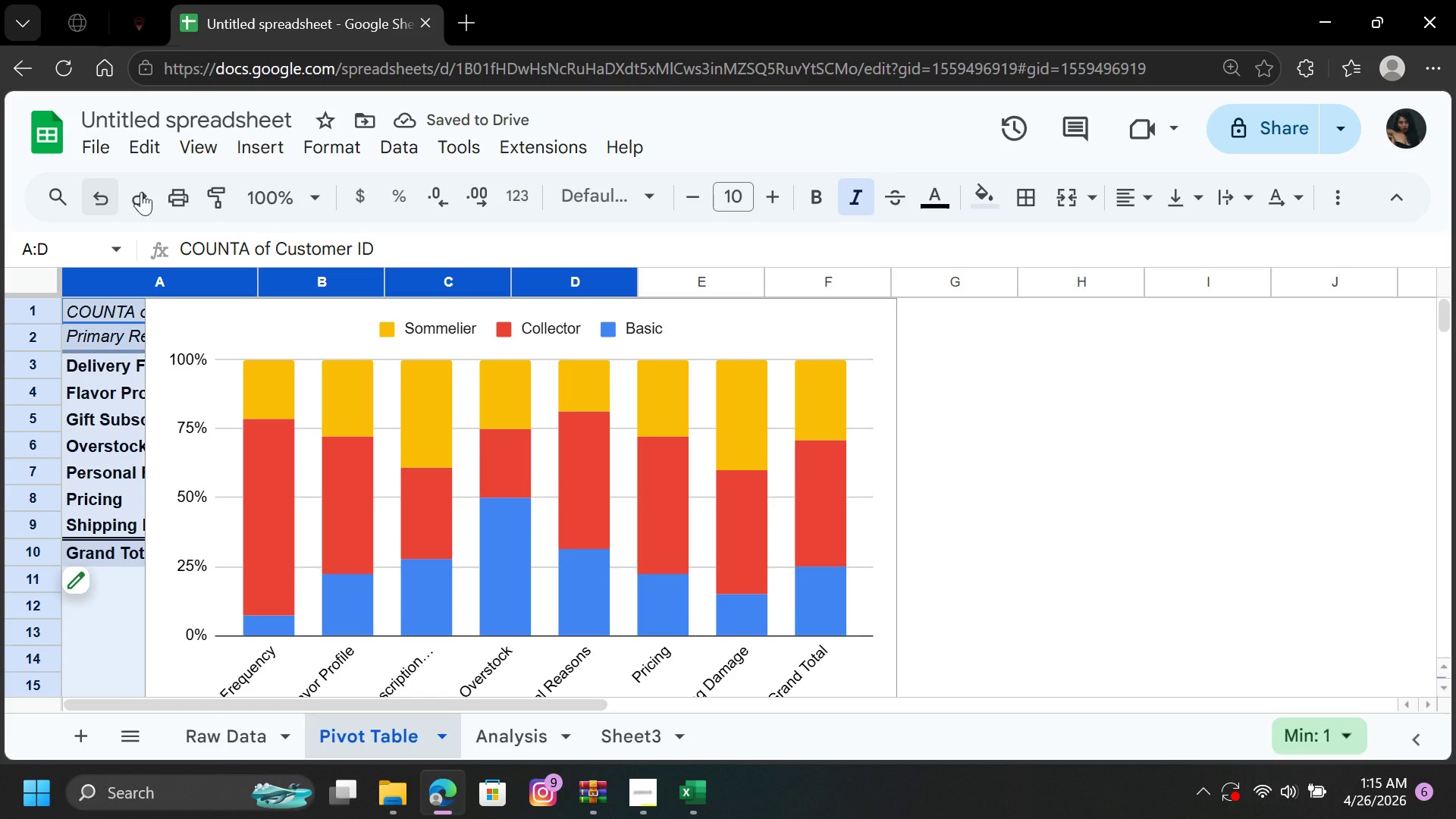 
wait(8.25)
 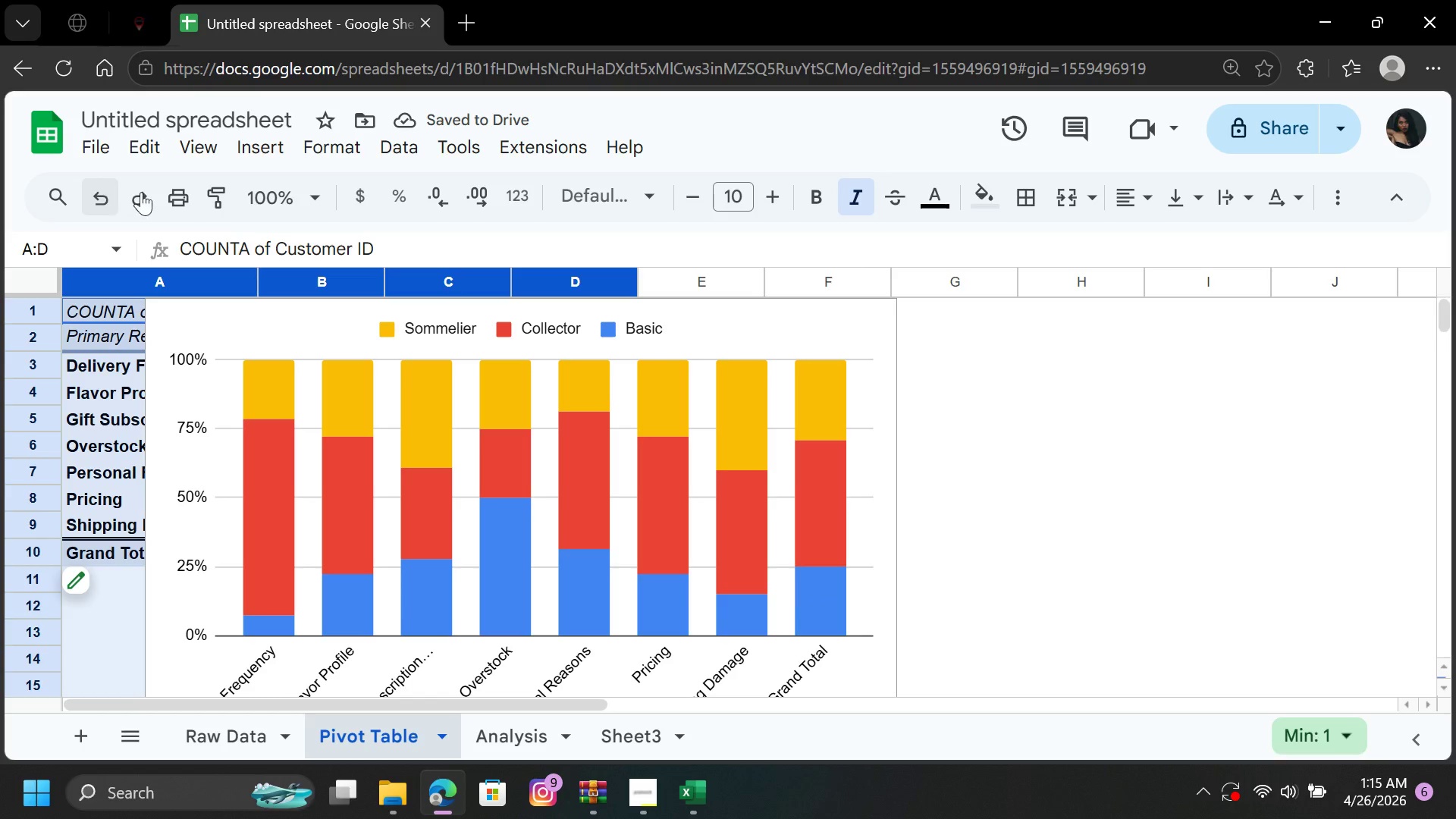 
left_click_drag(start_coordinate=[1449, 324], to_coordinate=[1454, 302])
 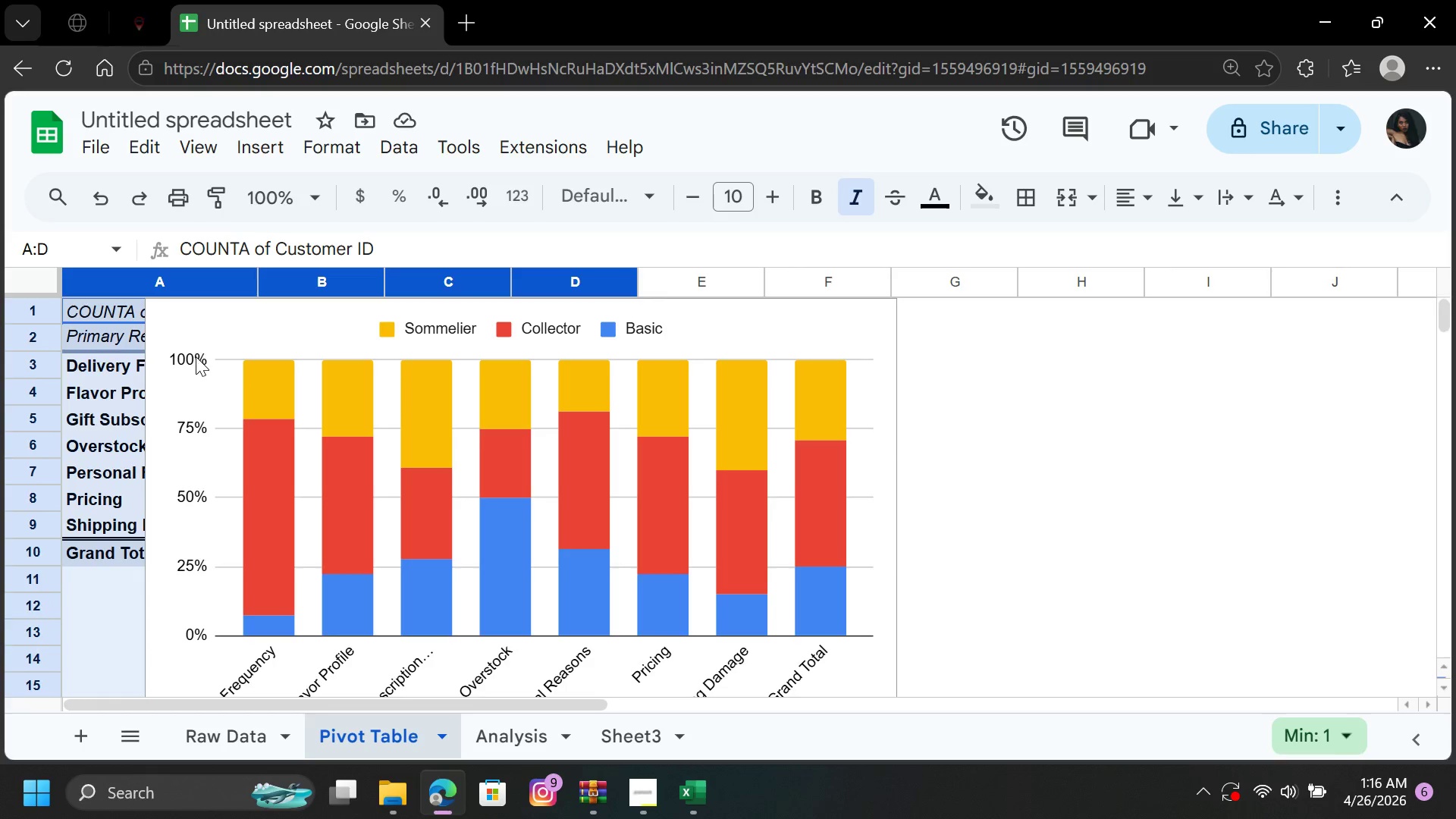 
left_click_drag(start_coordinate=[278, 338], to_coordinate=[353, 309])
 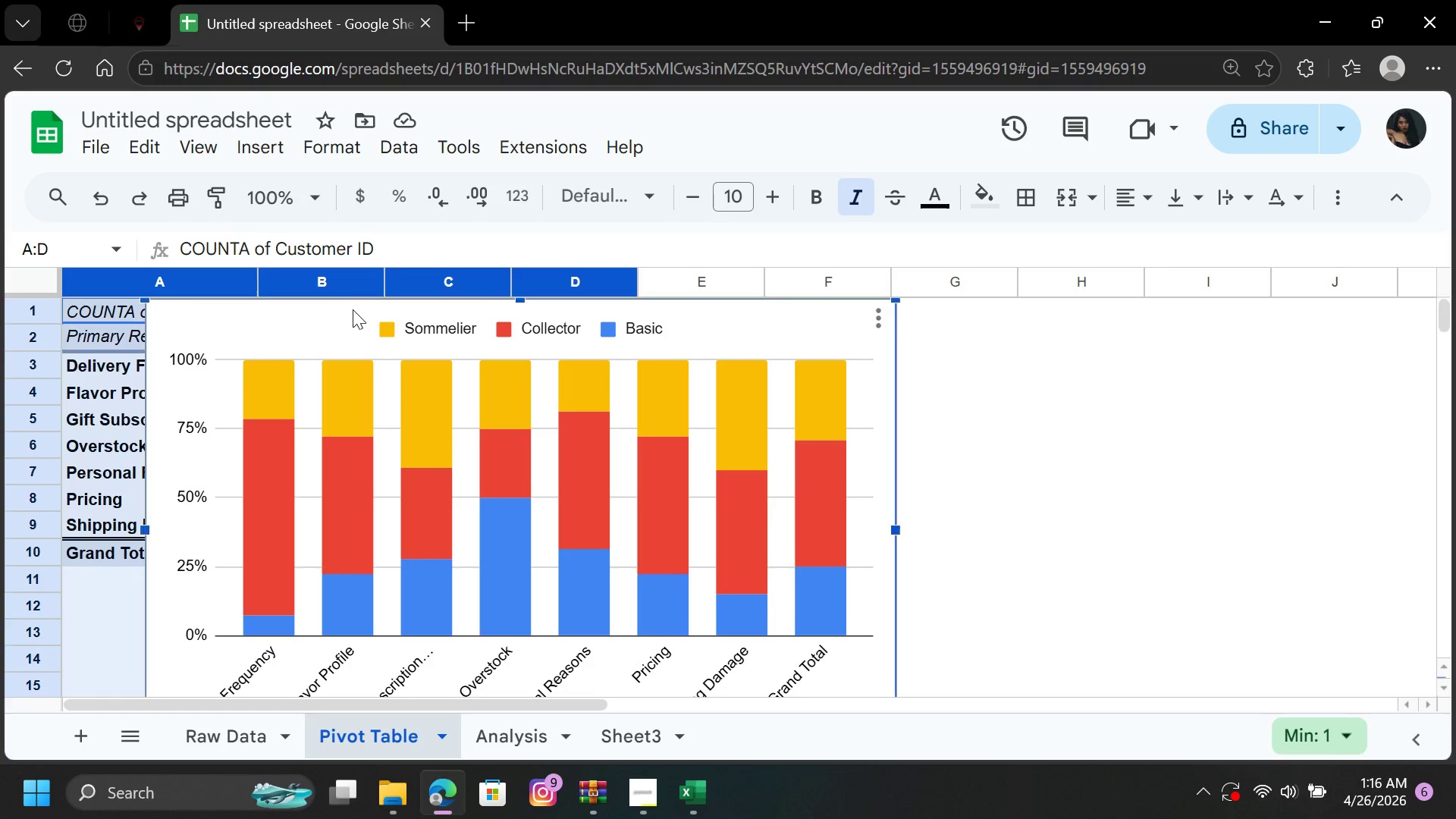 
left_click([353, 309])
 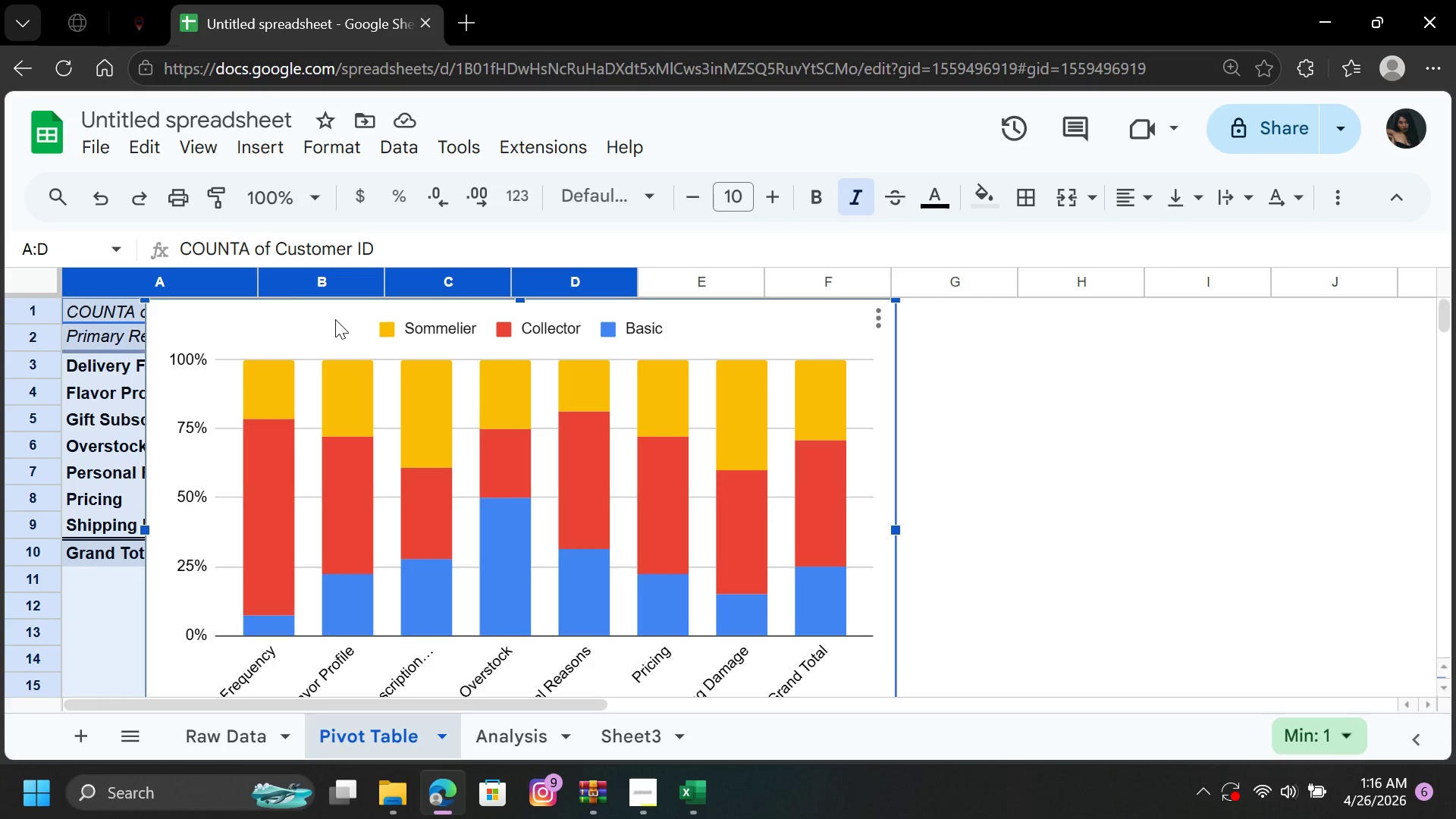 
left_click_drag(start_coordinate=[335, 319], to_coordinate=[791, 316])
 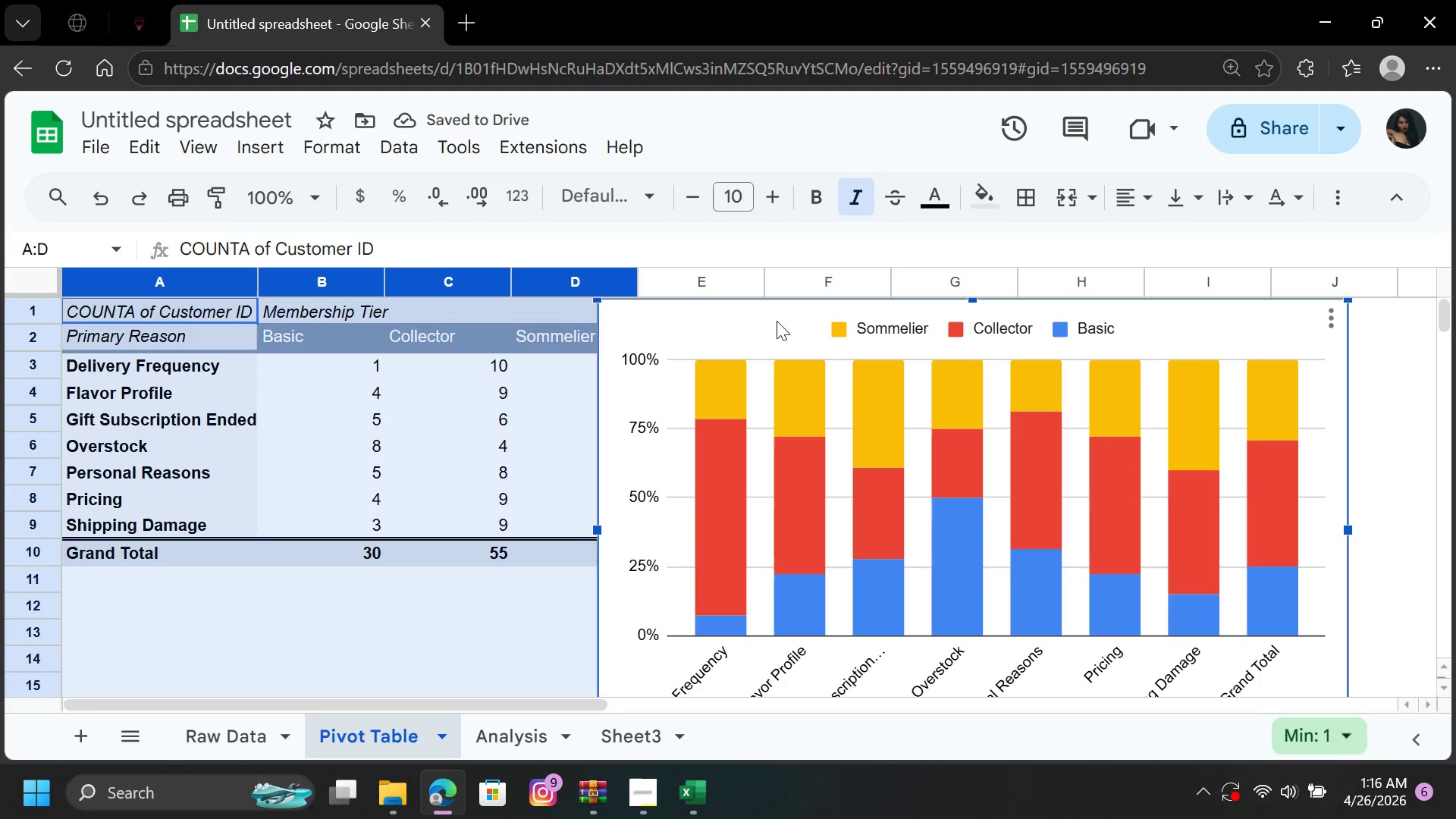 
double_click([644, 361])
 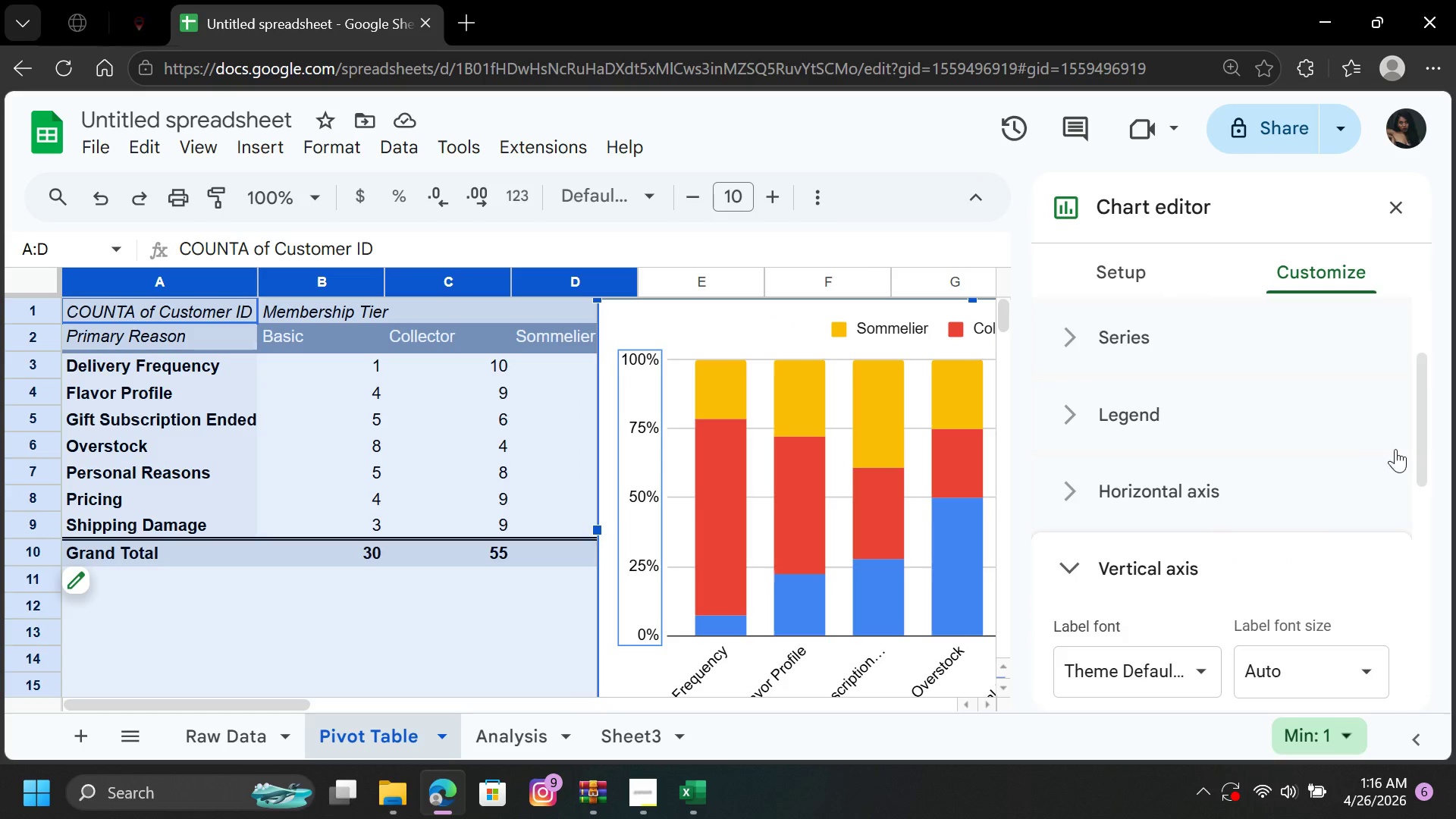 
left_click_drag(start_coordinate=[1424, 434], to_coordinate=[1455, 580])
 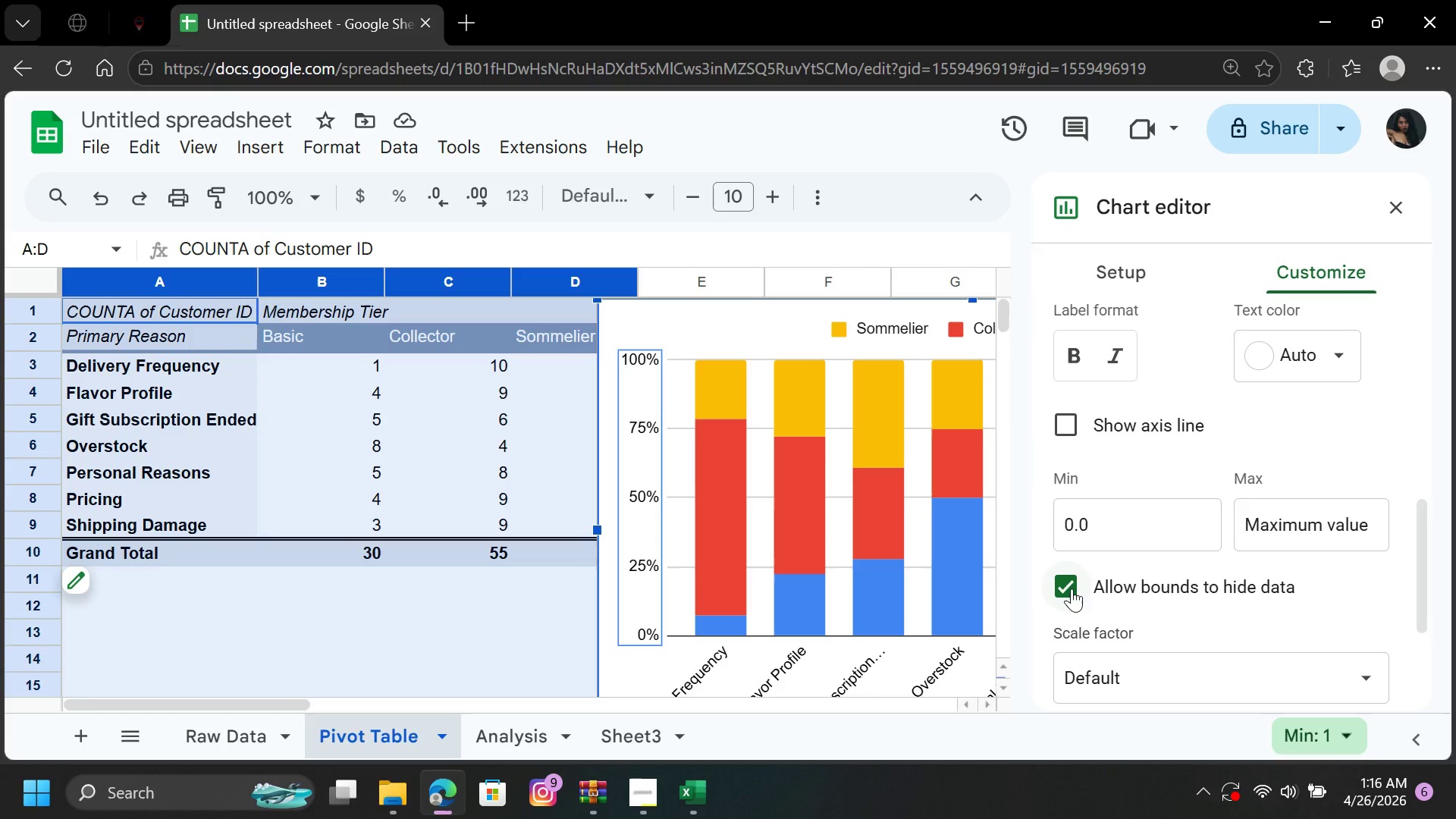 
left_click([1070, 586])
 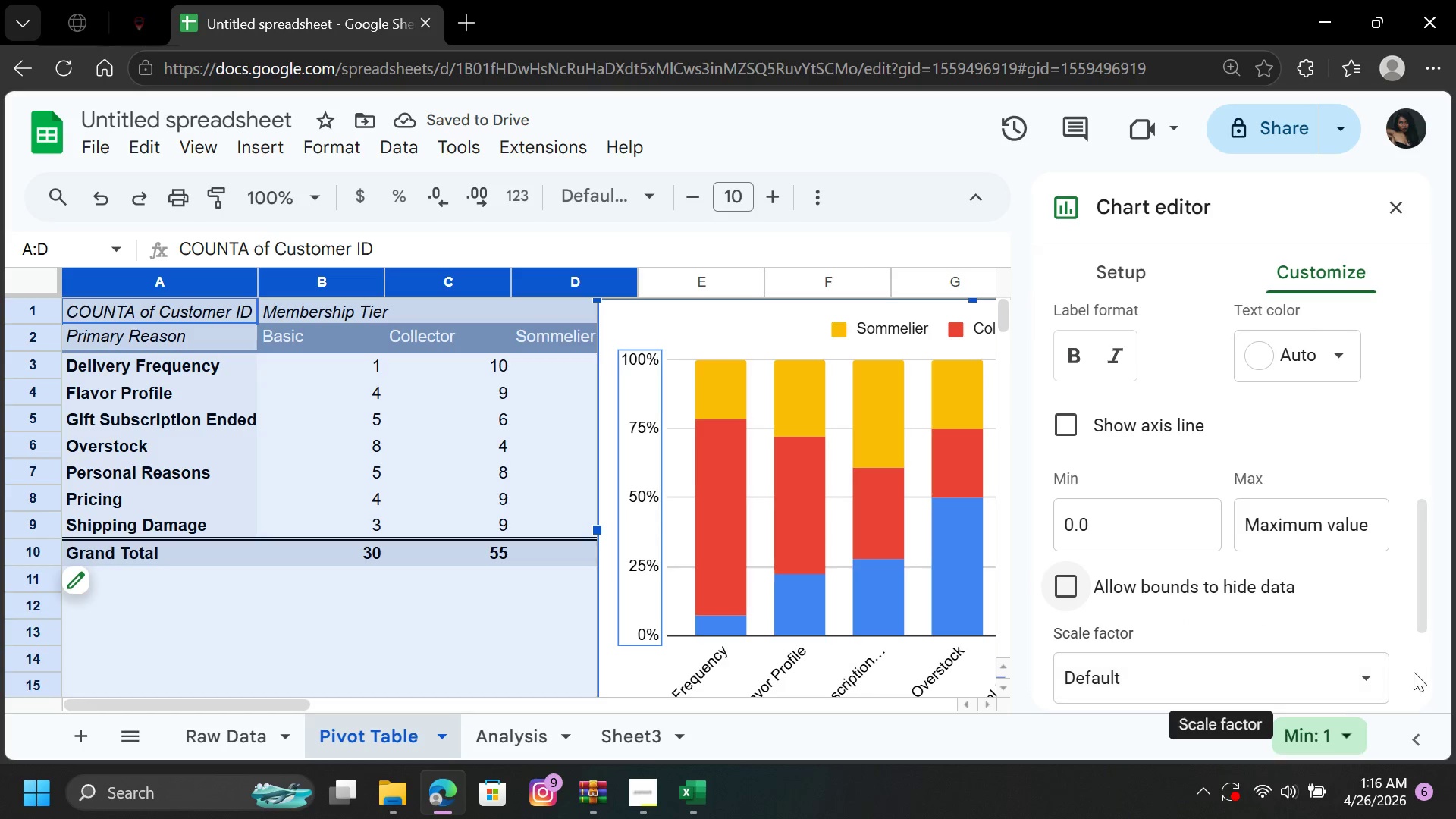 
left_click([1369, 673])
 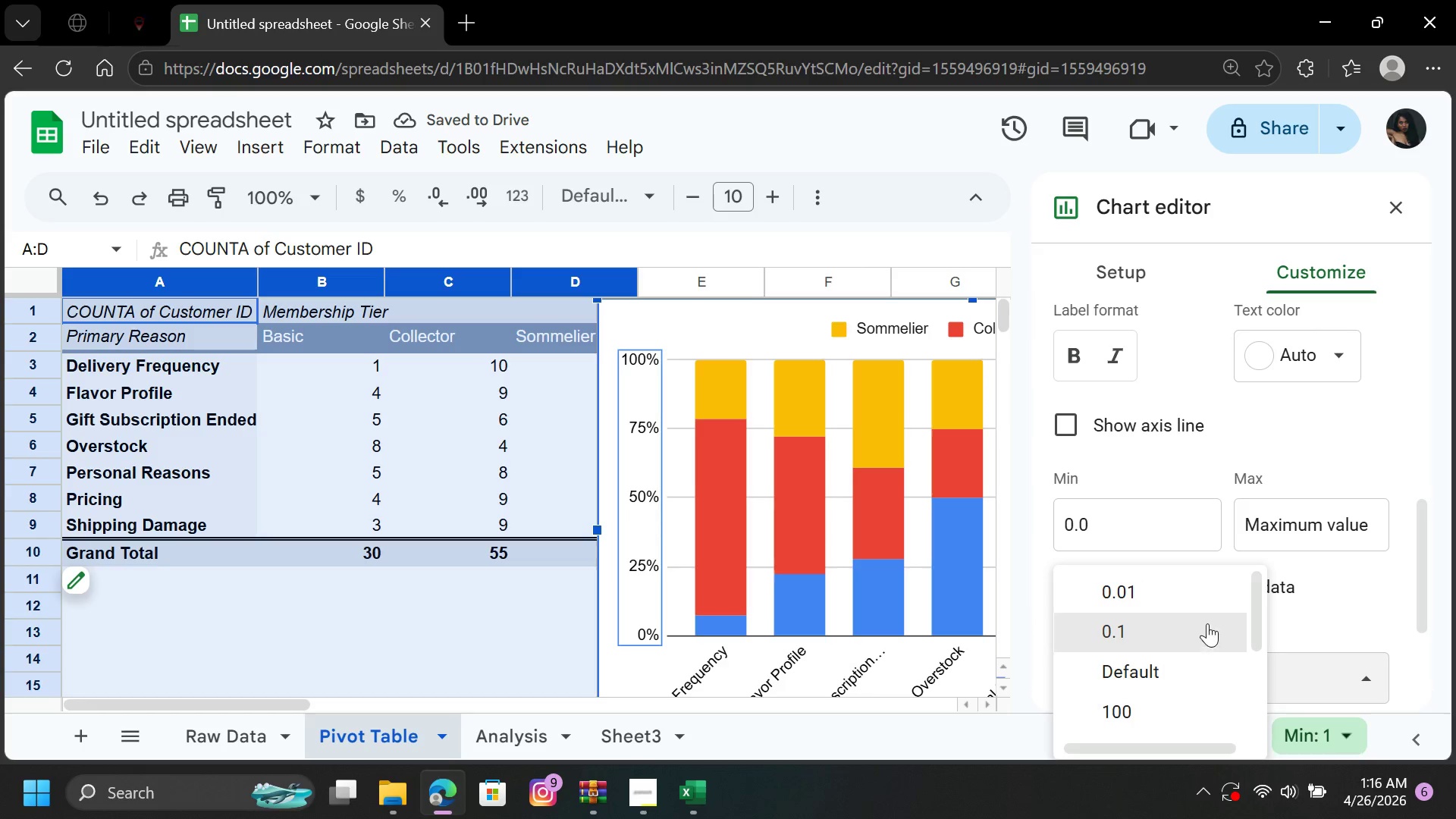 
left_click([1204, 593])
 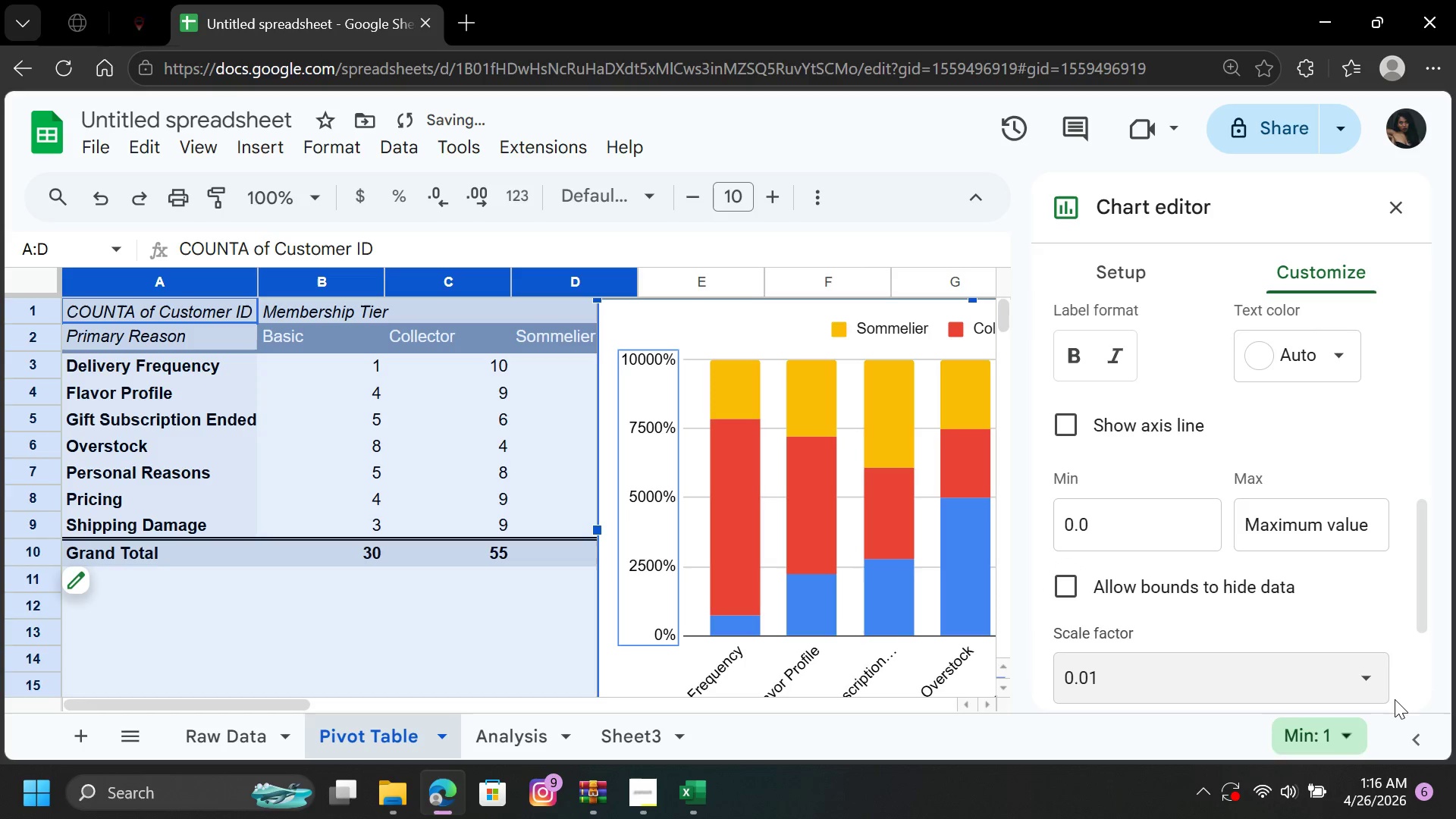 
left_click([1366, 678])
 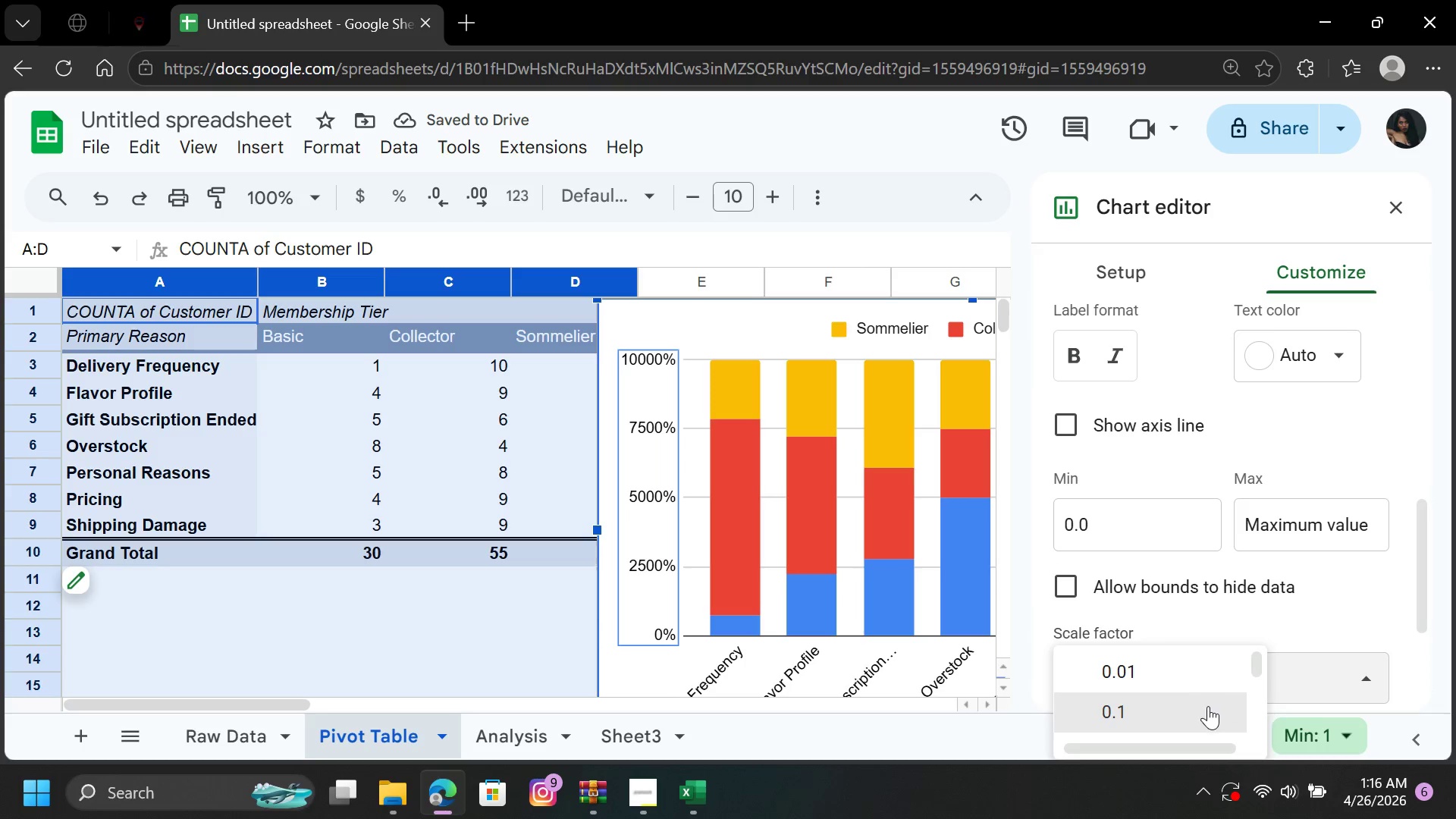 
left_click([1199, 710])
 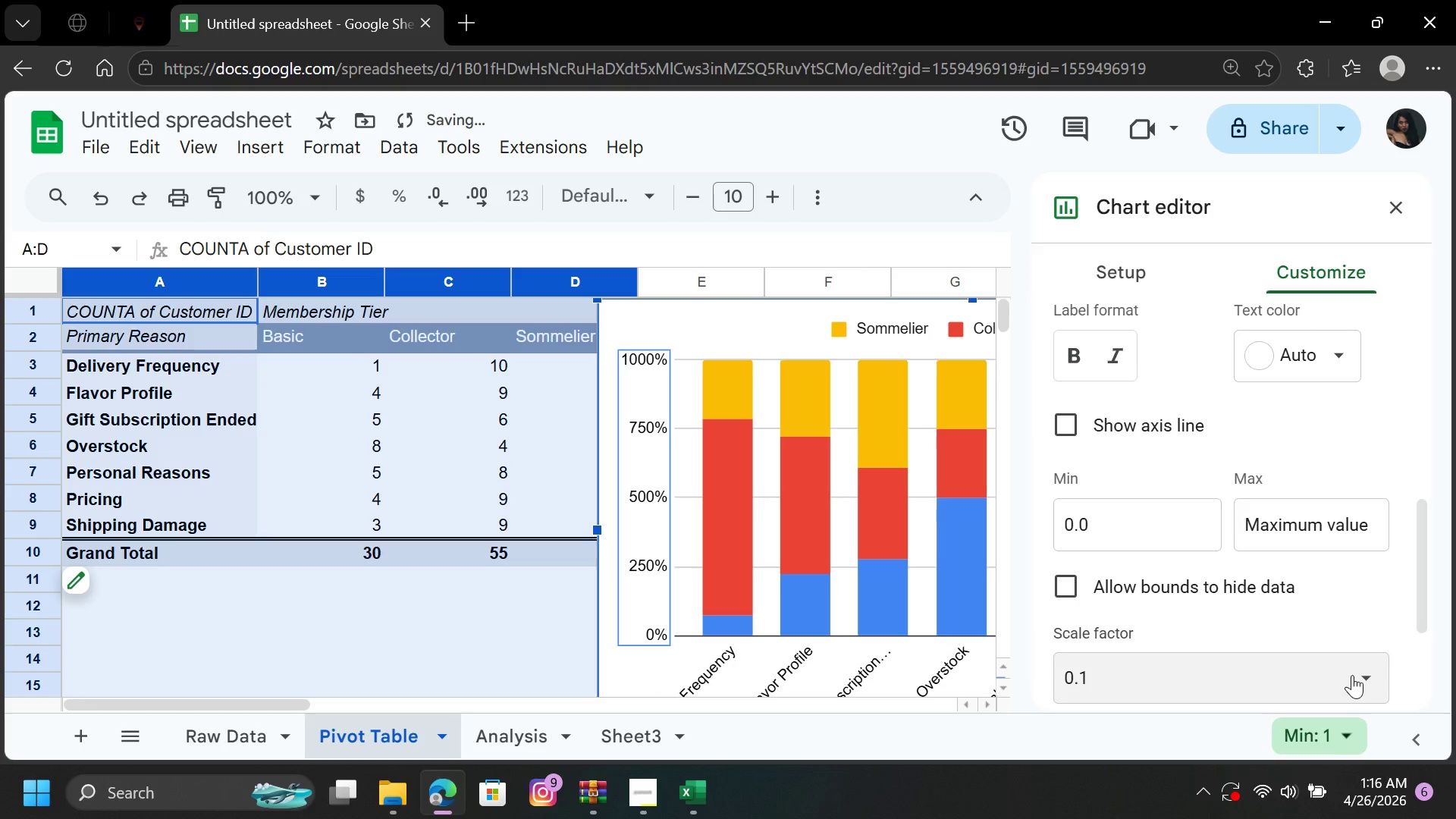 
left_click([1367, 670])
 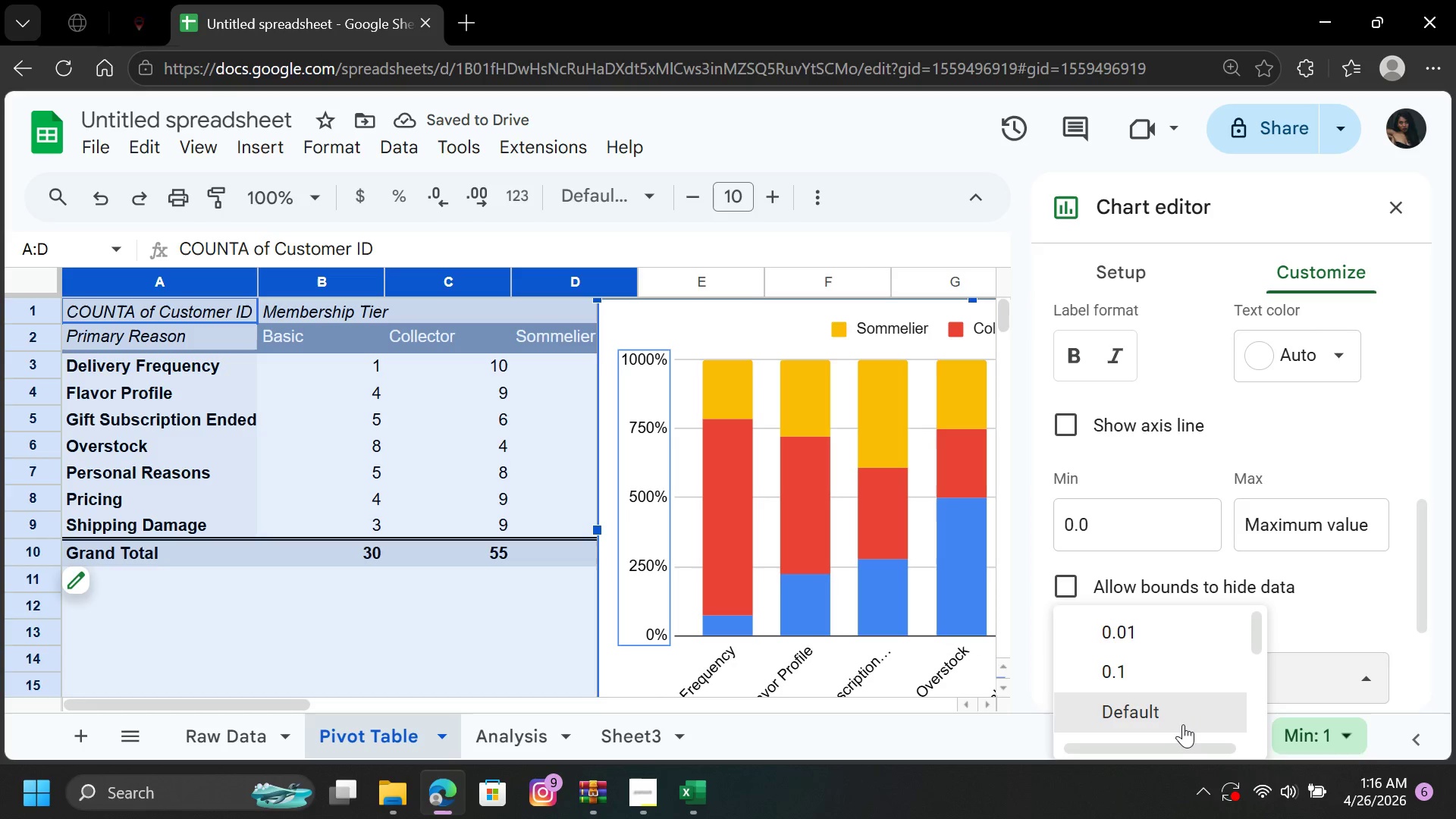 
left_click([1178, 727])
 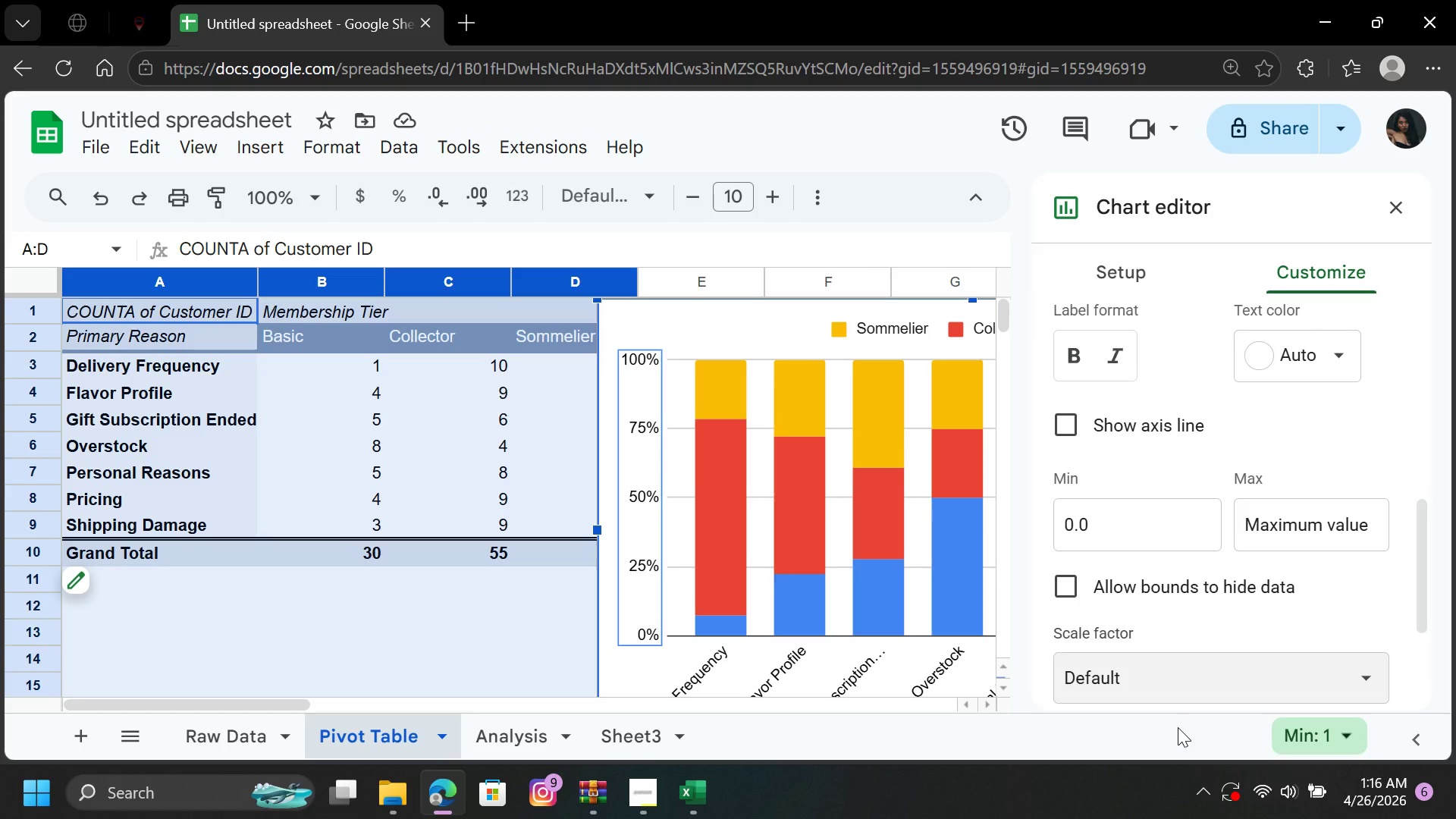 
wait(17.3)
 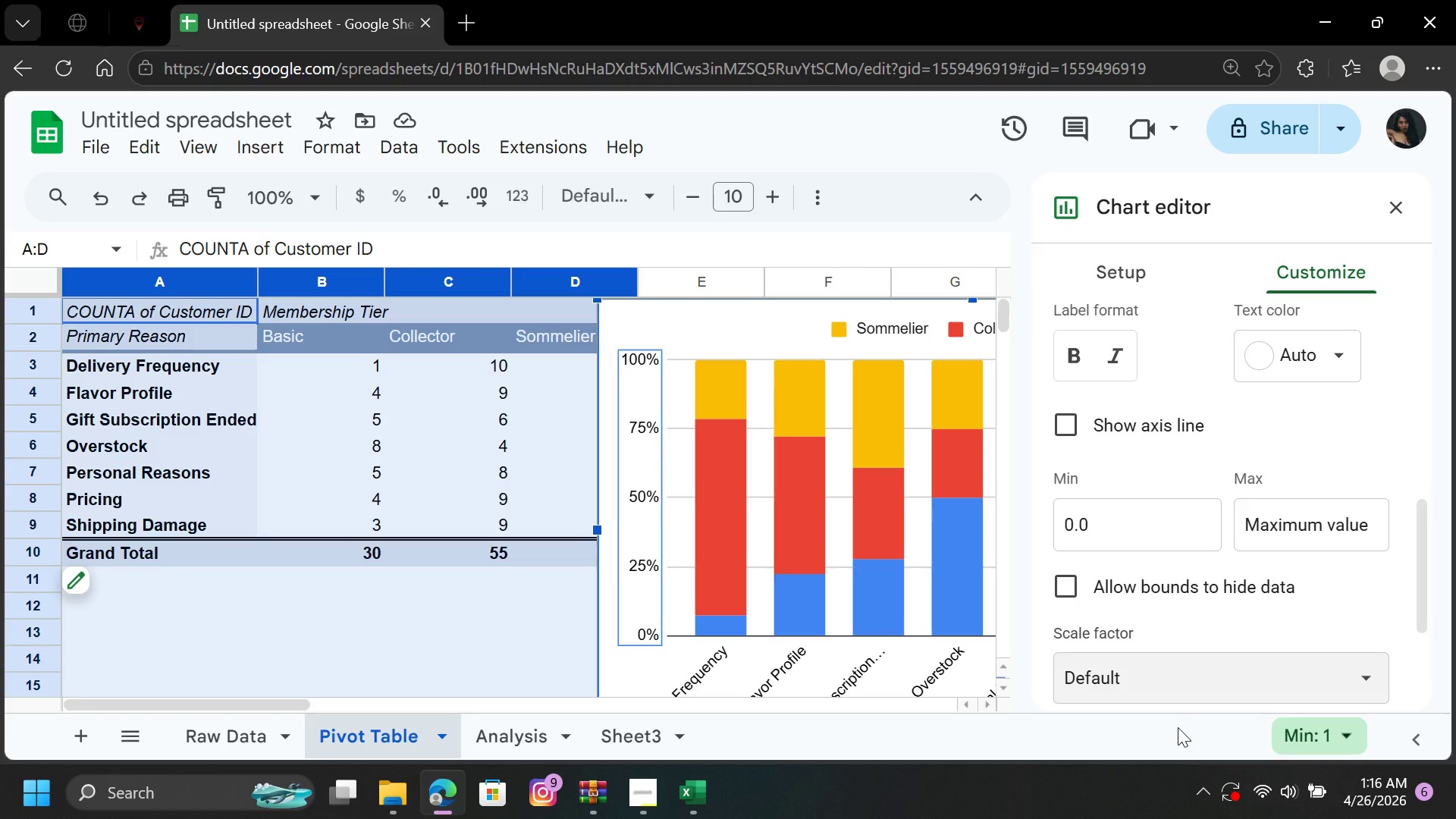 
left_click_drag(start_coordinate=[1419, 561], to_coordinate=[1429, 597])
 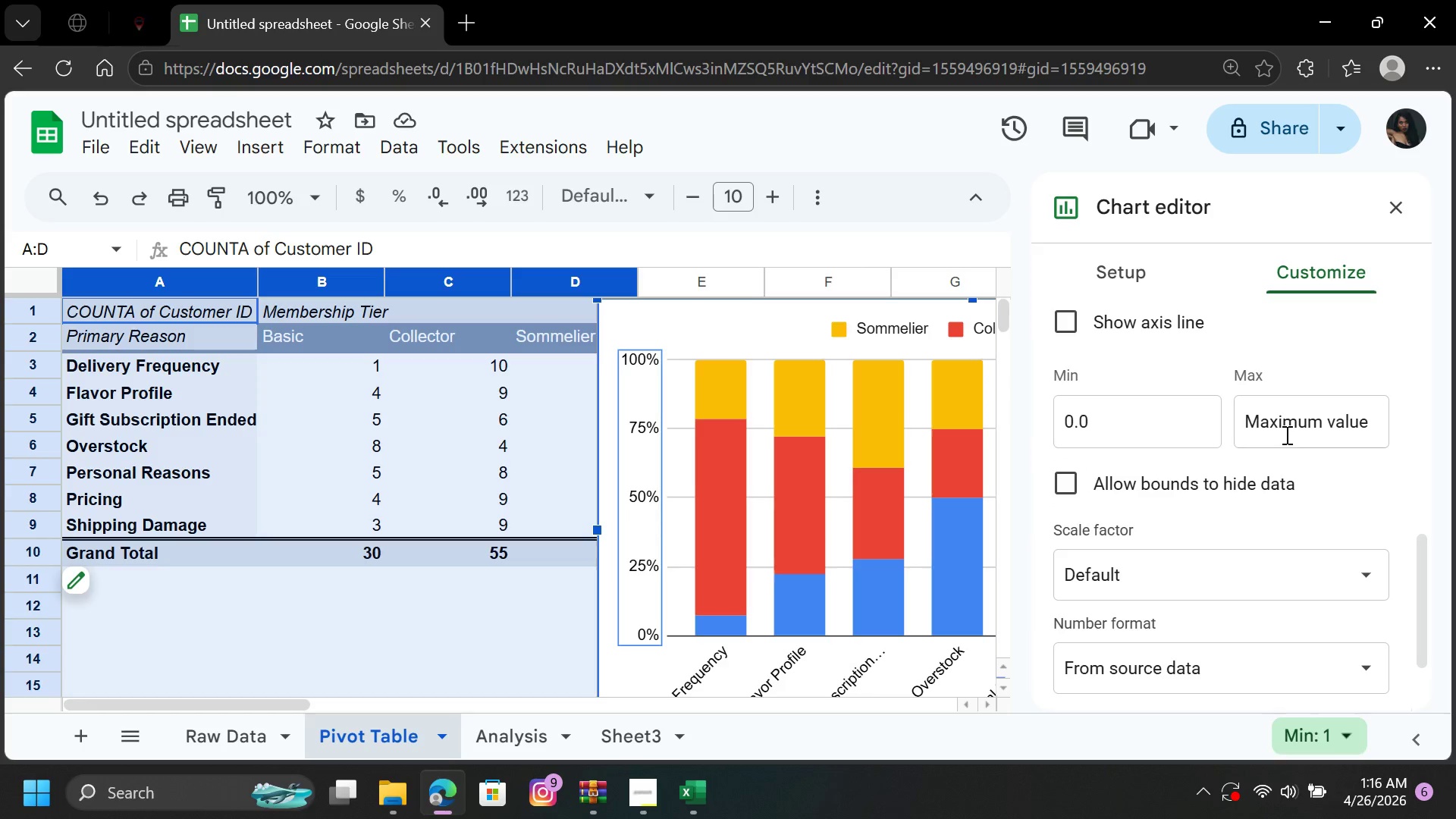 
left_click([1286, 421])
 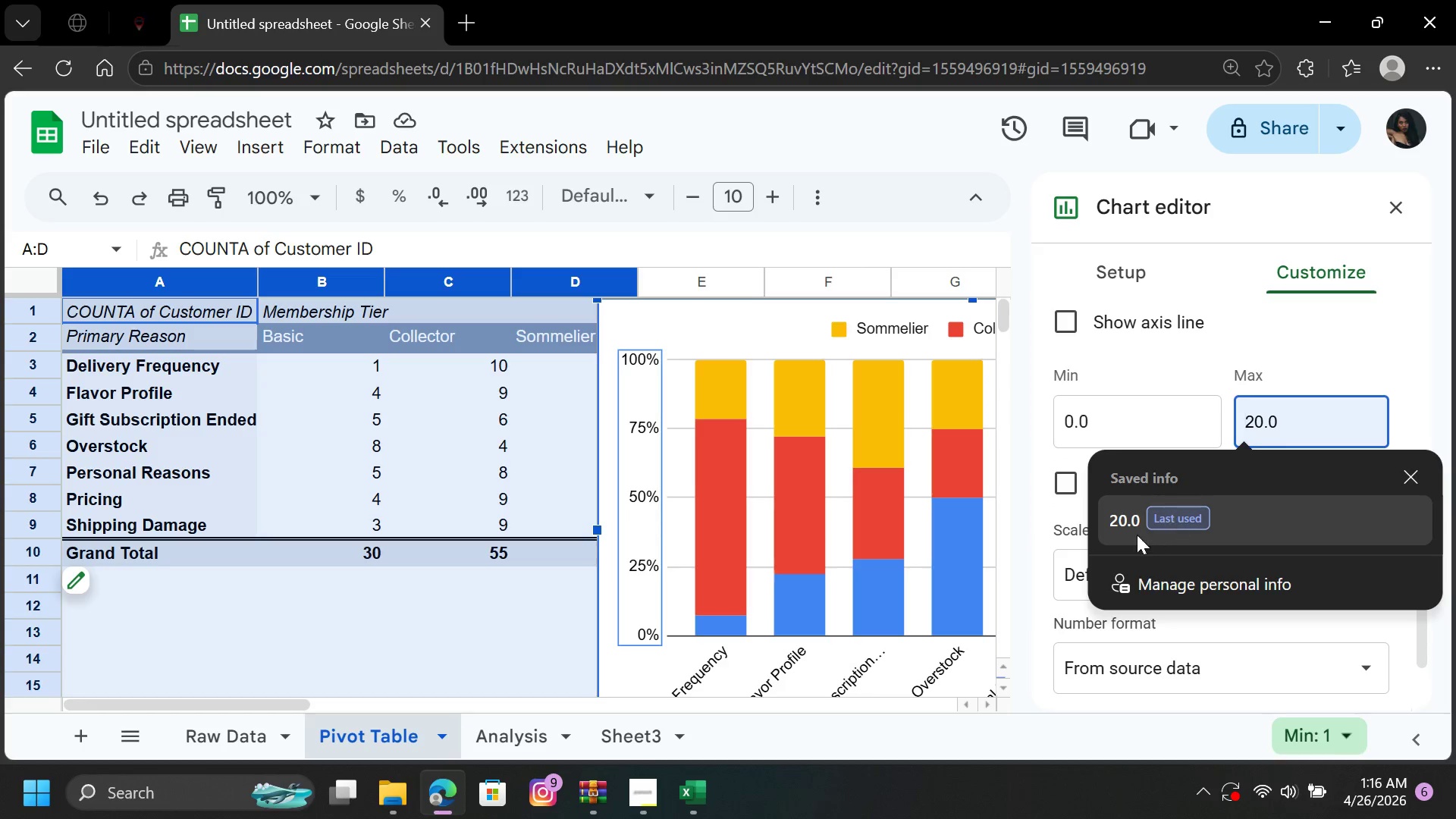 
left_click([1126, 535])
 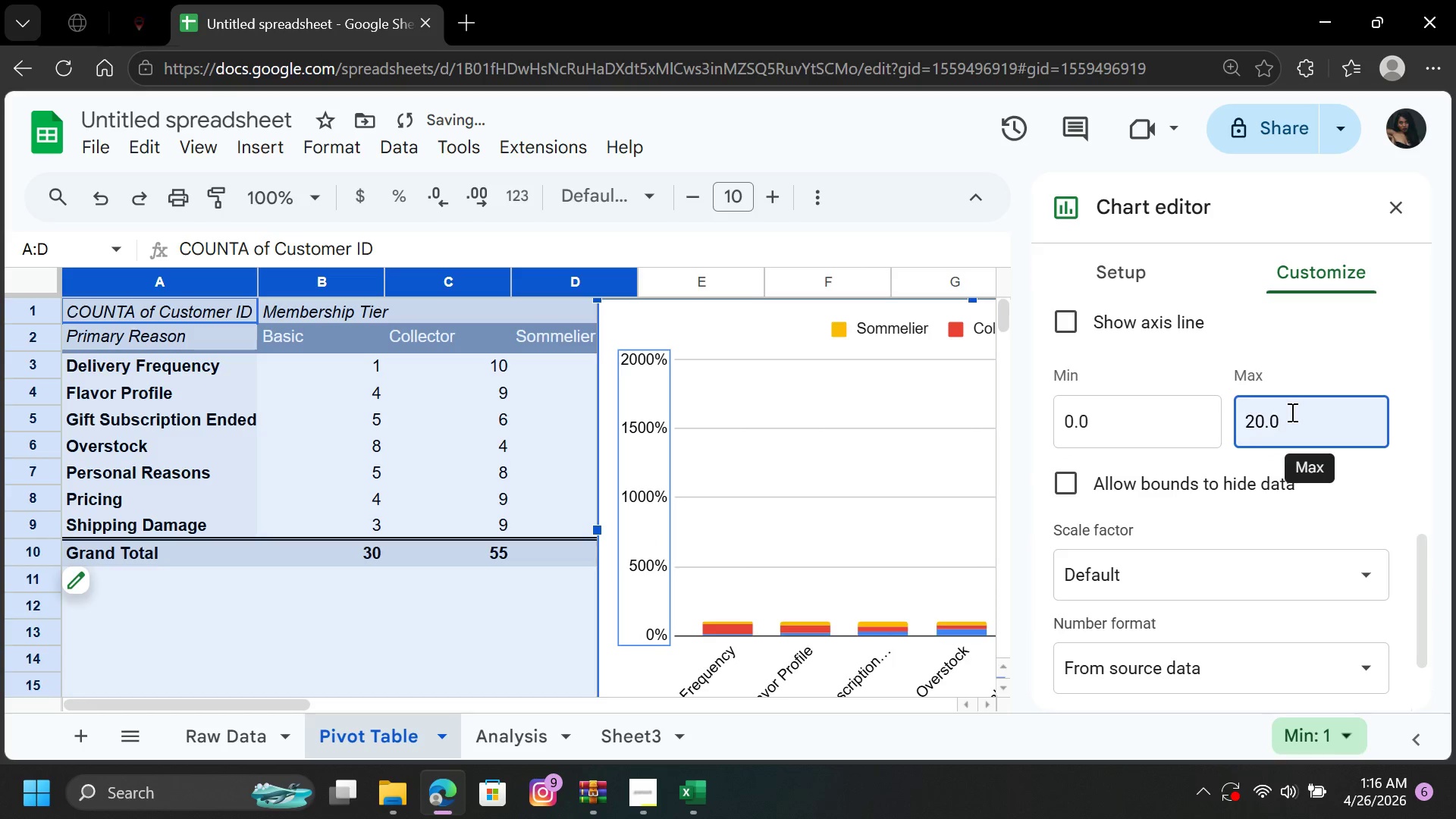 
left_click([1291, 412])
 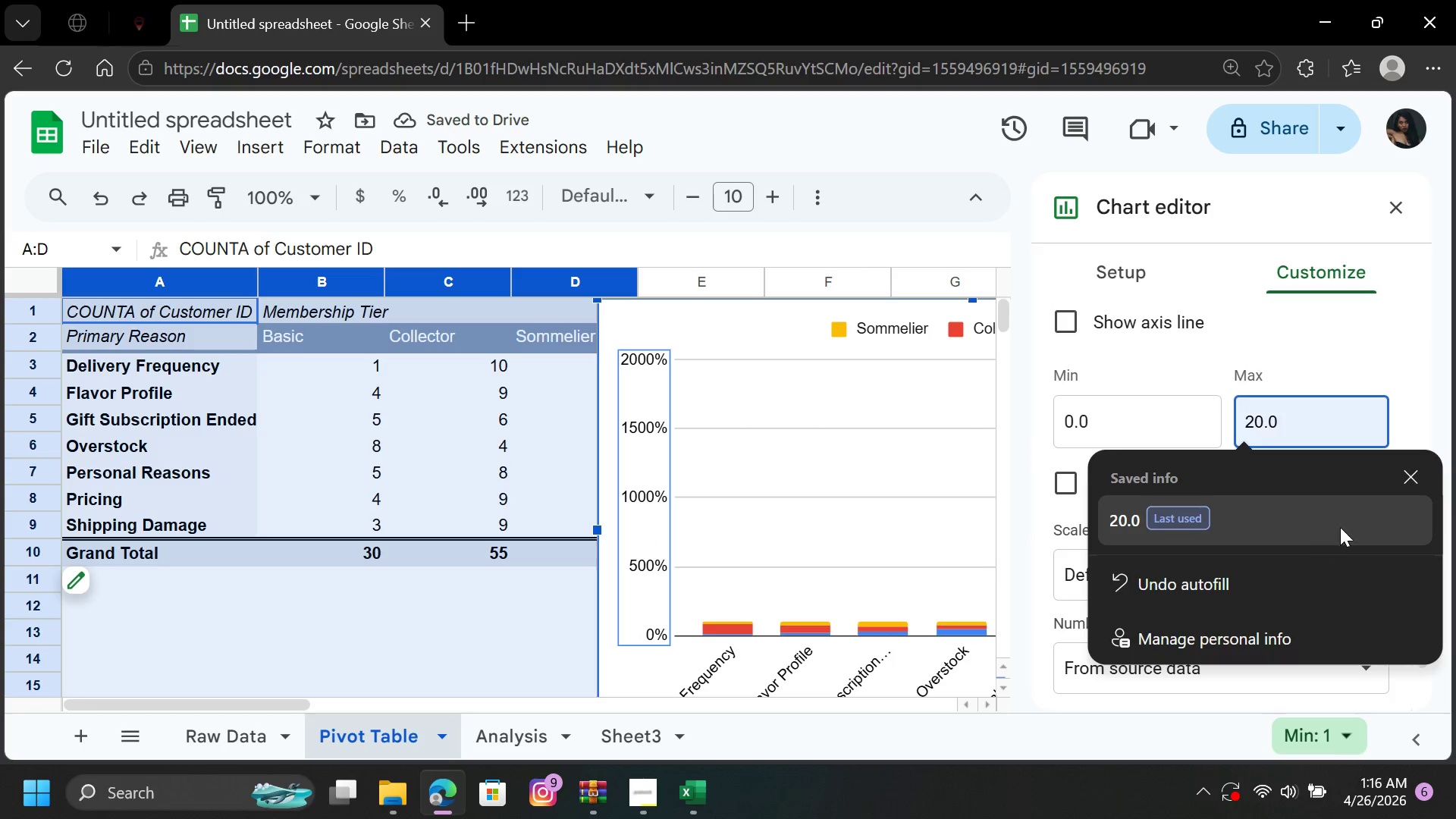 
left_click([1410, 466])
 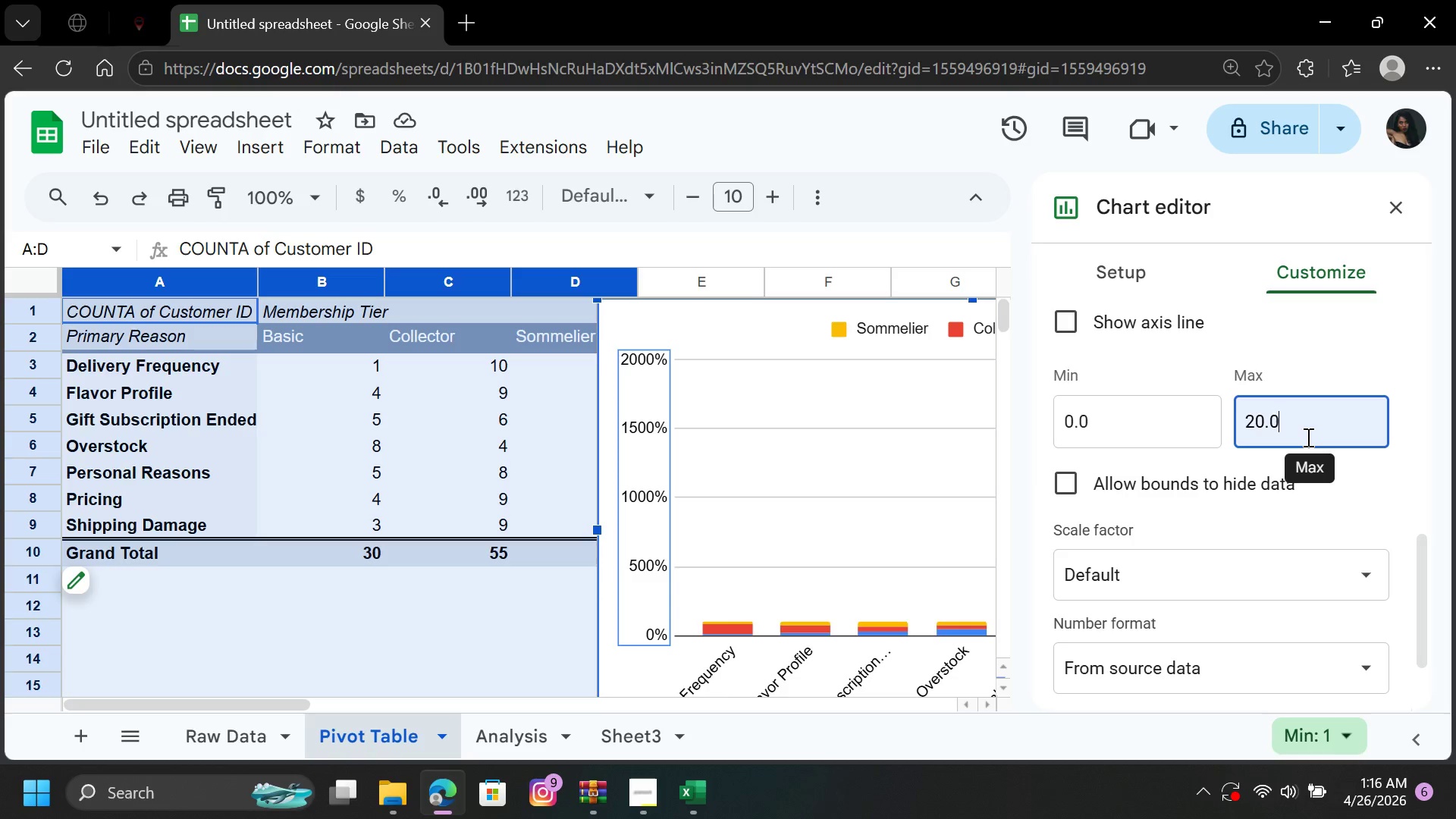 
hold_key(key=Backspace, duration=0.8)
 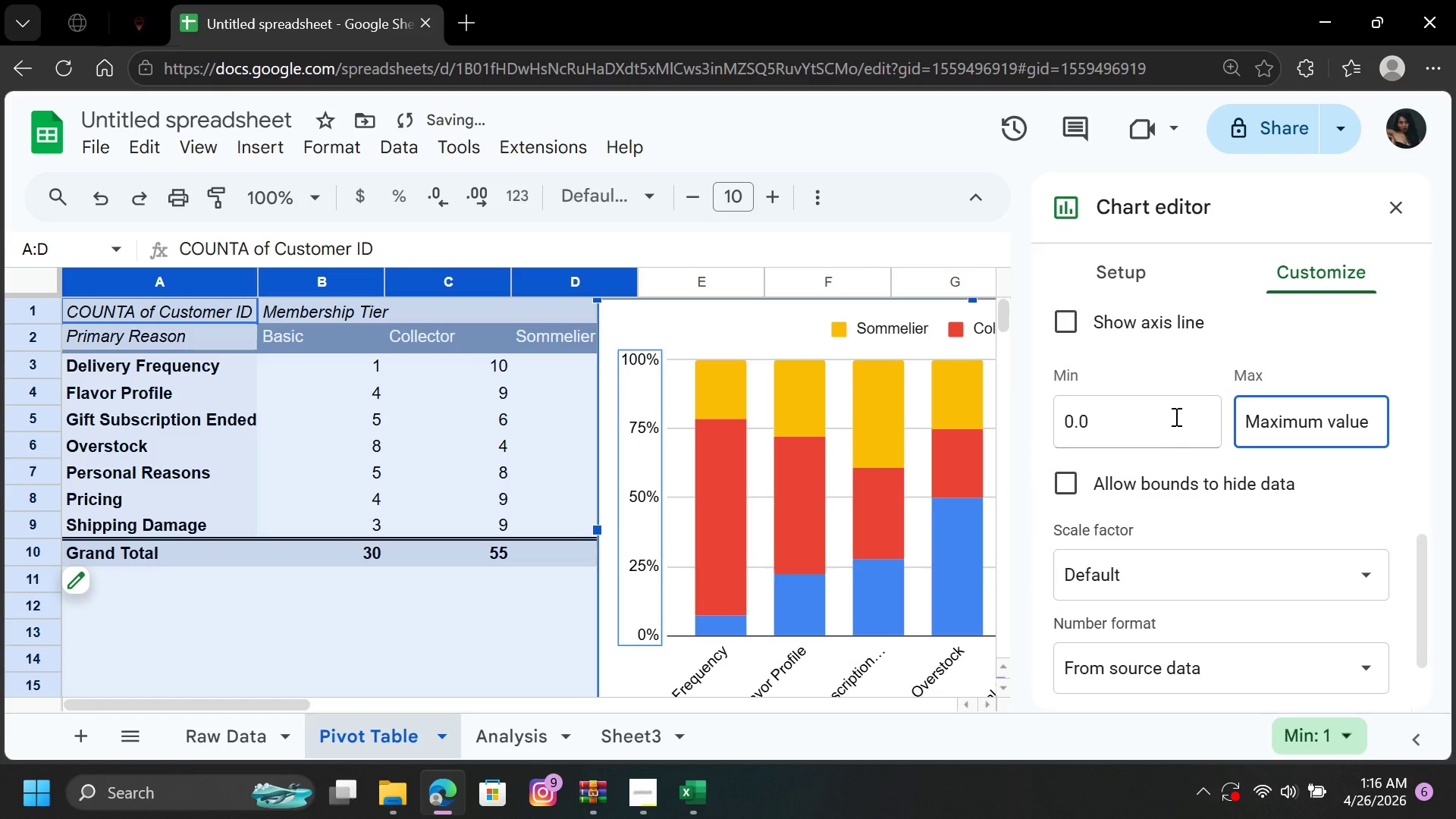 
left_click([1173, 416])
 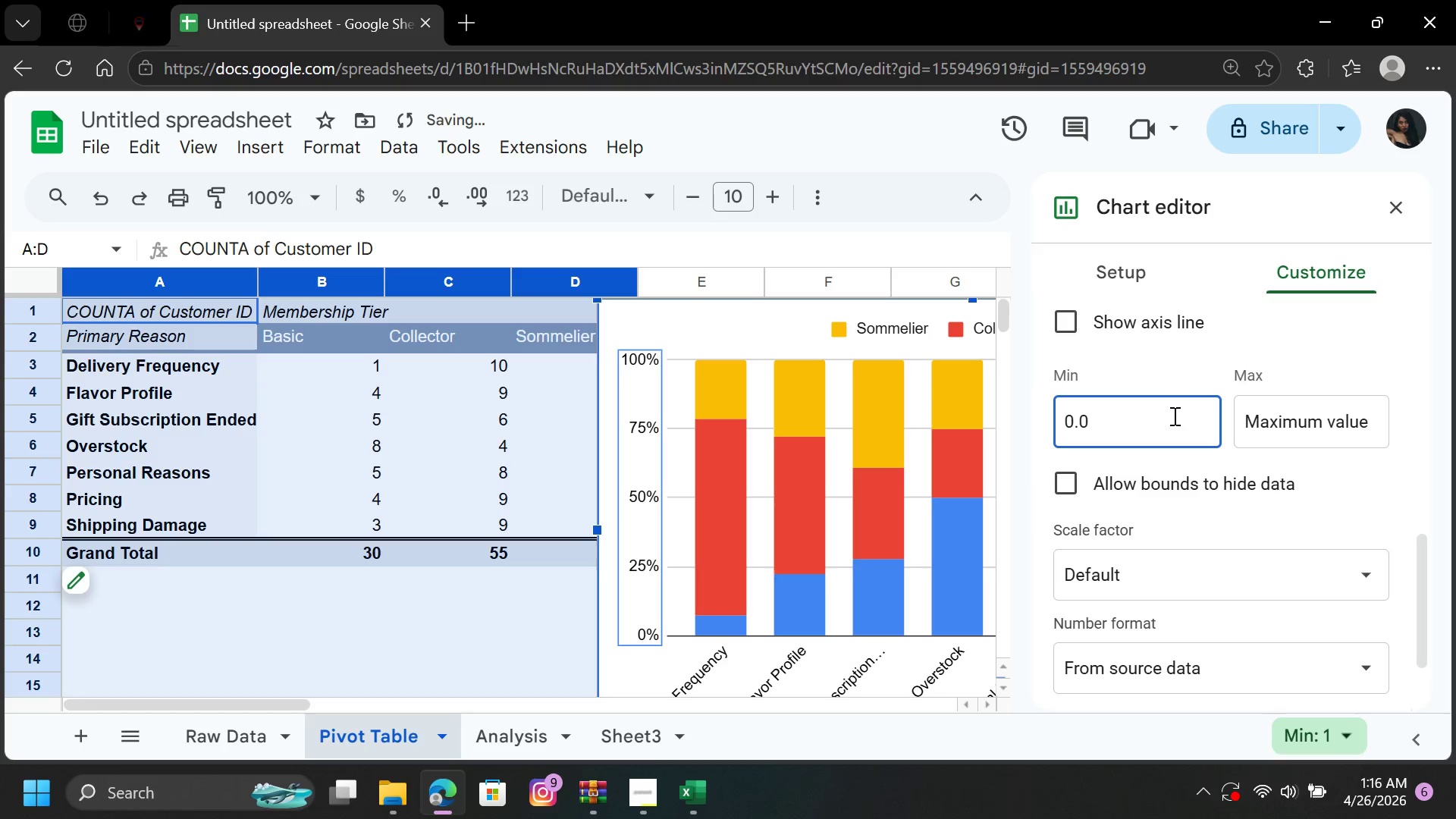 
hold_key(key=Backspace, duration=0.84)
 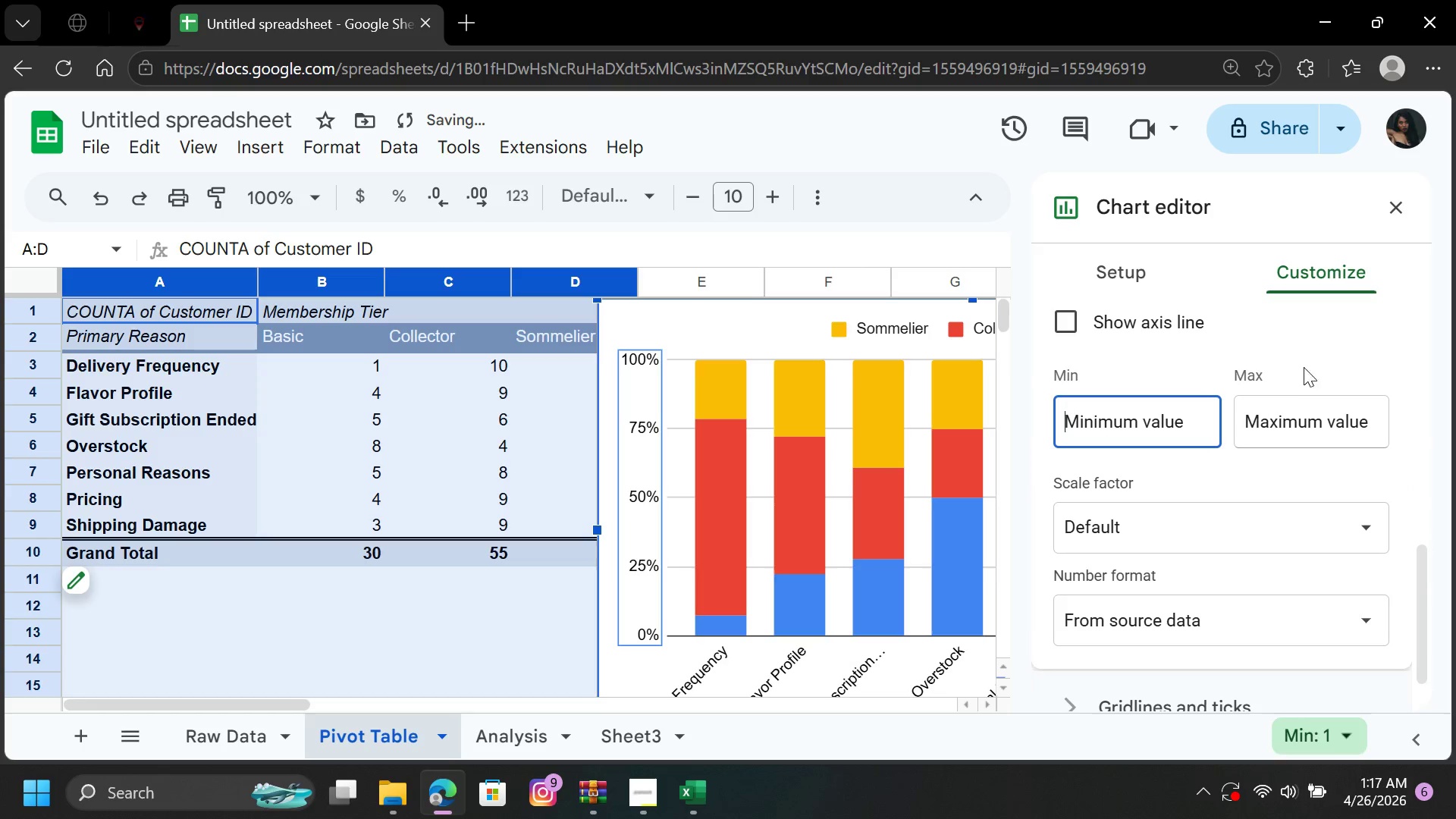 
left_click([1322, 356])
 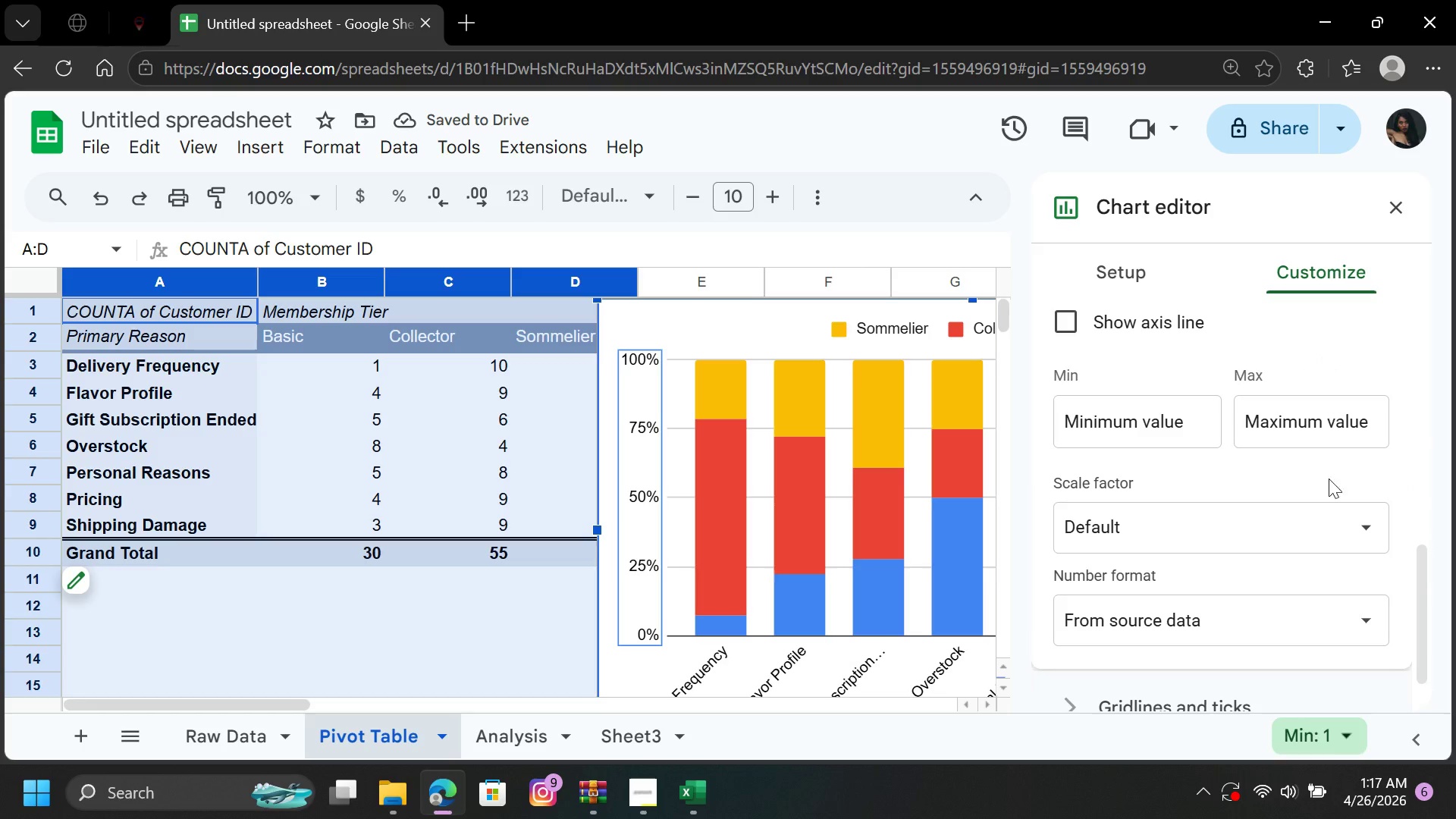 
left_click([1348, 521])
 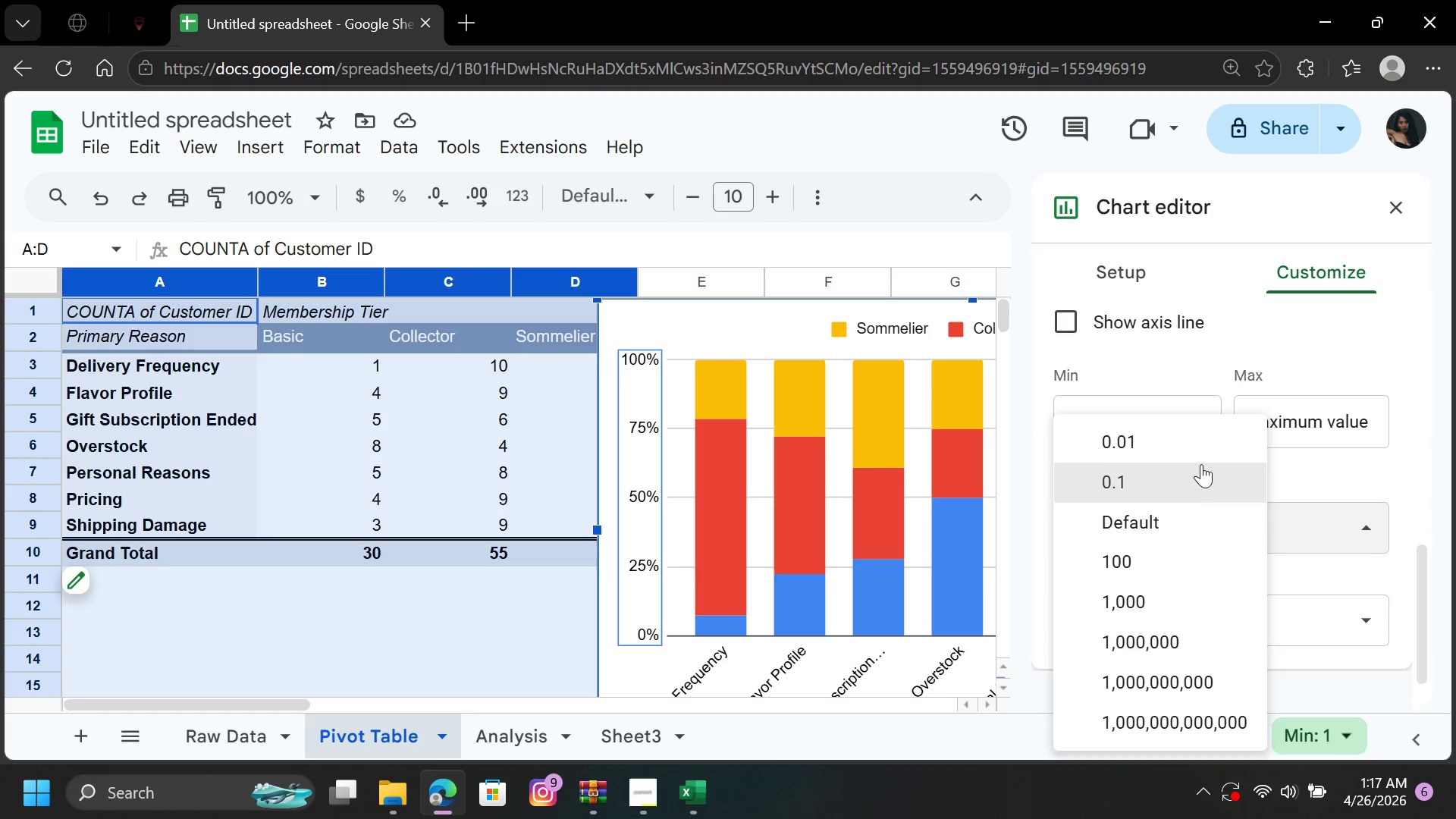 
left_click([1197, 450])
 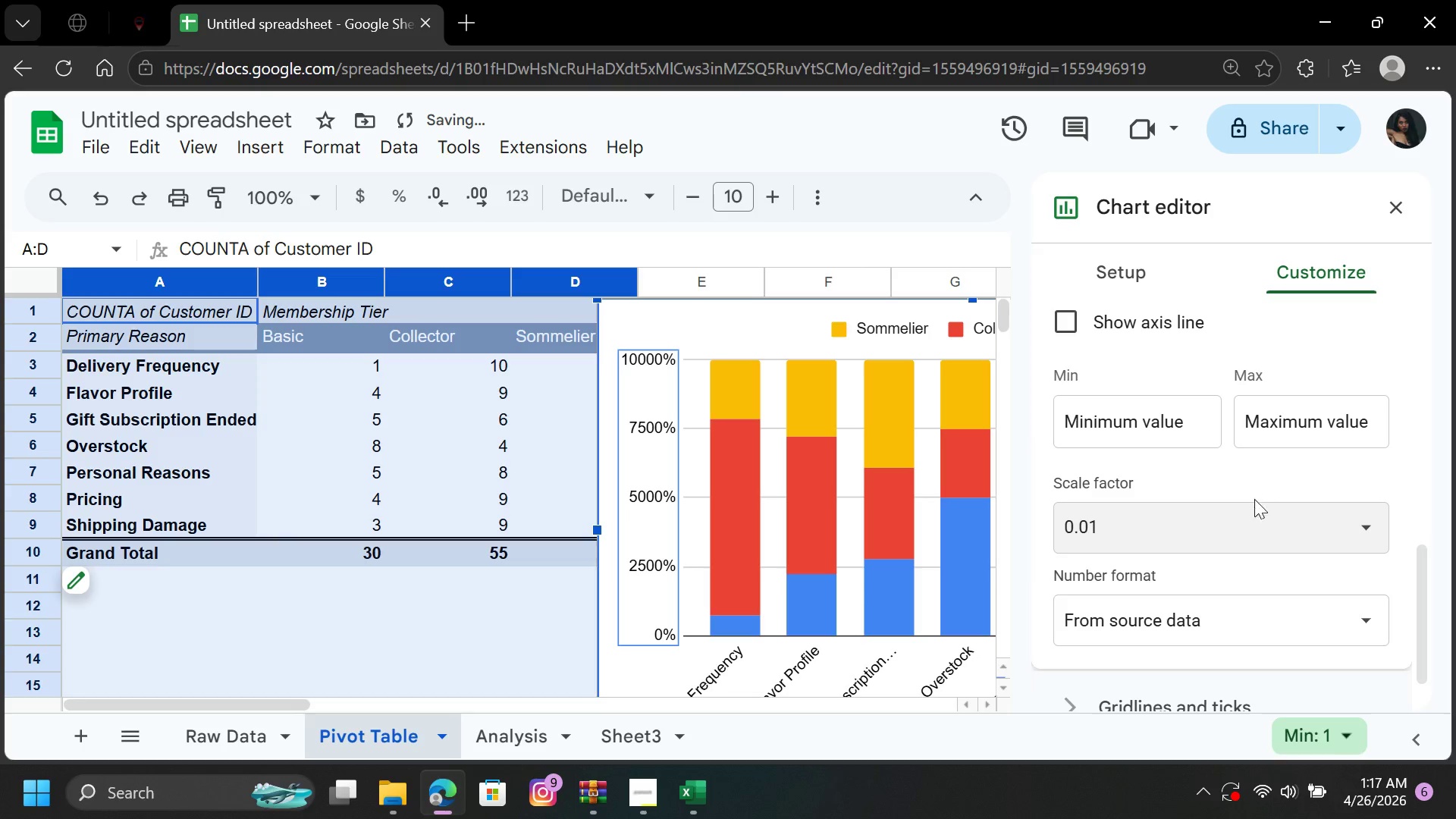 
left_click([1254, 540])
 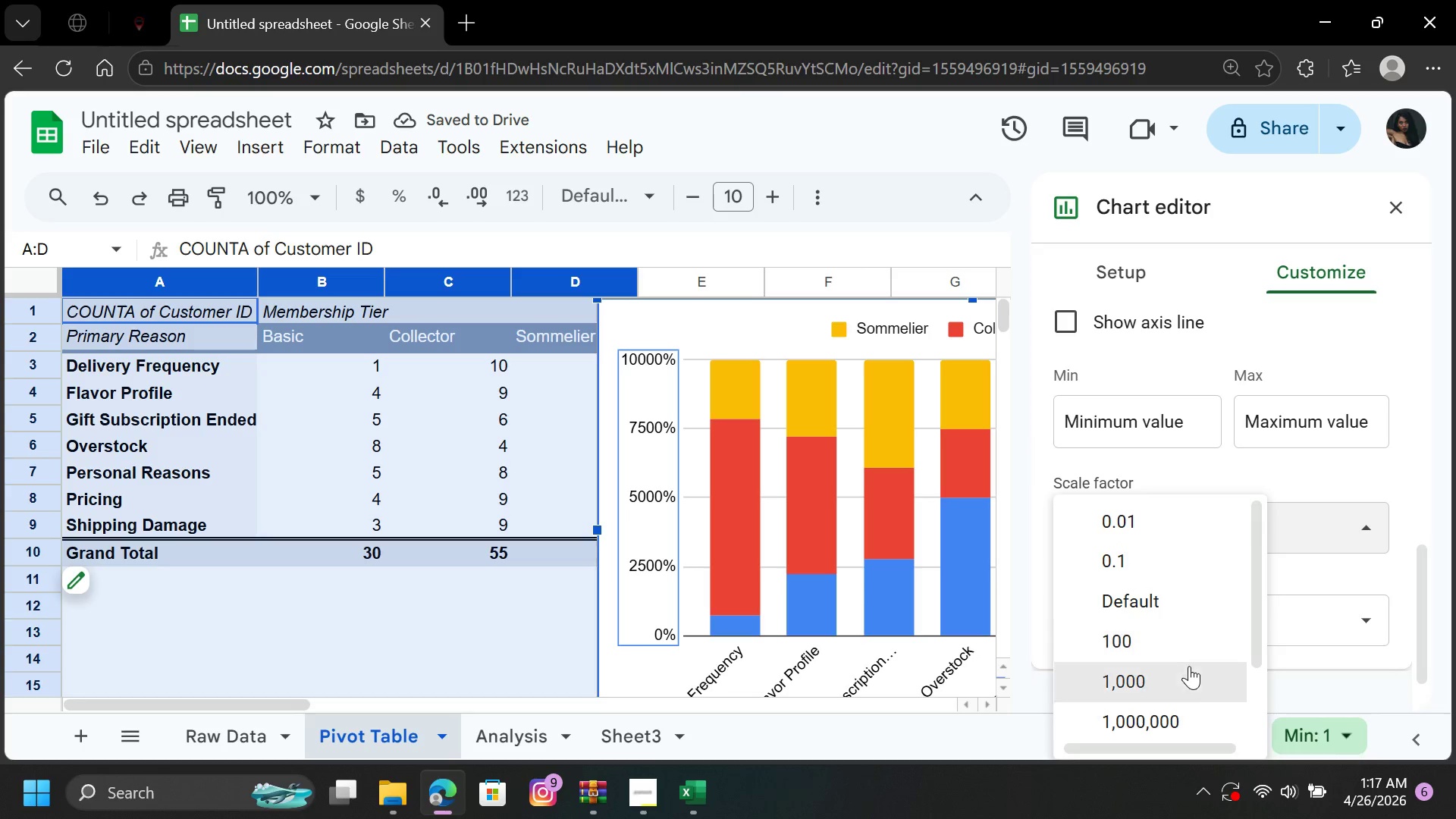 
left_click([1184, 679])
 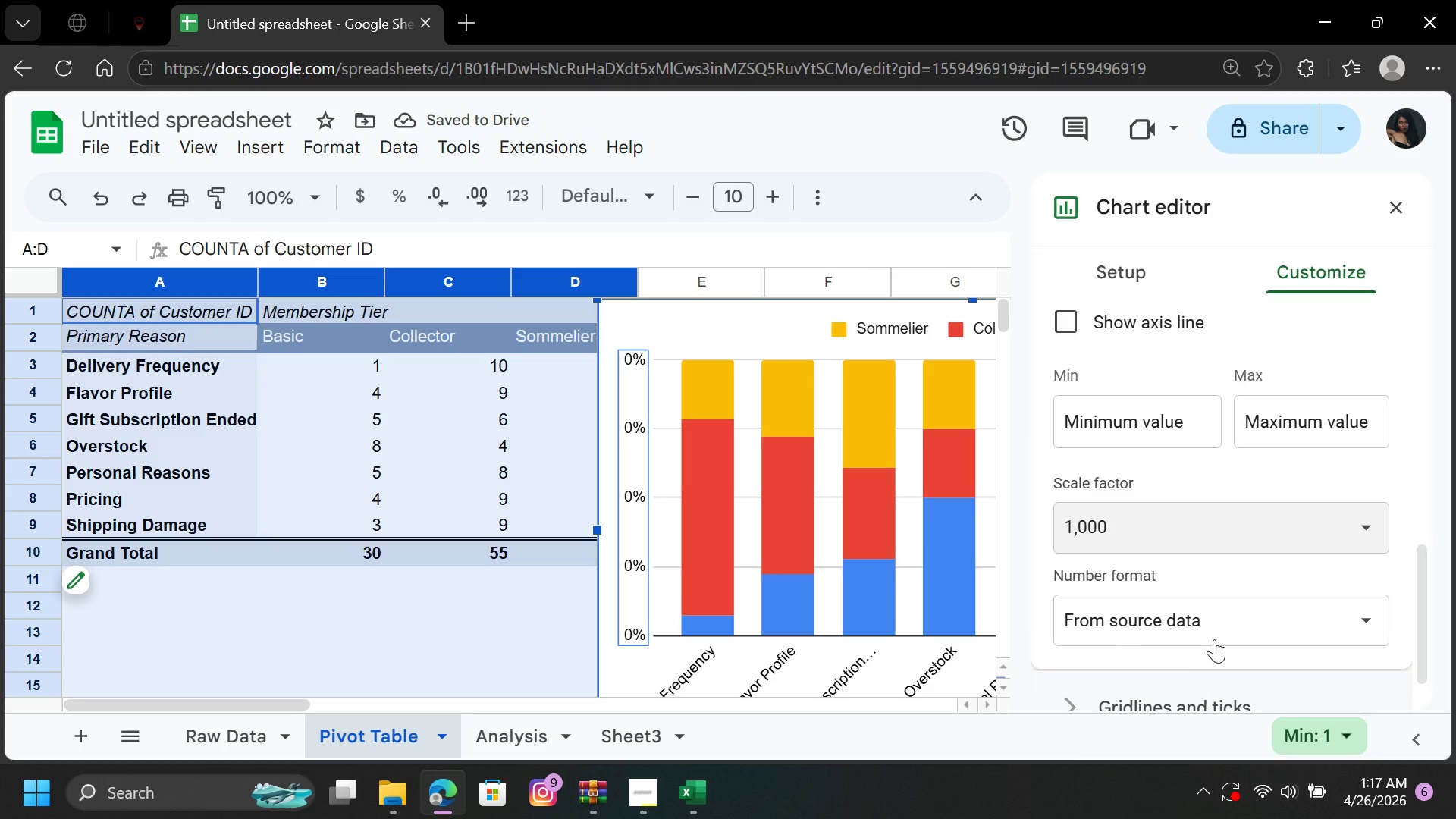 
left_click([1367, 519])
 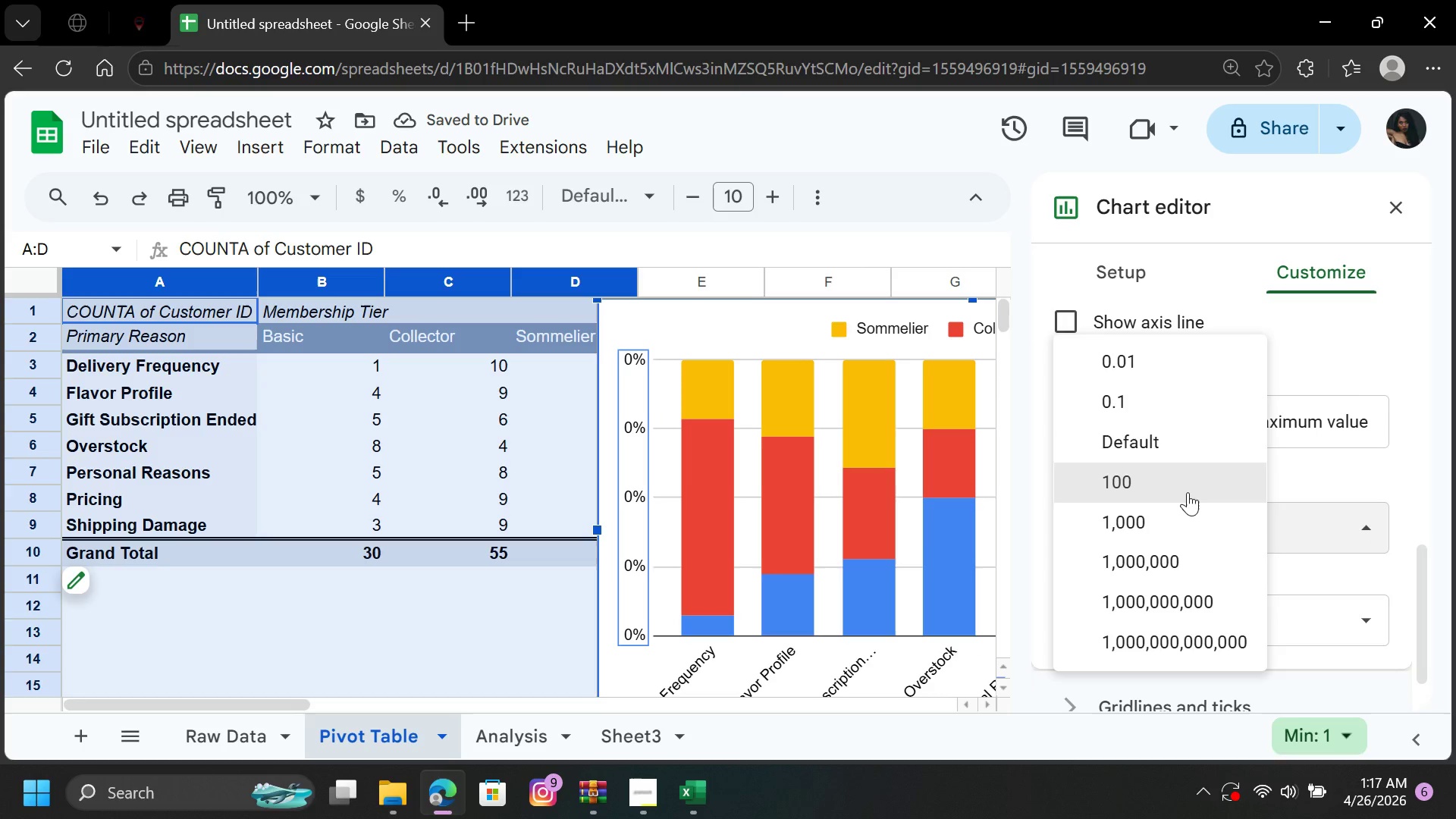 
left_click([1188, 491])
 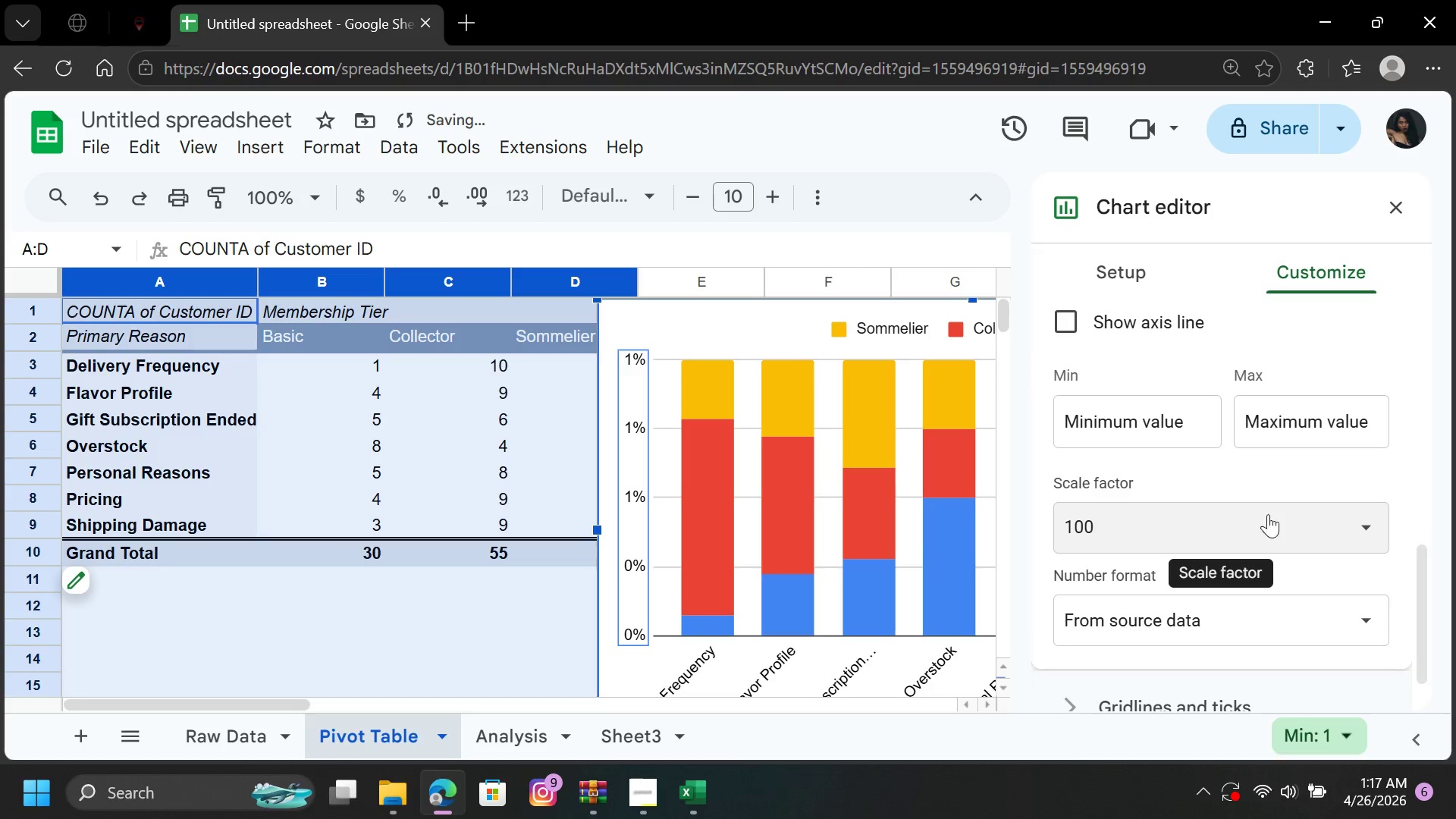 
left_click([1348, 513])
 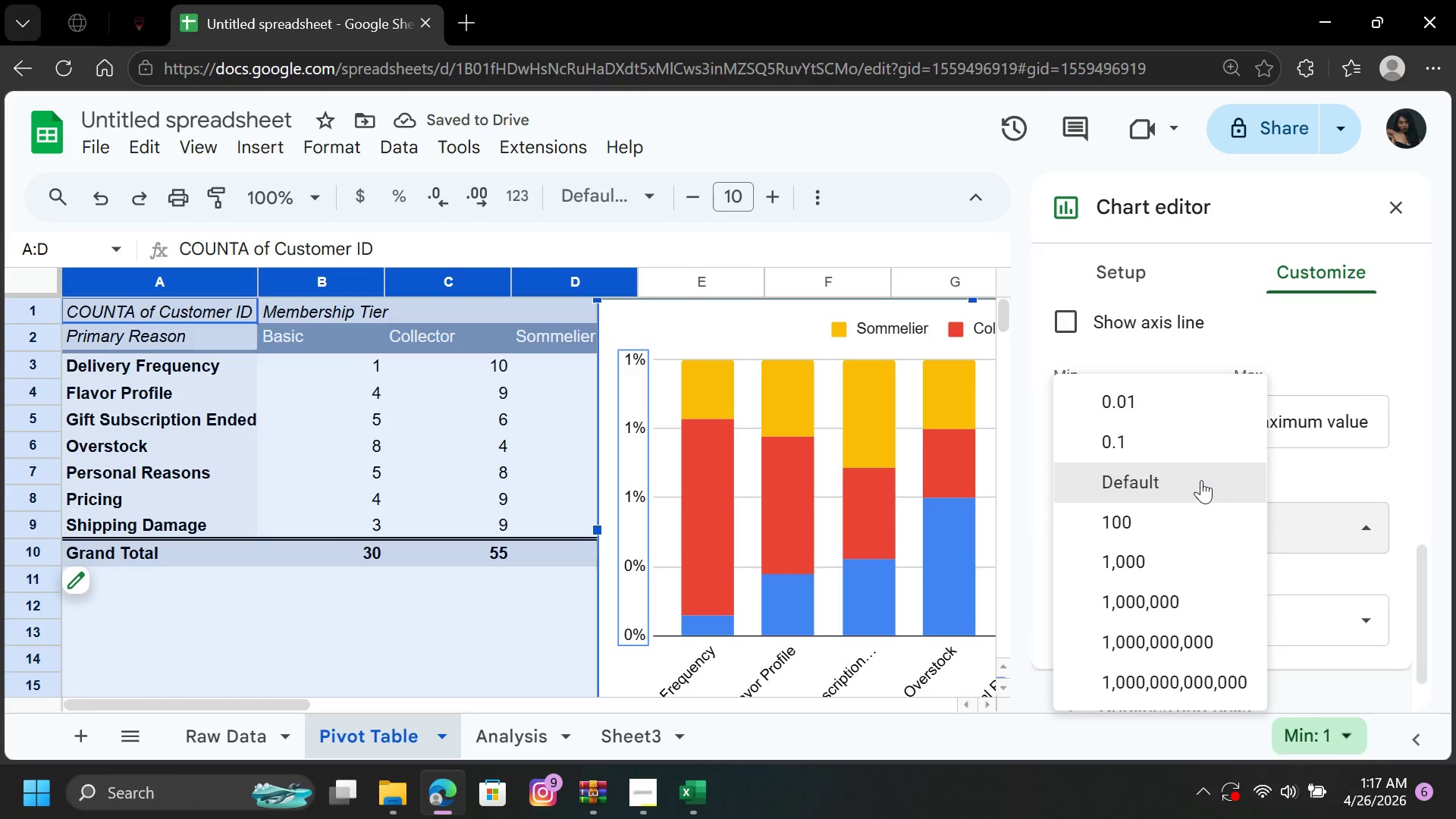 
left_click([1200, 476])
 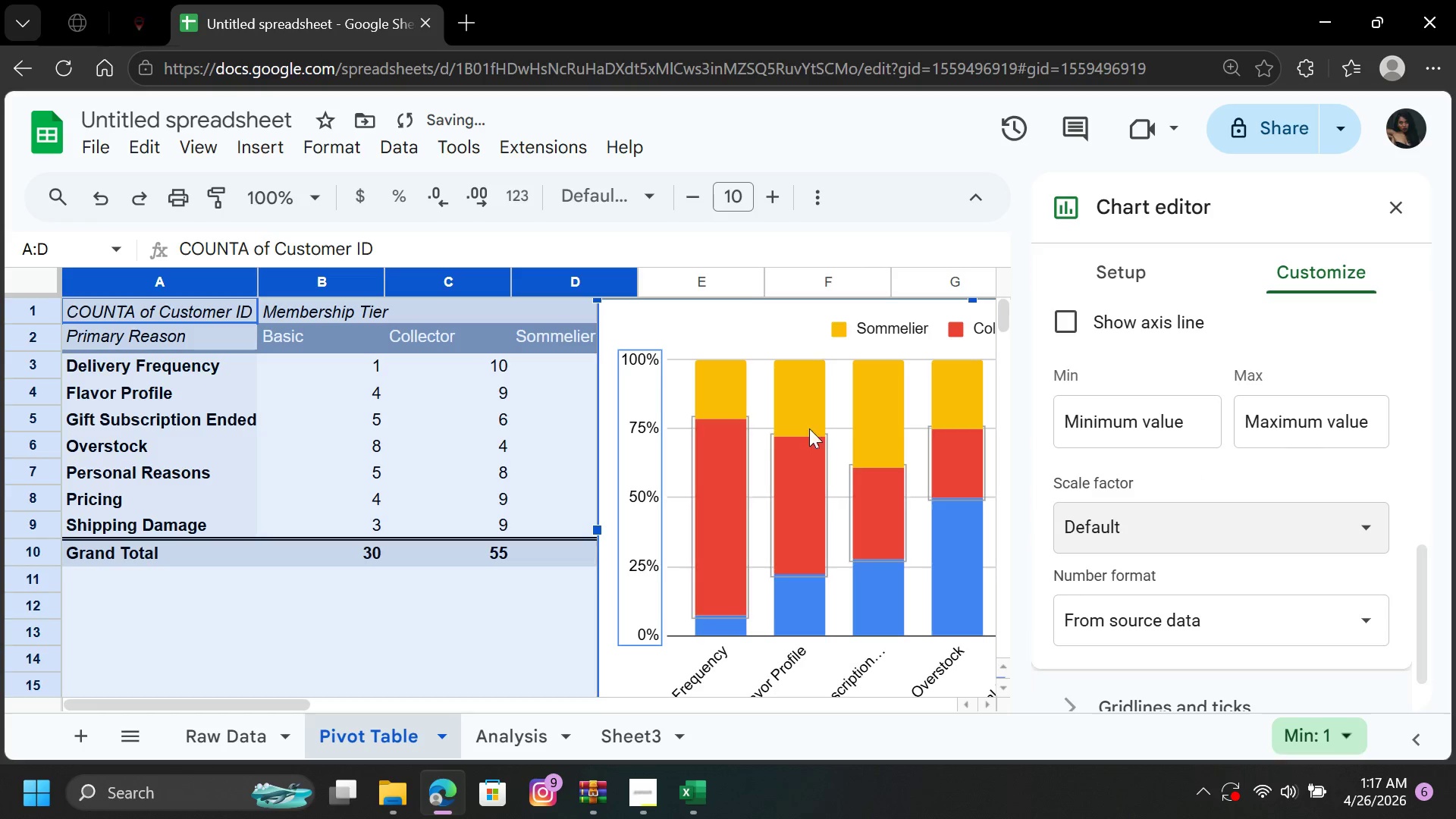 
left_click([779, 329])
 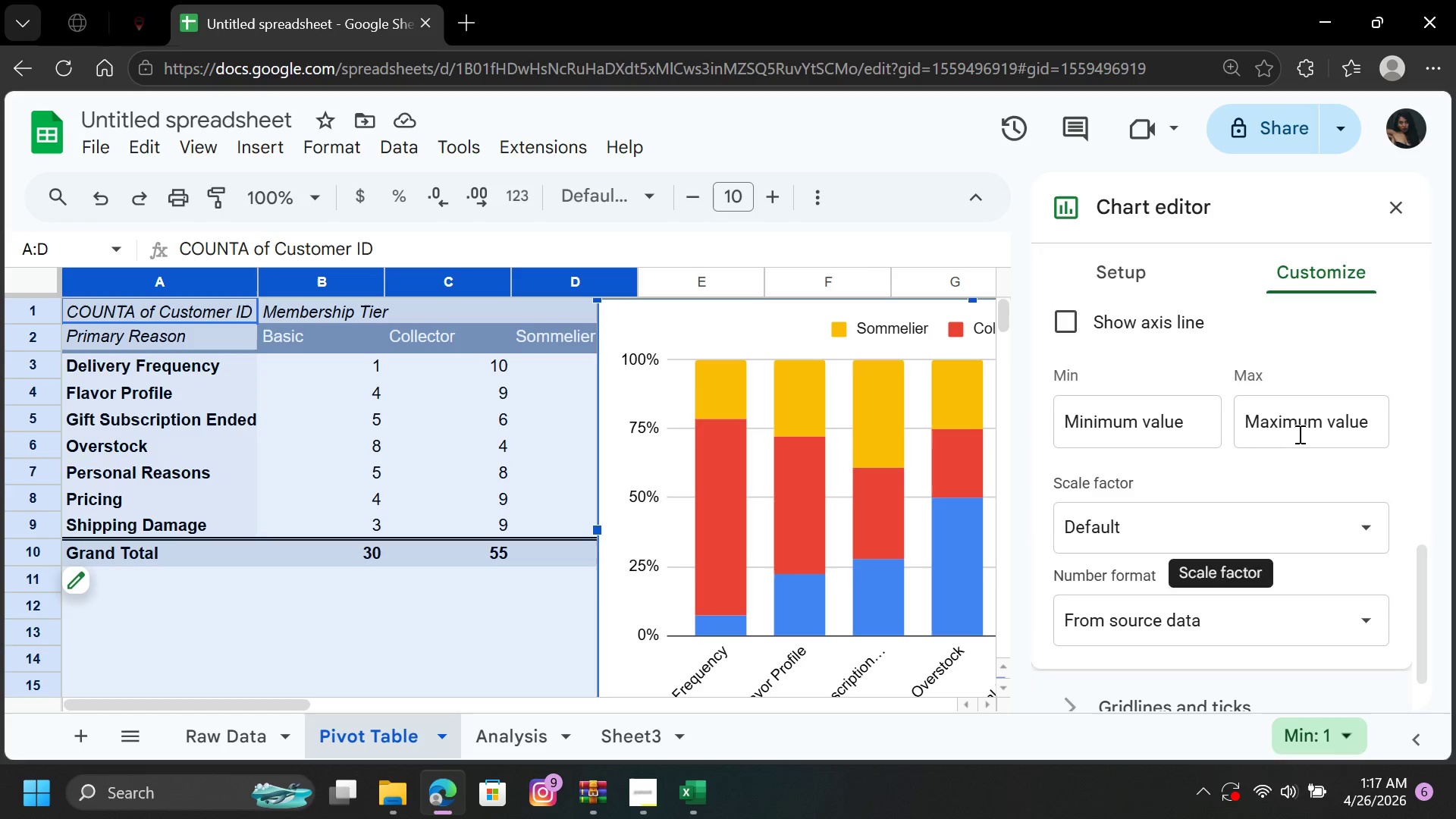 
left_click([1370, 418])
 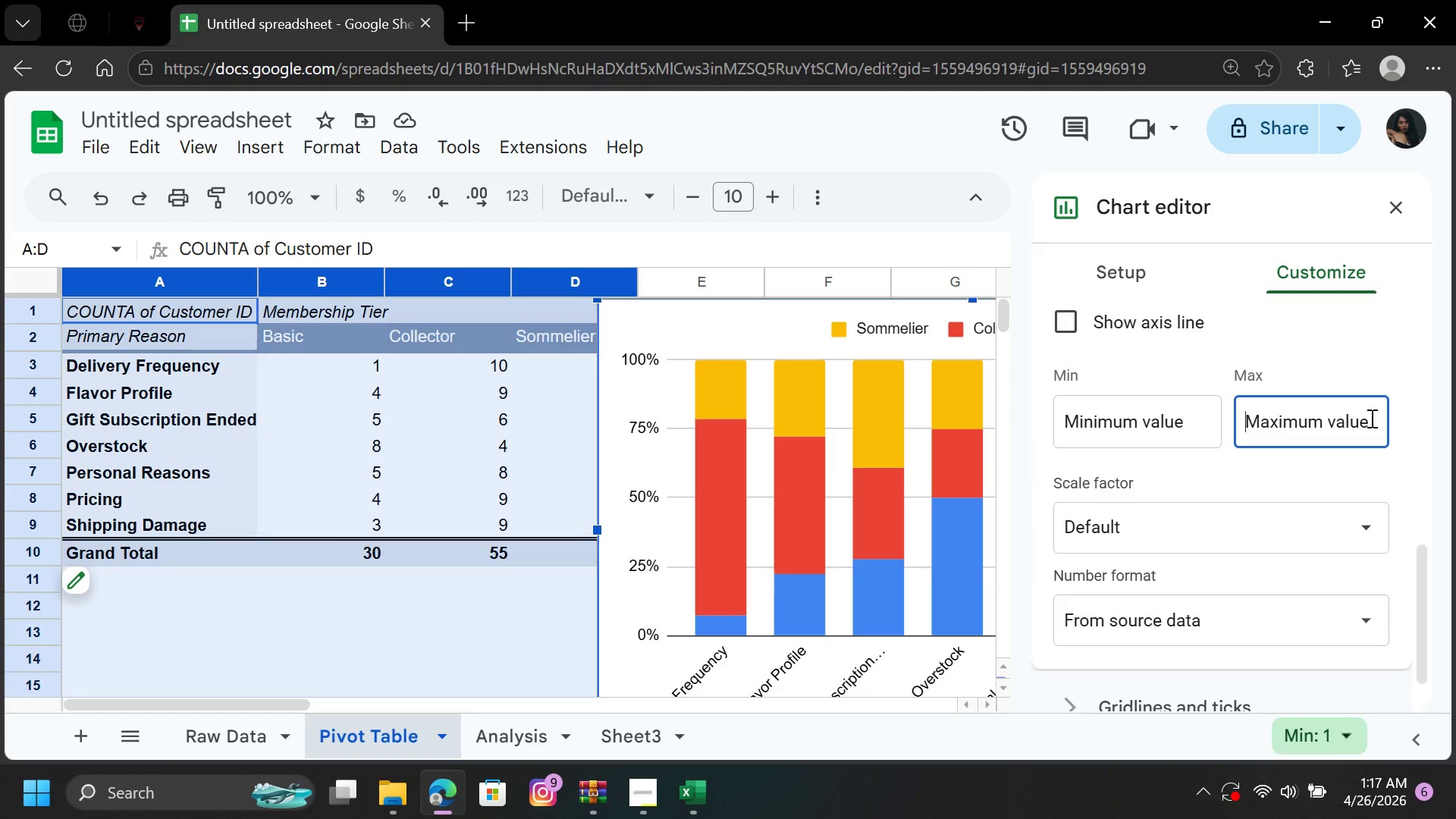 
type(2oo)
key(Backspace)
key(Backspace)
type(00)
 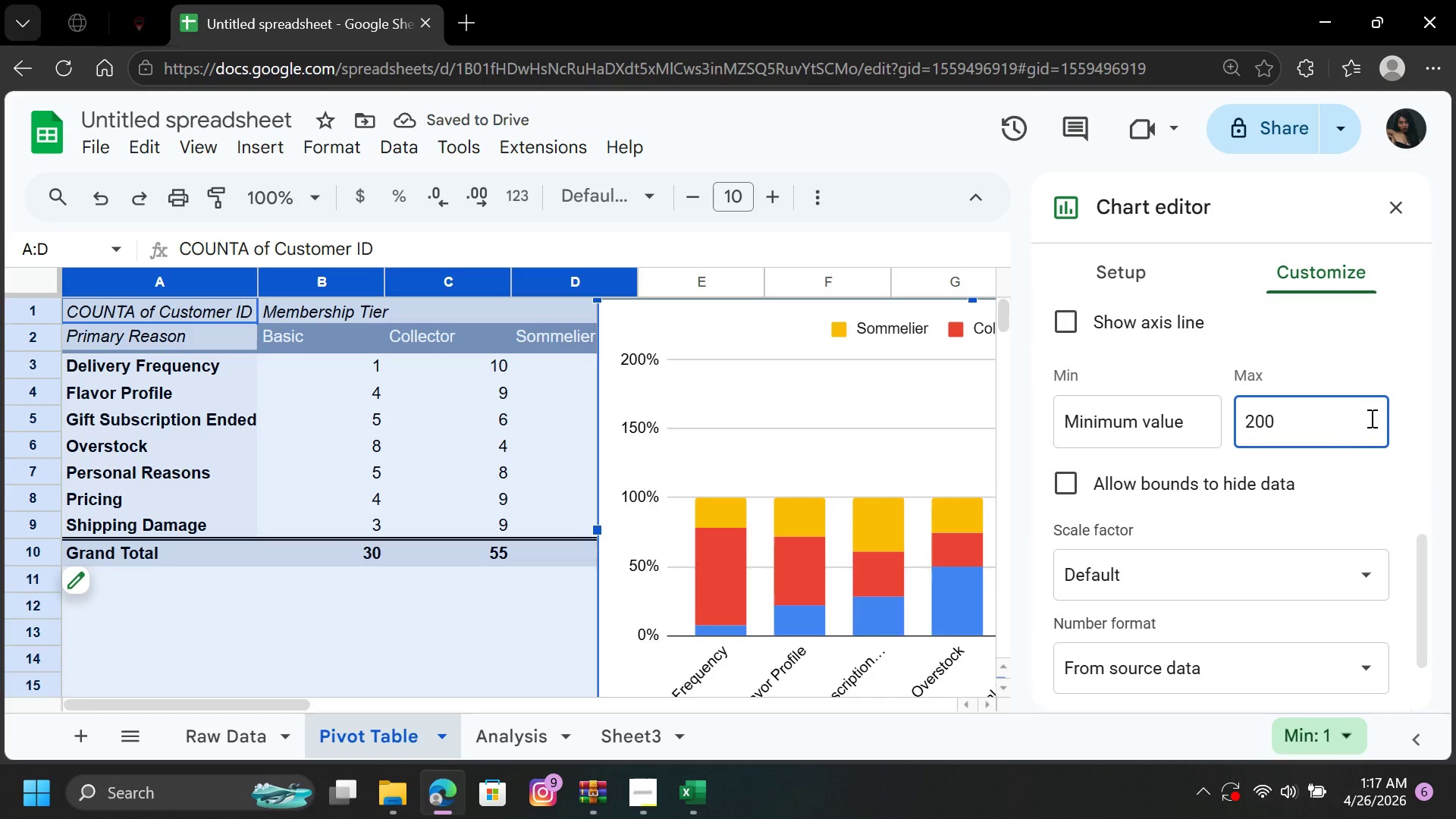 
key(Enter)
 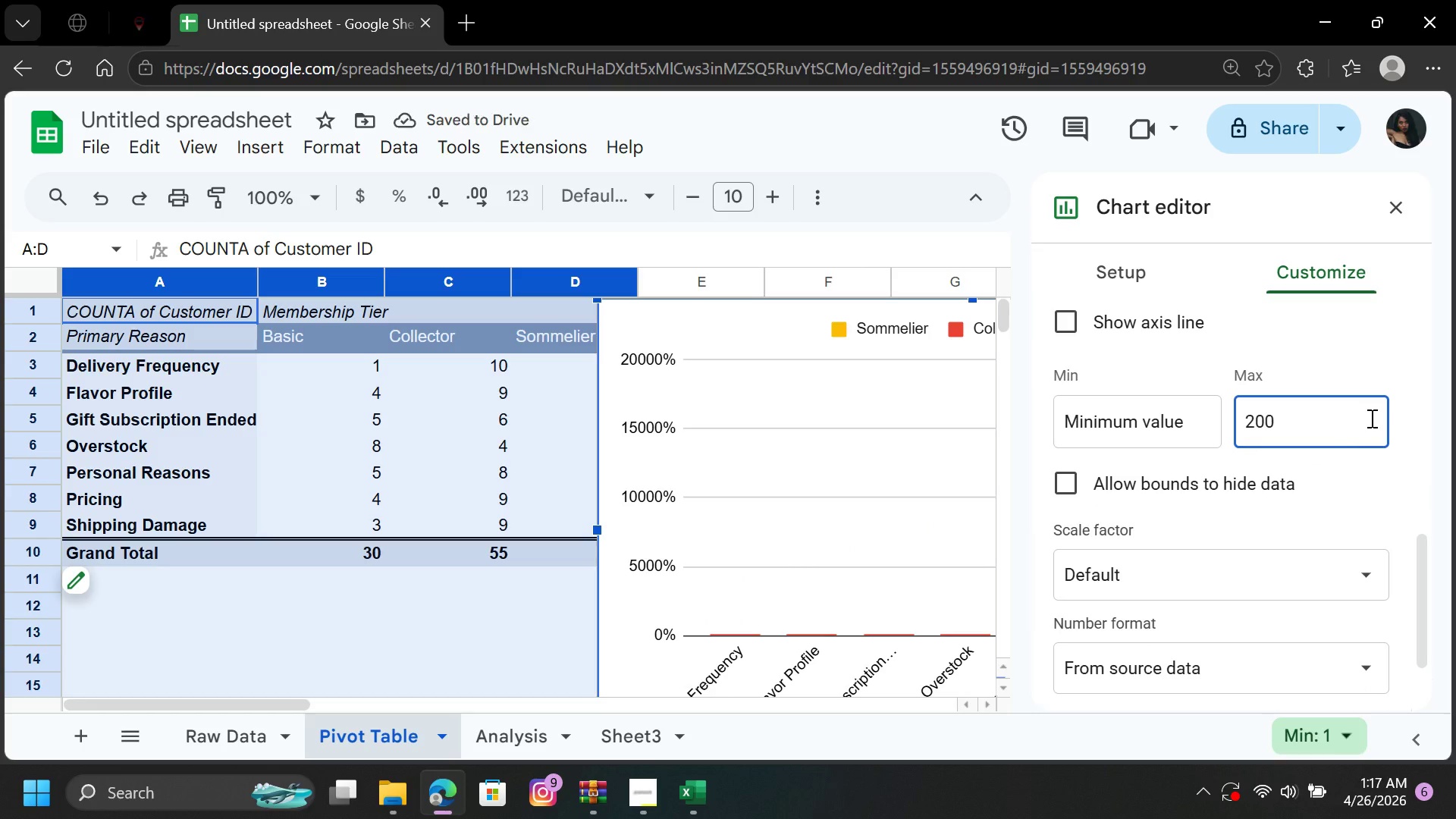 
key(Backspace)
 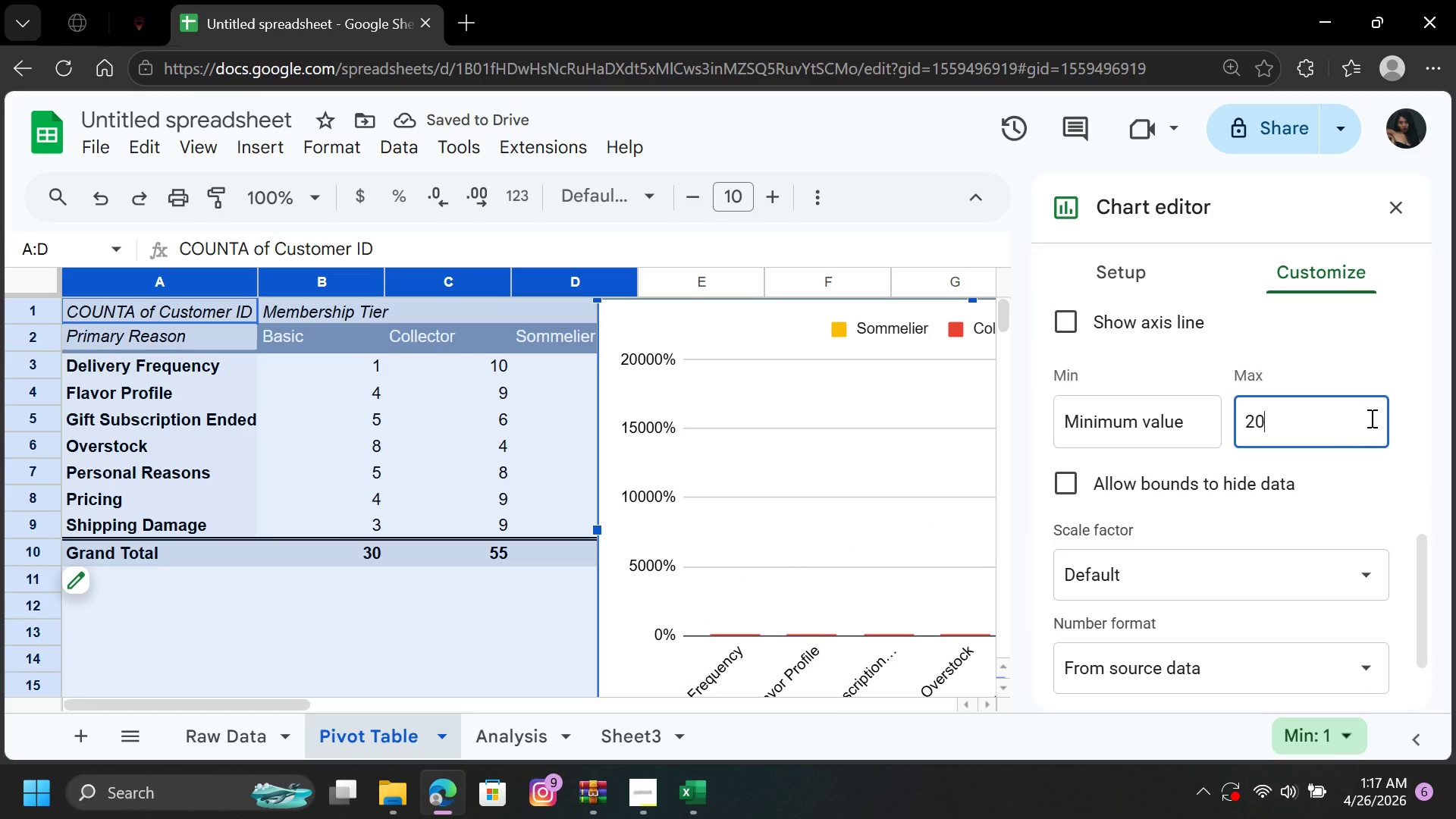 
key(Enter)
 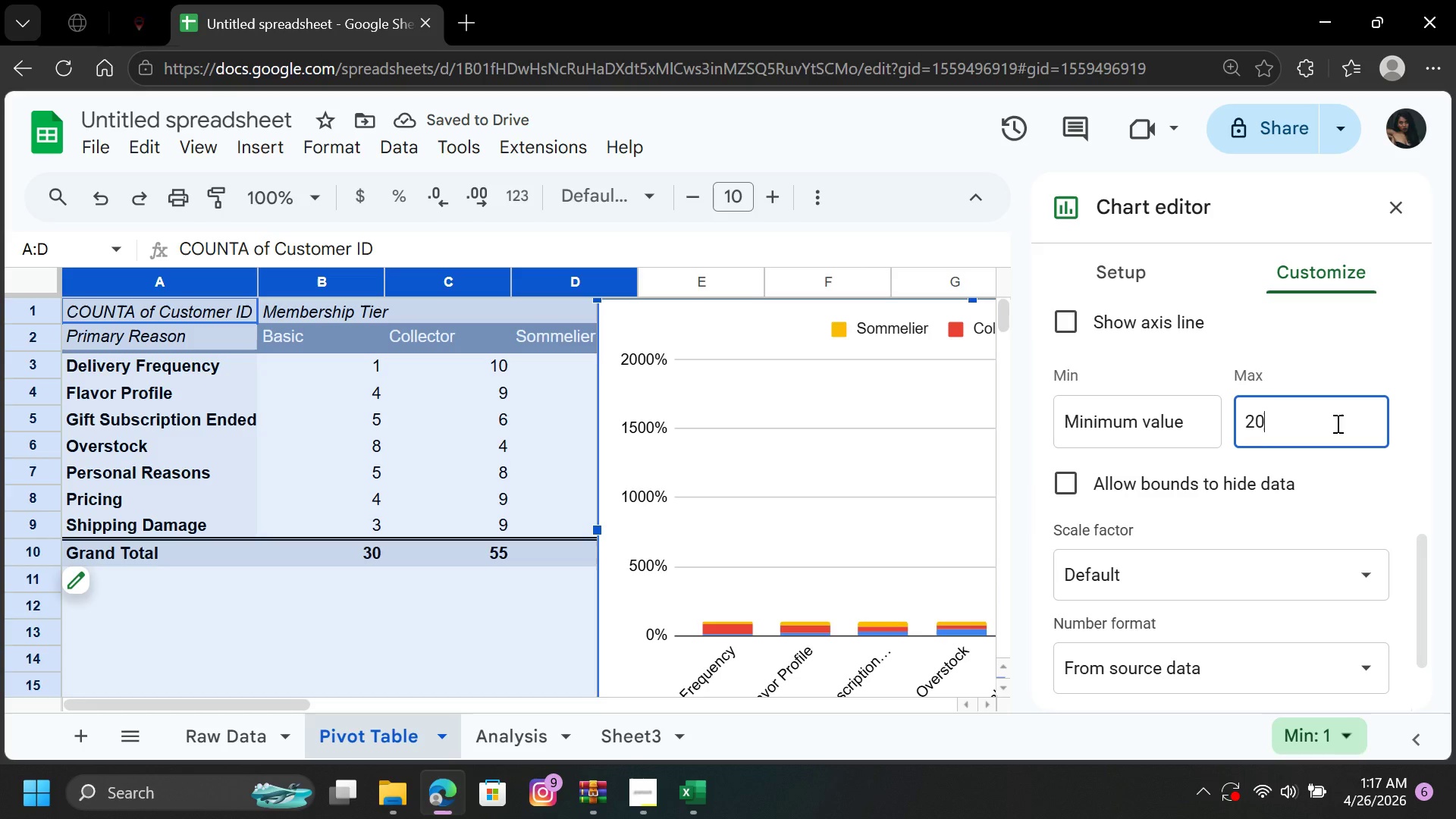 
key(Backspace)
 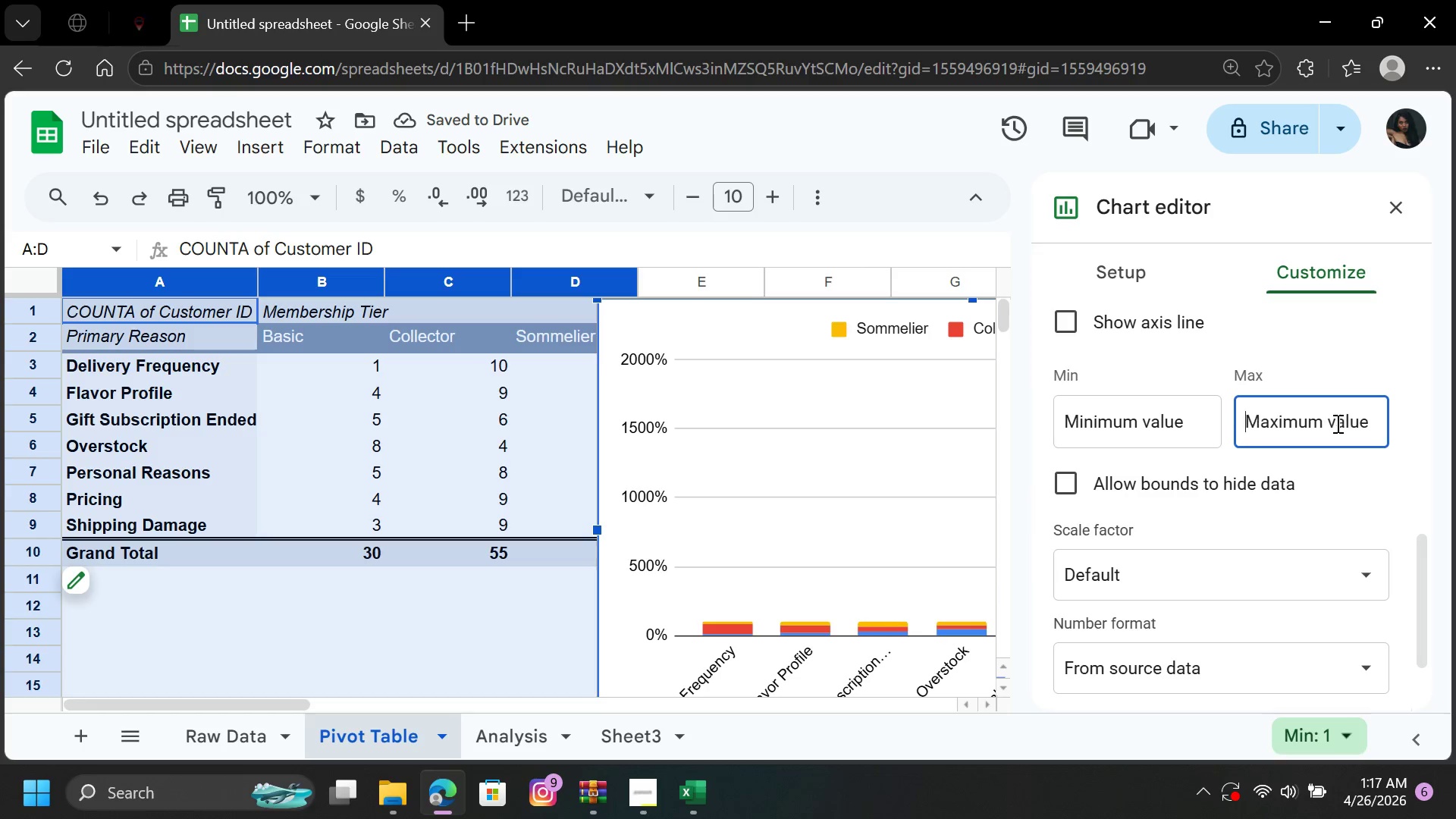 
key(Backspace)
 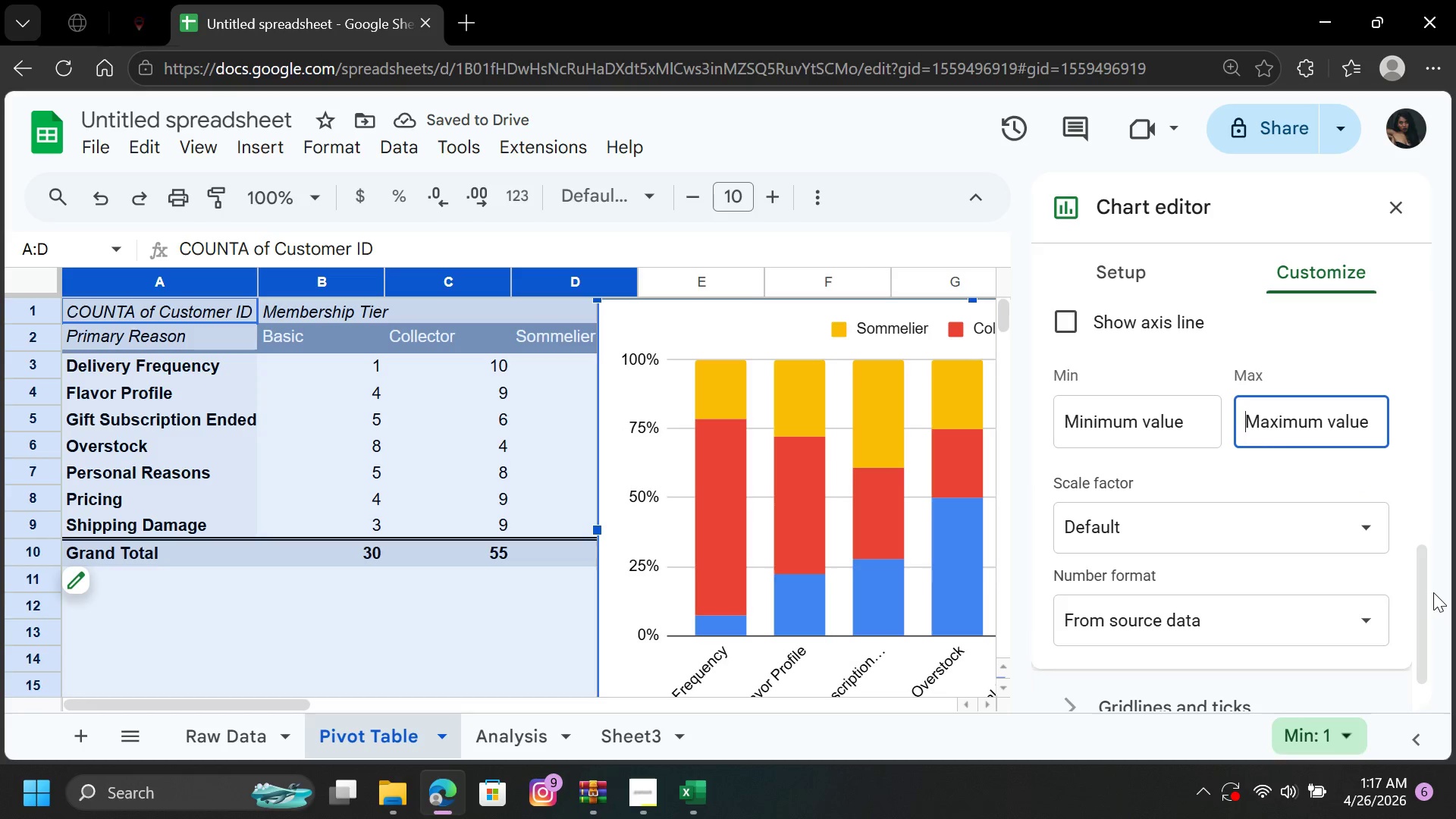 
left_click_drag(start_coordinate=[1423, 592], to_coordinate=[1423, 618])
 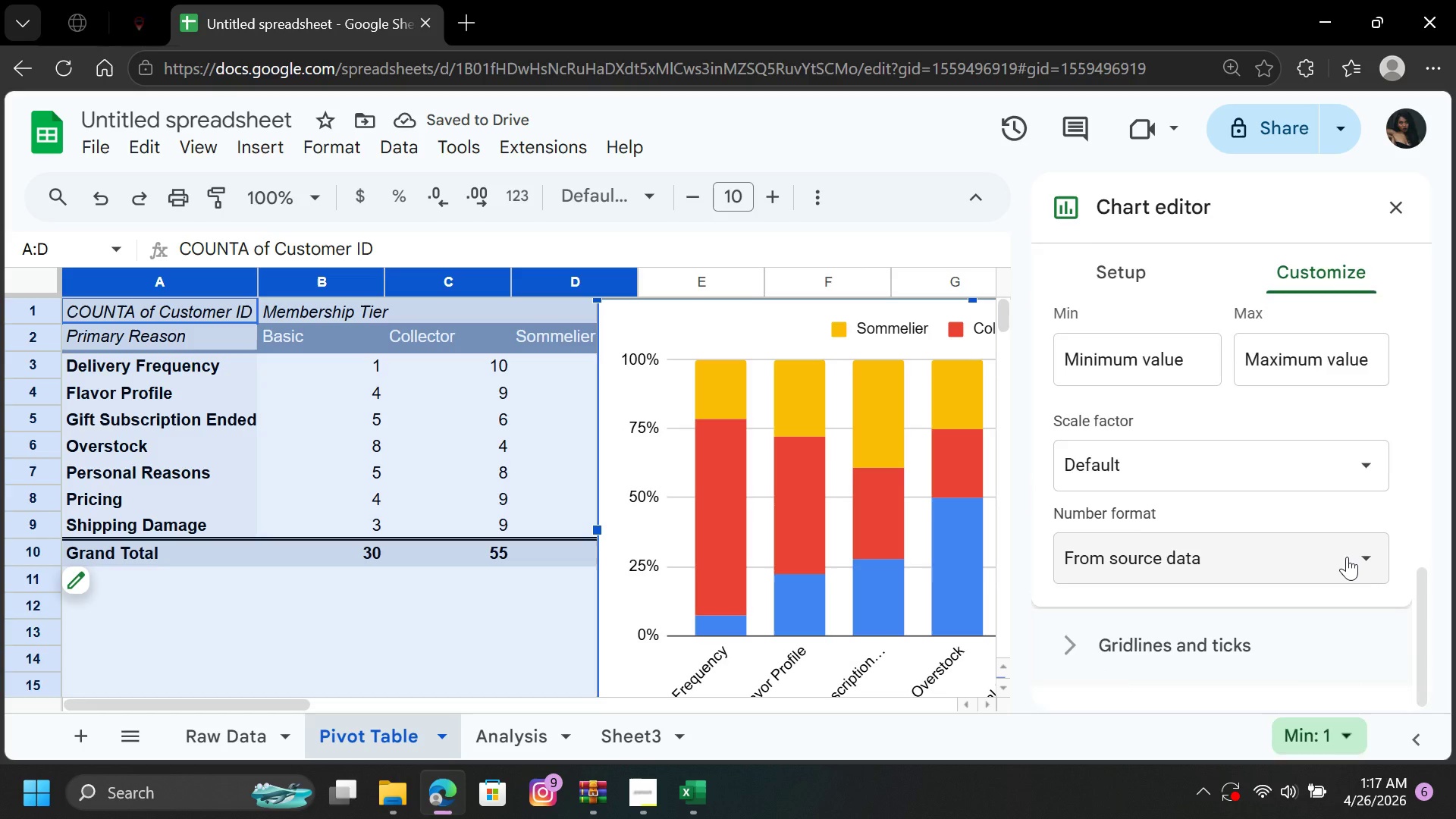 
left_click([1347, 557])
 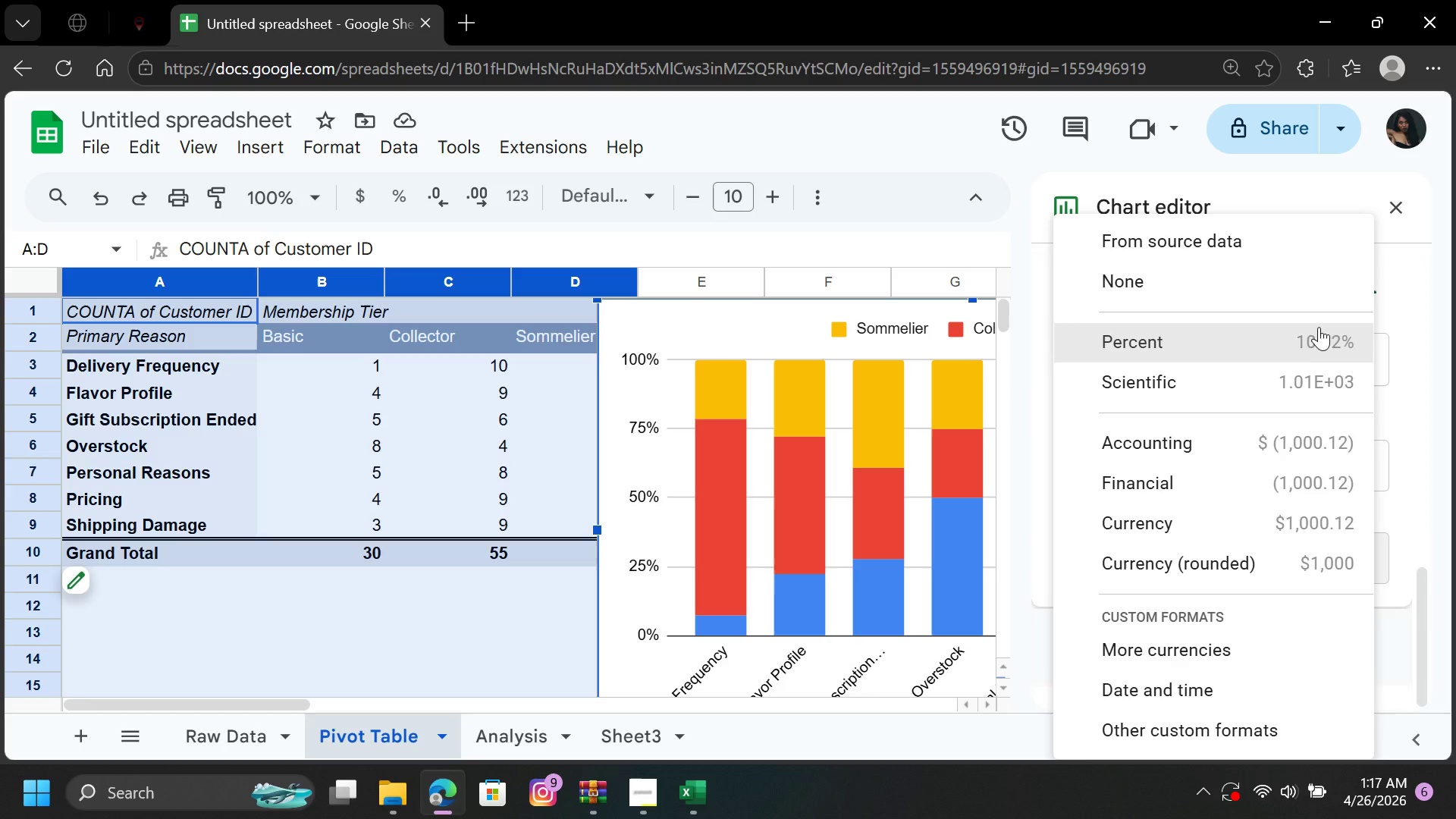 
wait(5.06)
 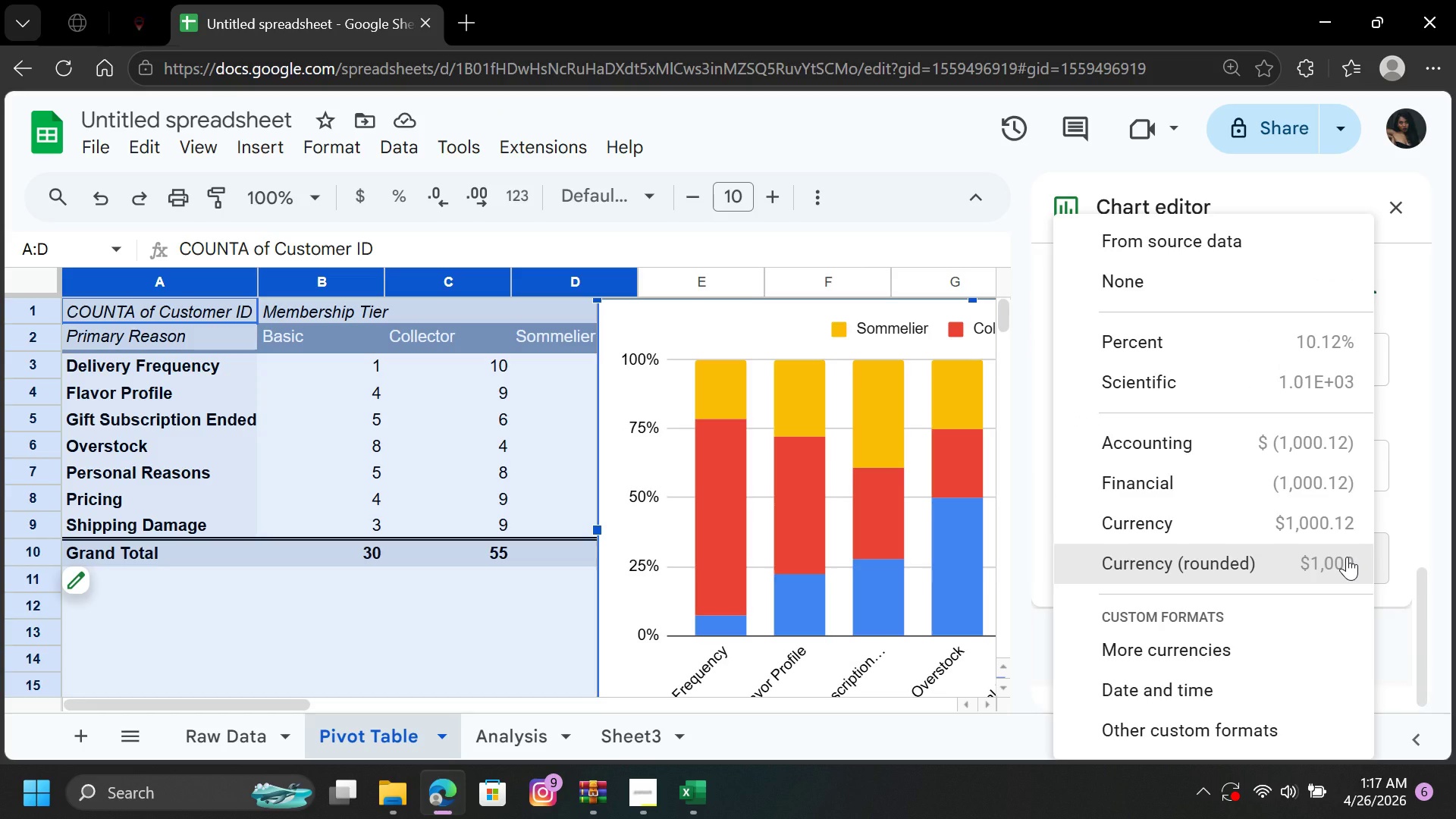 
left_click([1332, 246])
 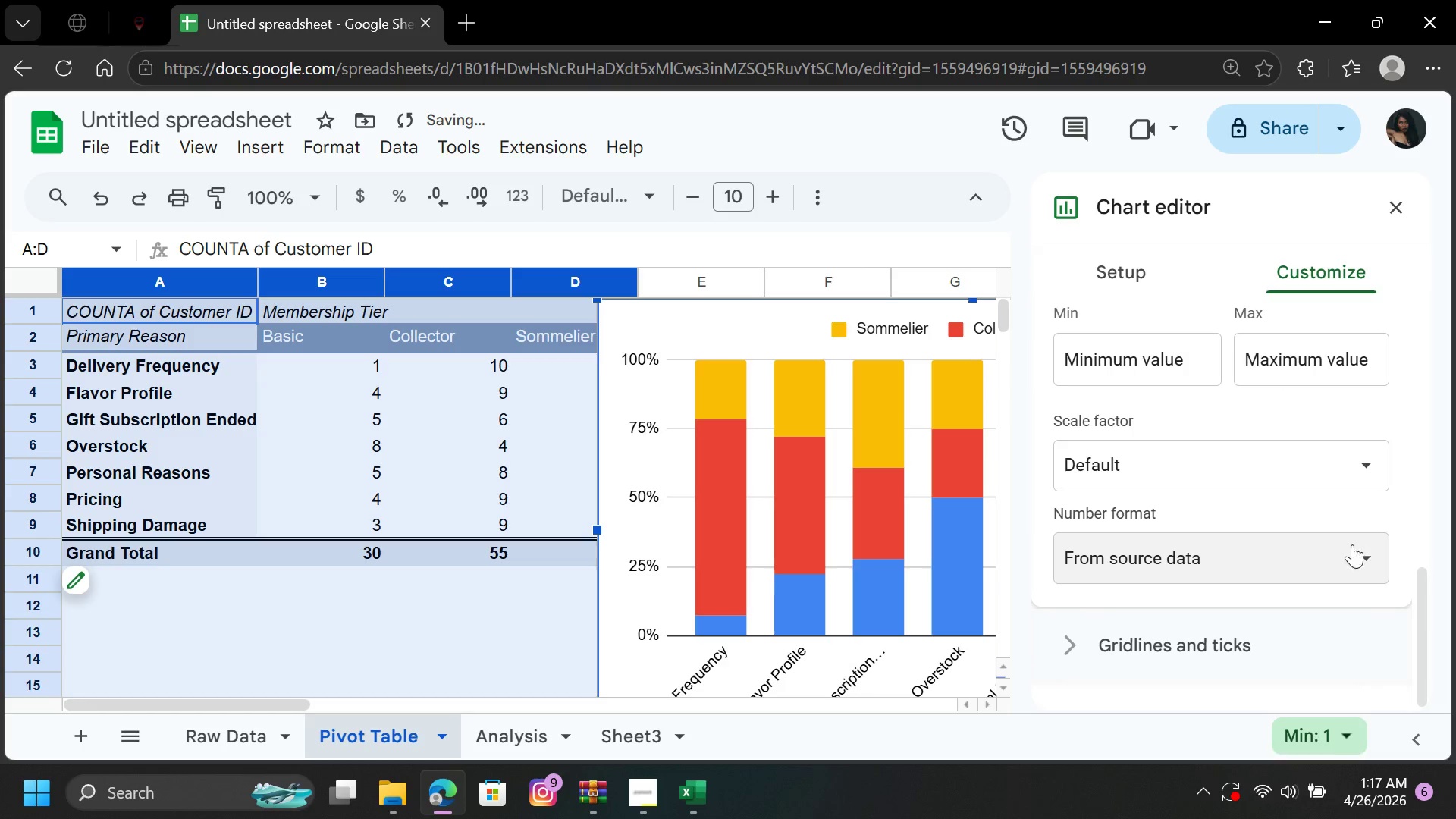 
left_click([1352, 550])
 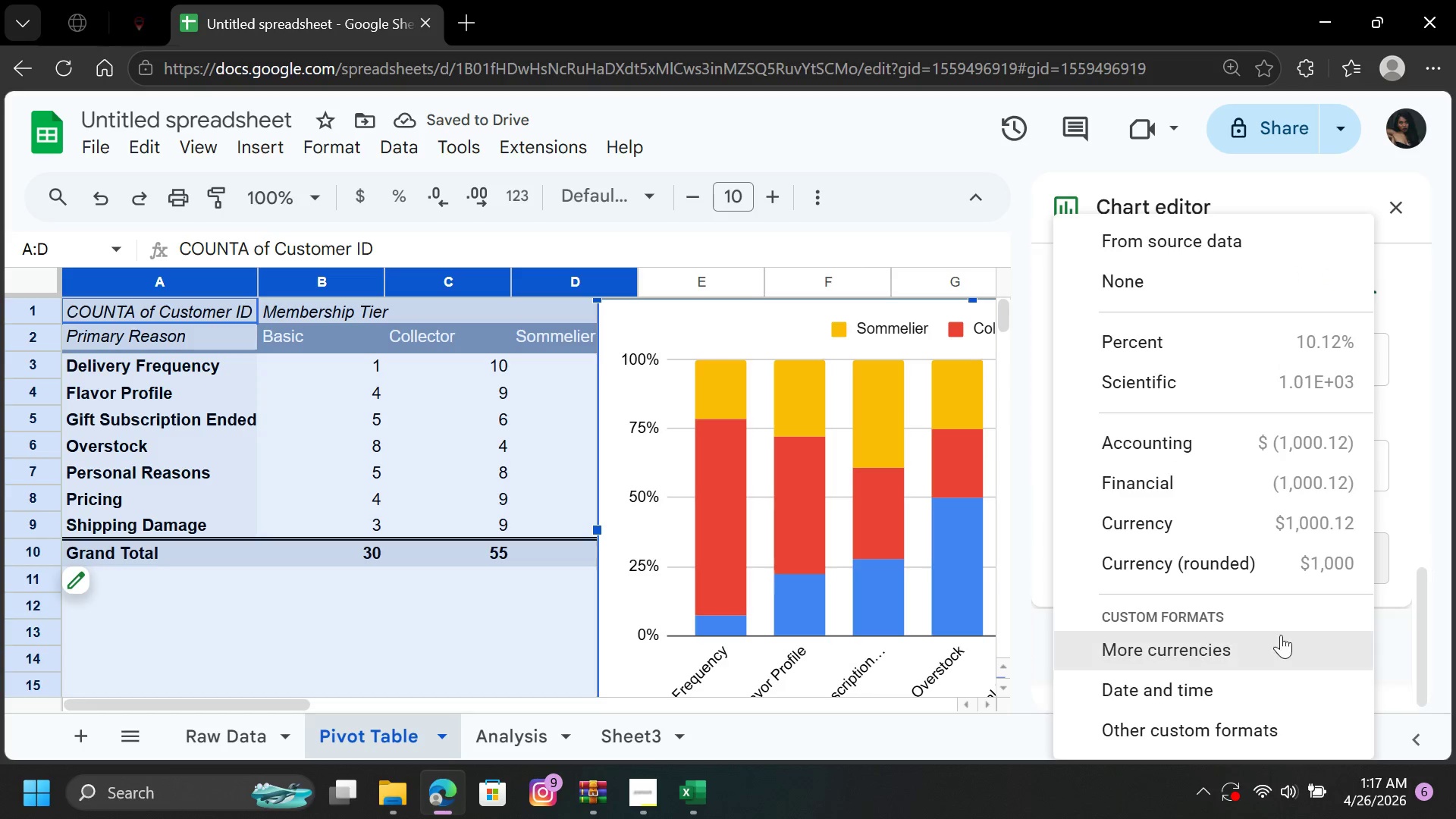 
wait(5.08)
 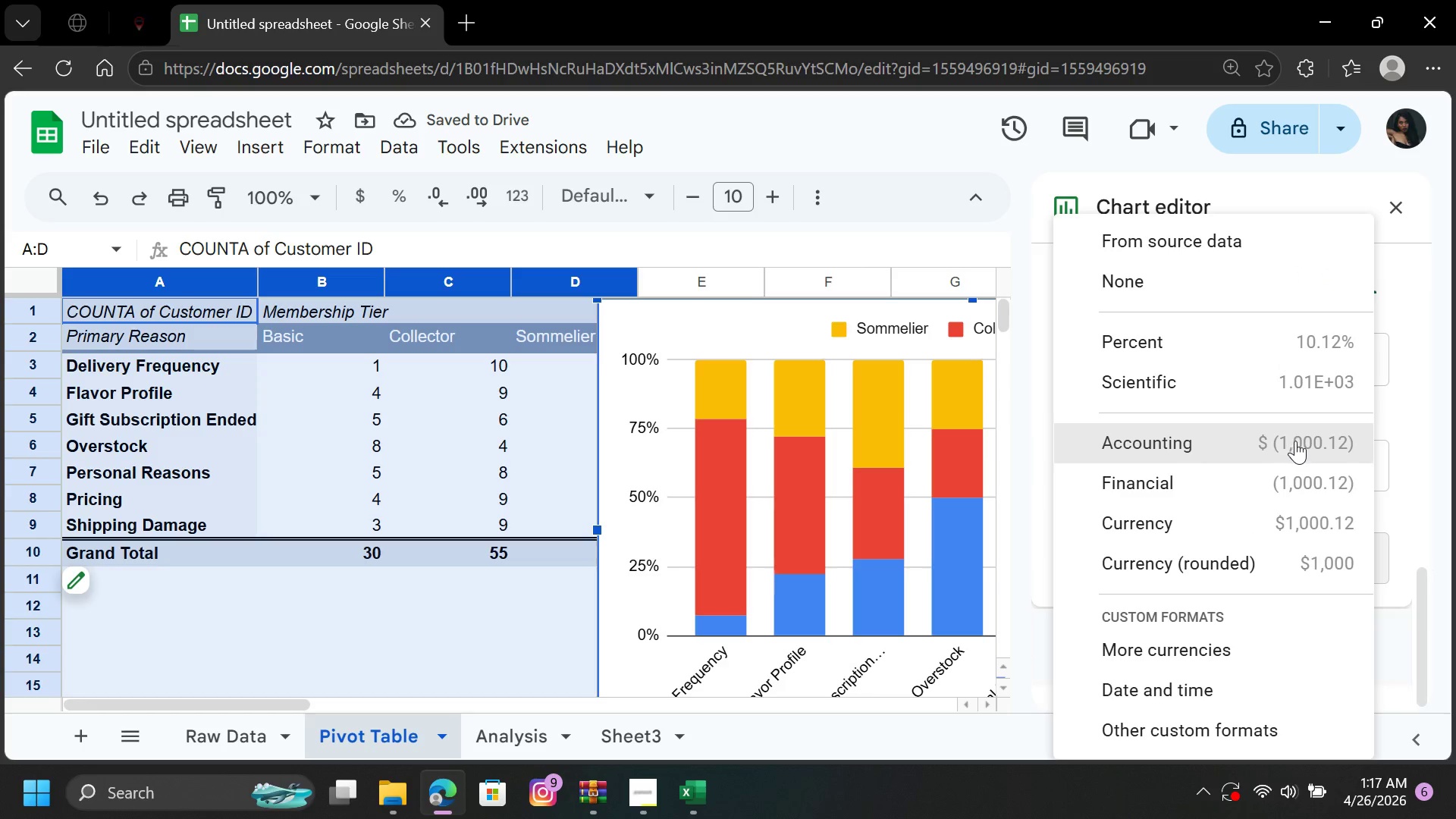 
left_click([1282, 557])
 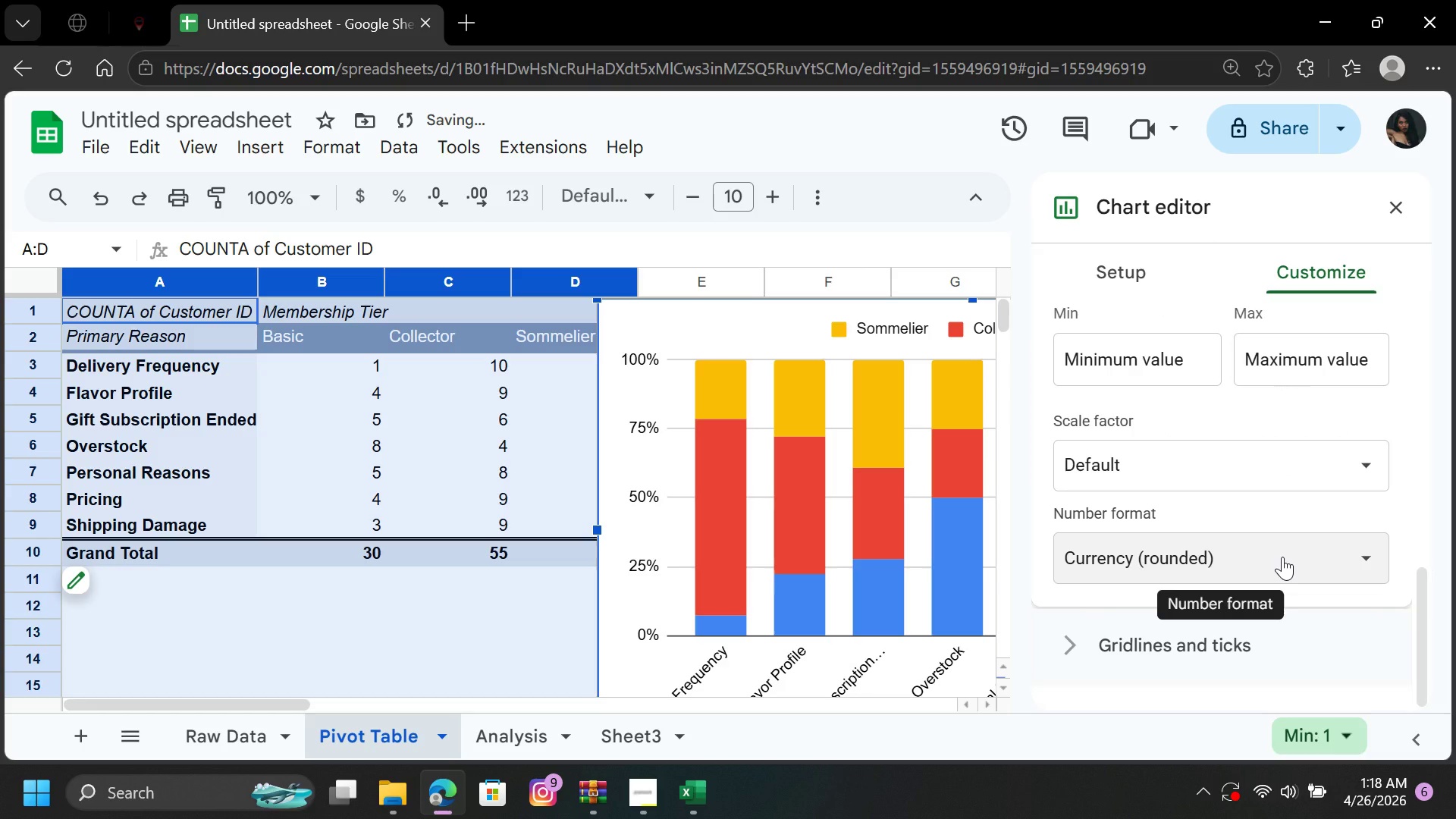 
left_click([1282, 557])
 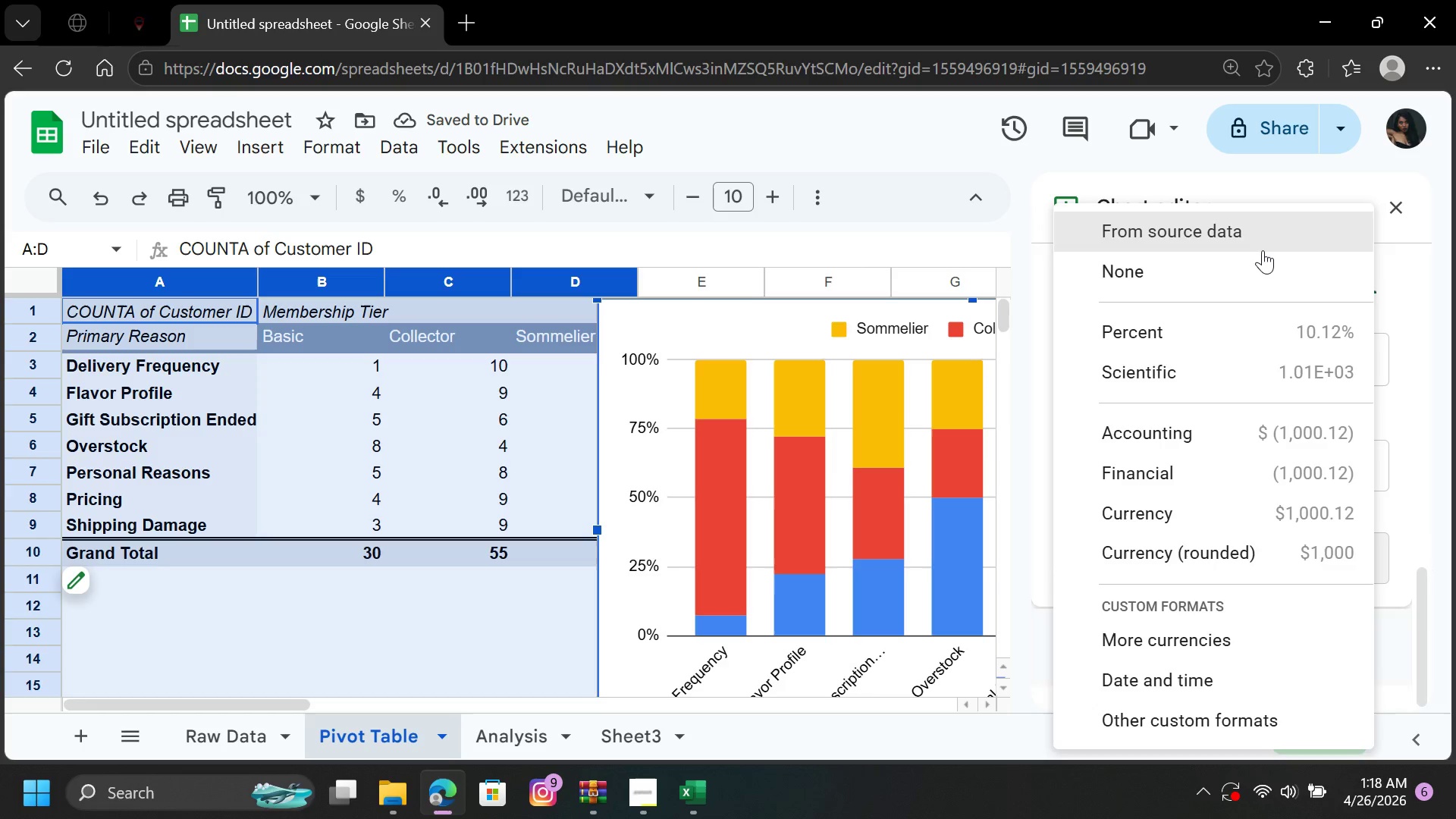 
left_click([1263, 246])
 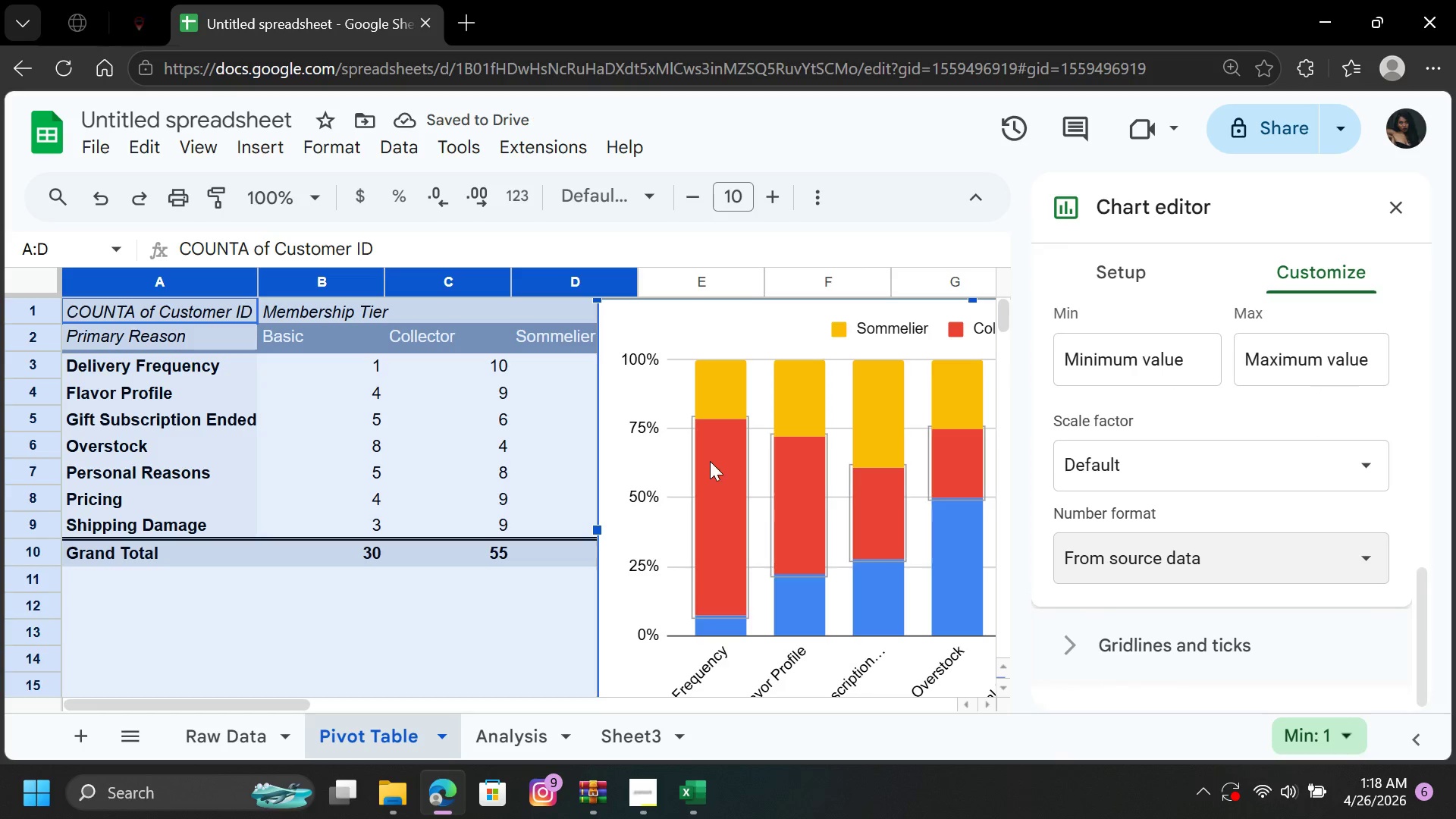 
wait(7.31)
 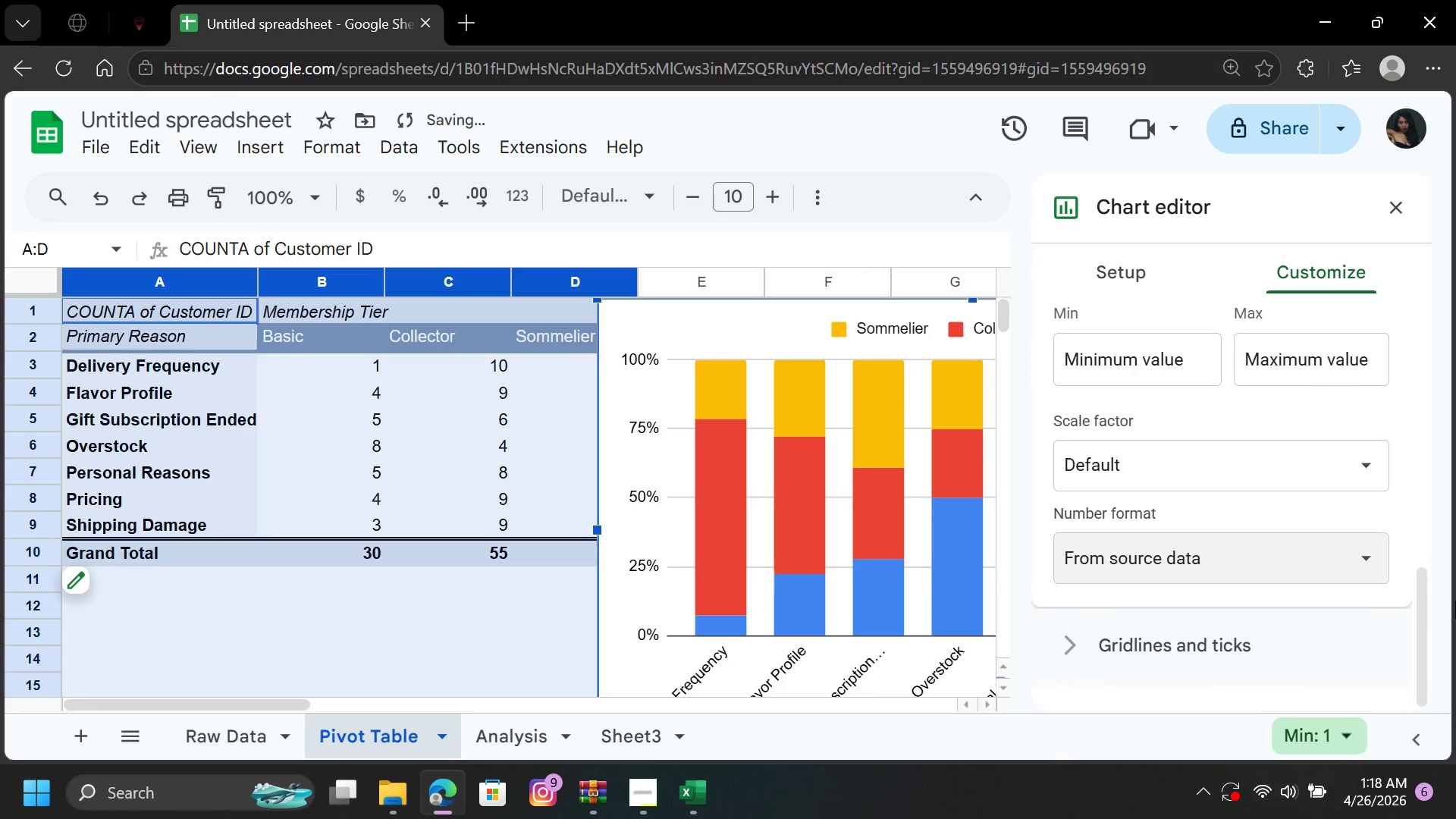 
left_click([717, 473])
 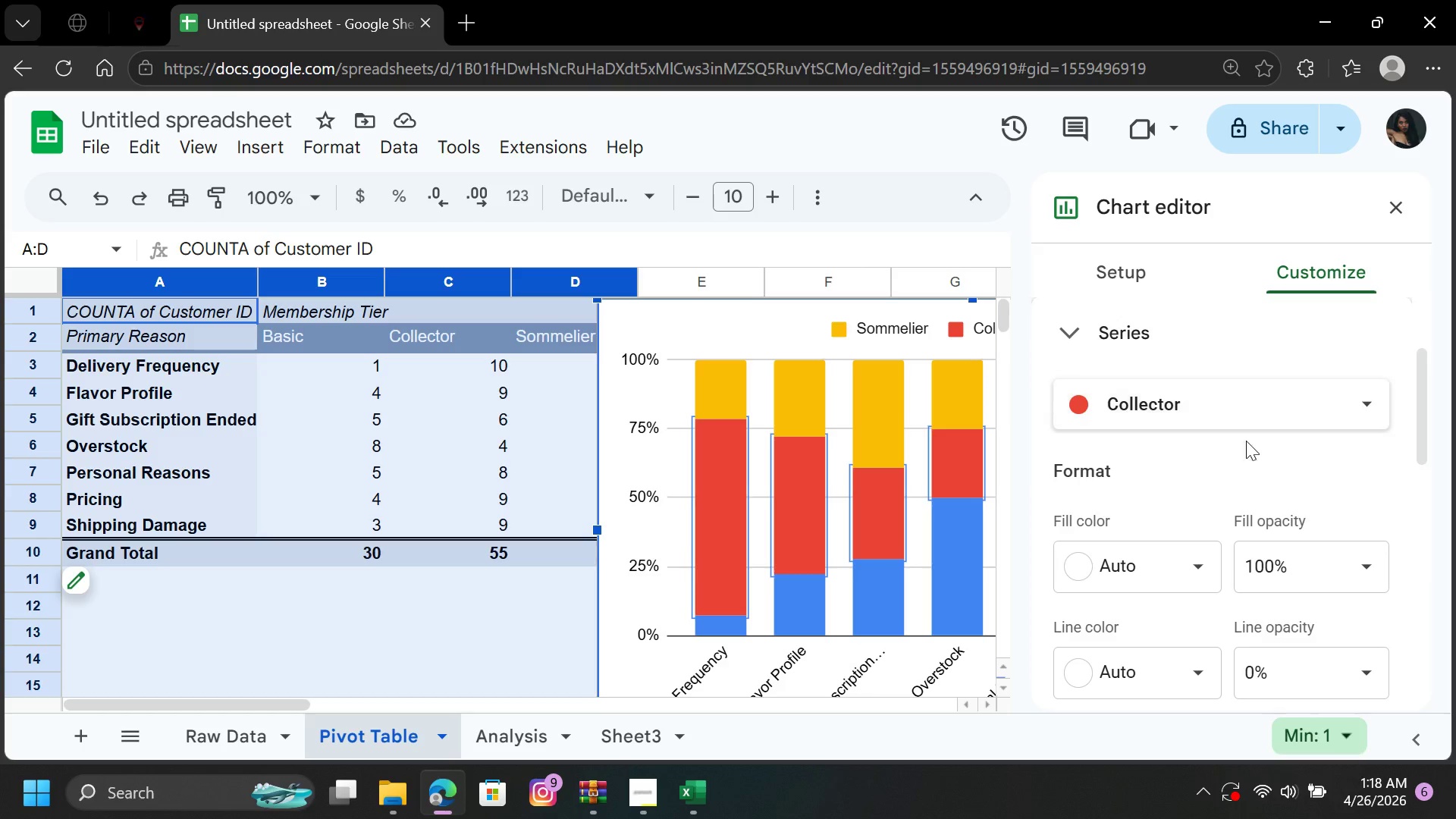 
left_click([1192, 562])
 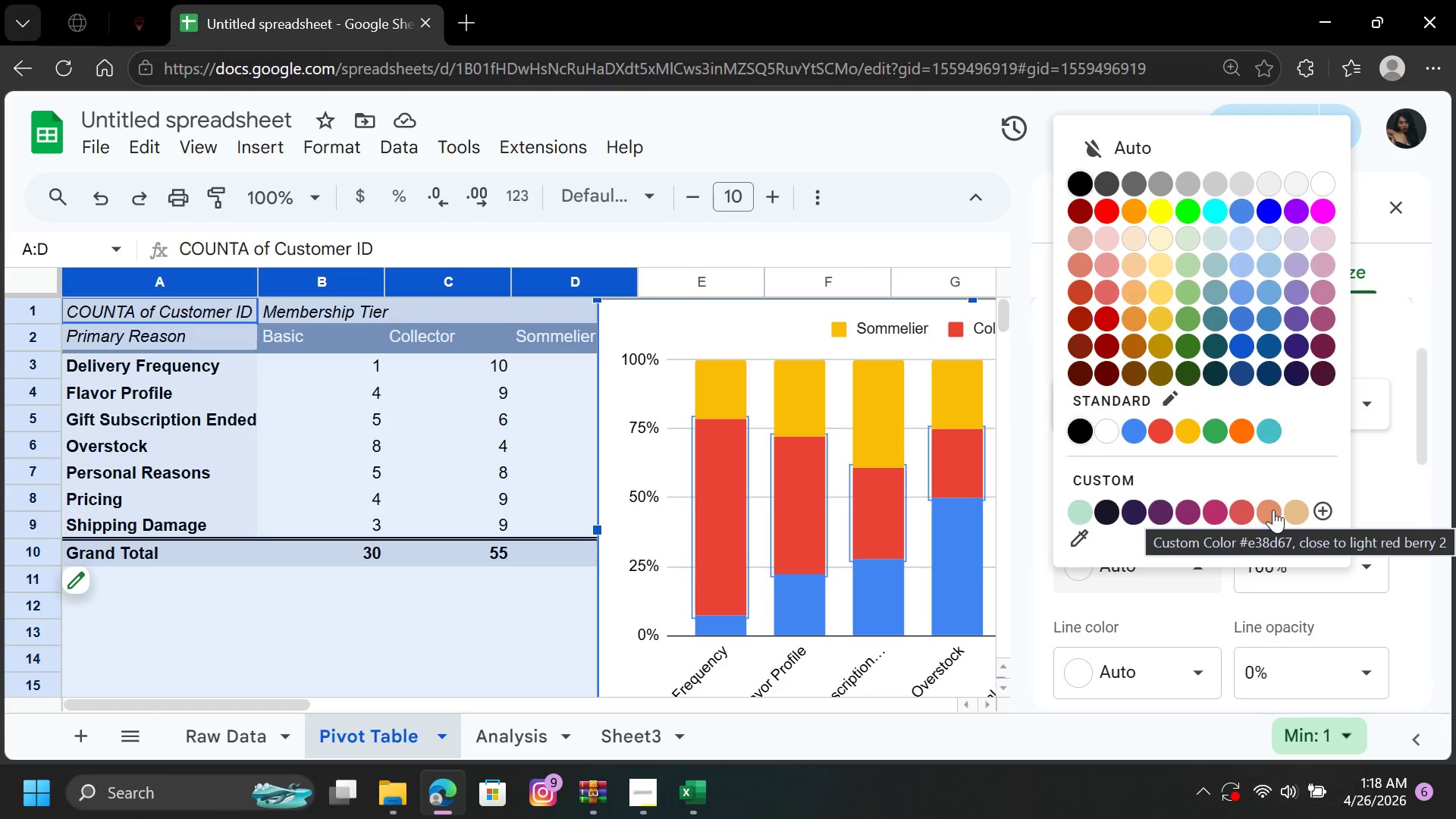 
left_click([1273, 509])
 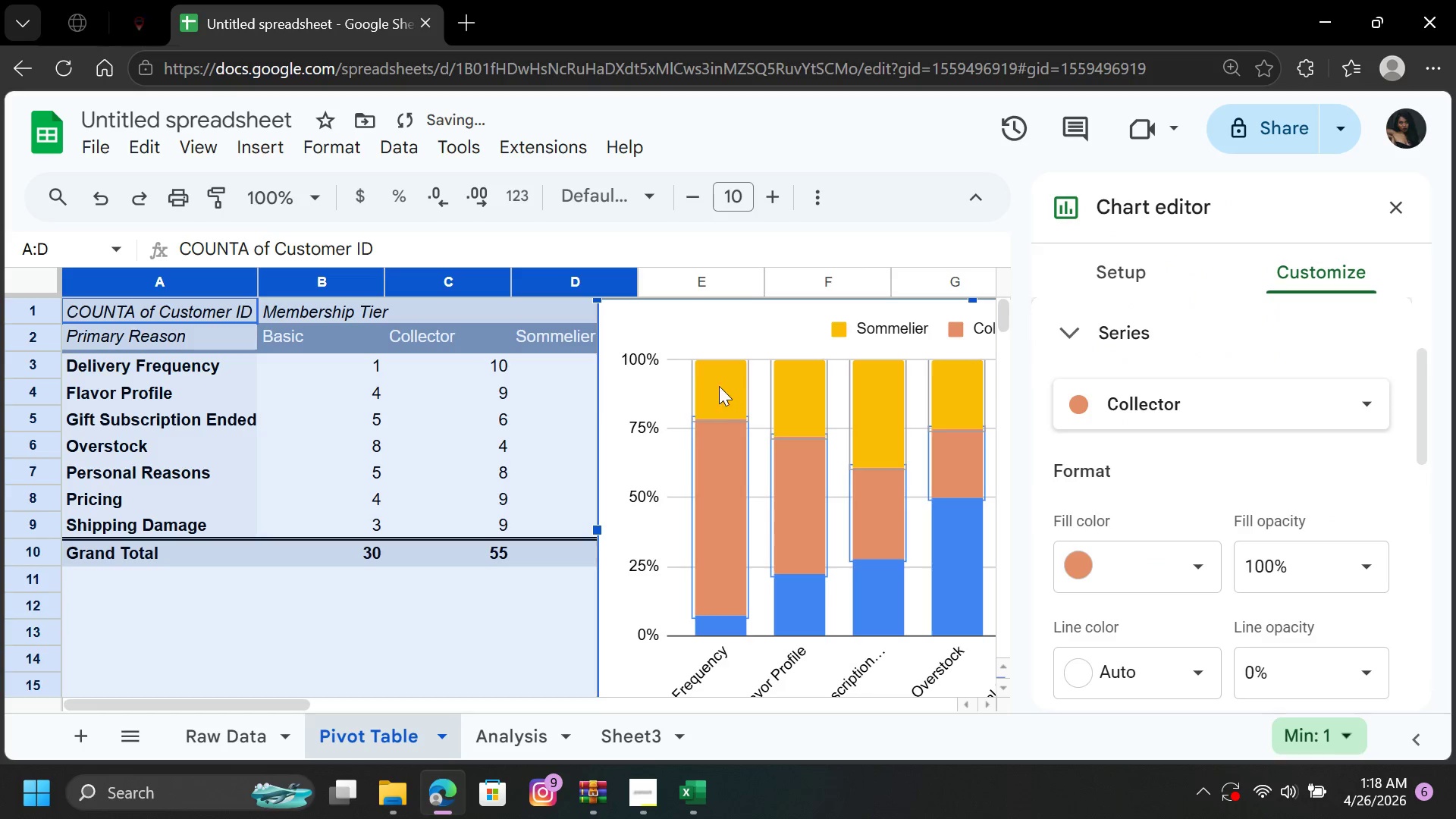 
left_click([714, 381])
 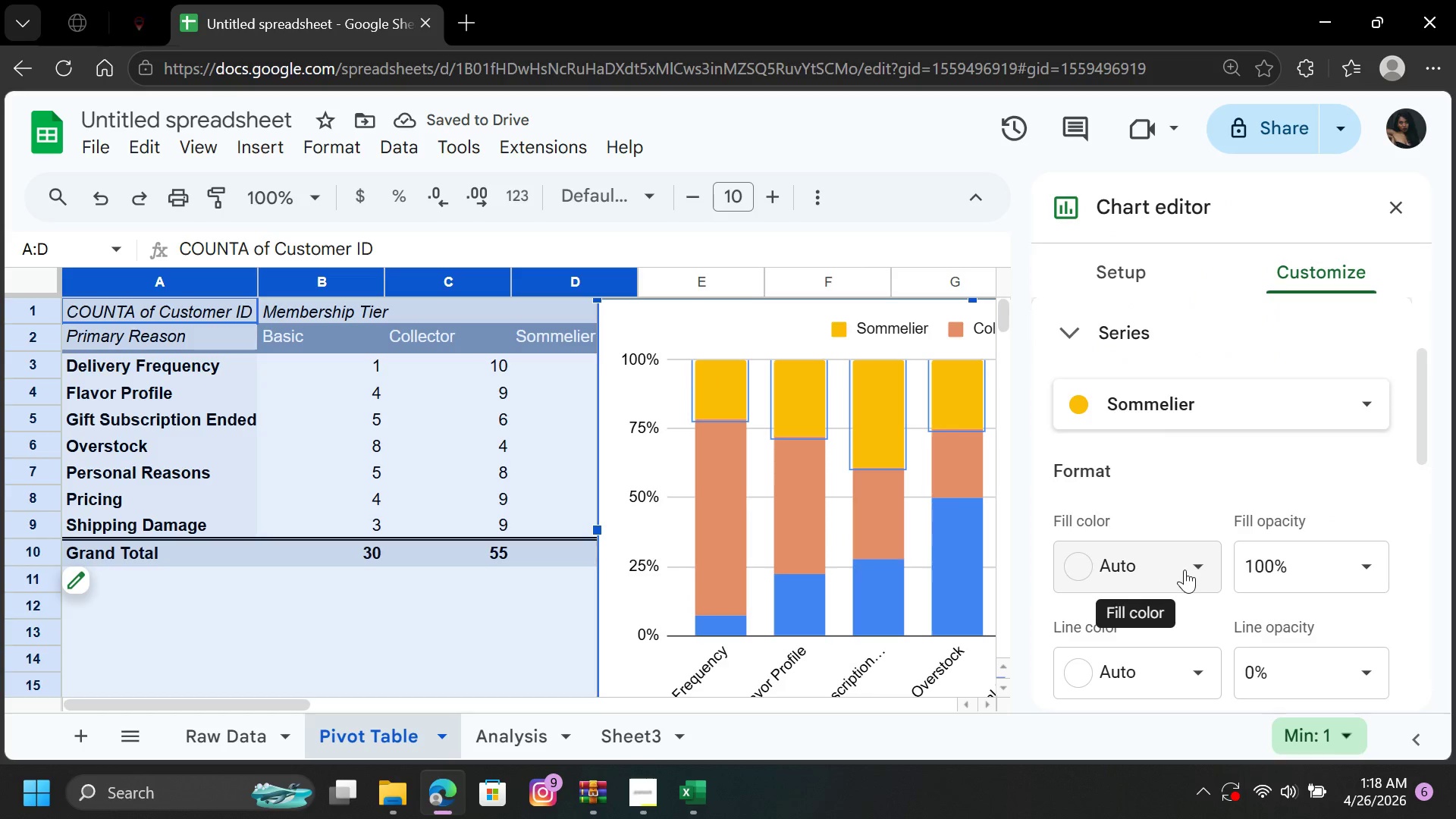 
left_click([1205, 564])
 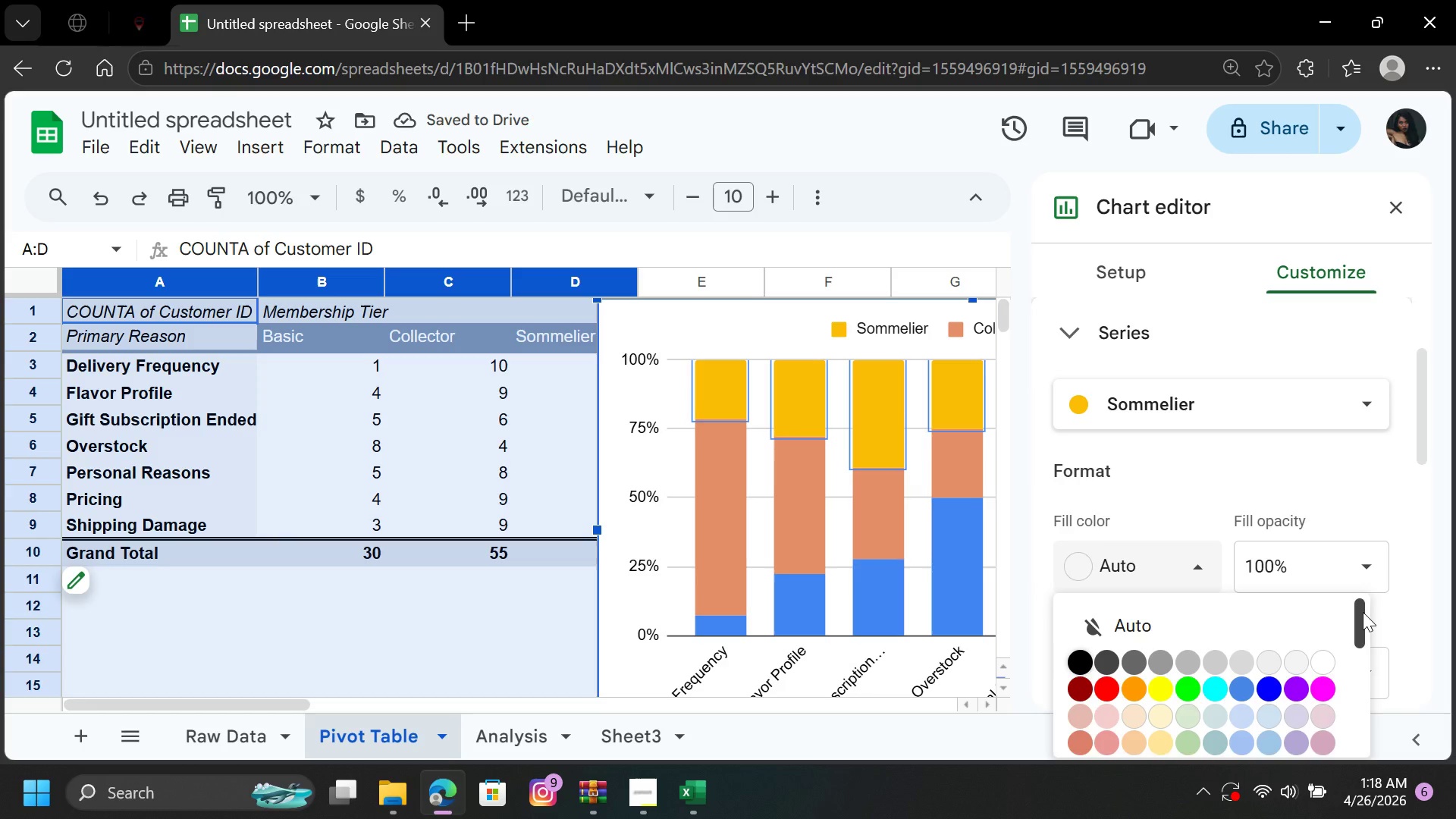 
left_click_drag(start_coordinate=[1363, 612], to_coordinate=[1374, 702])
 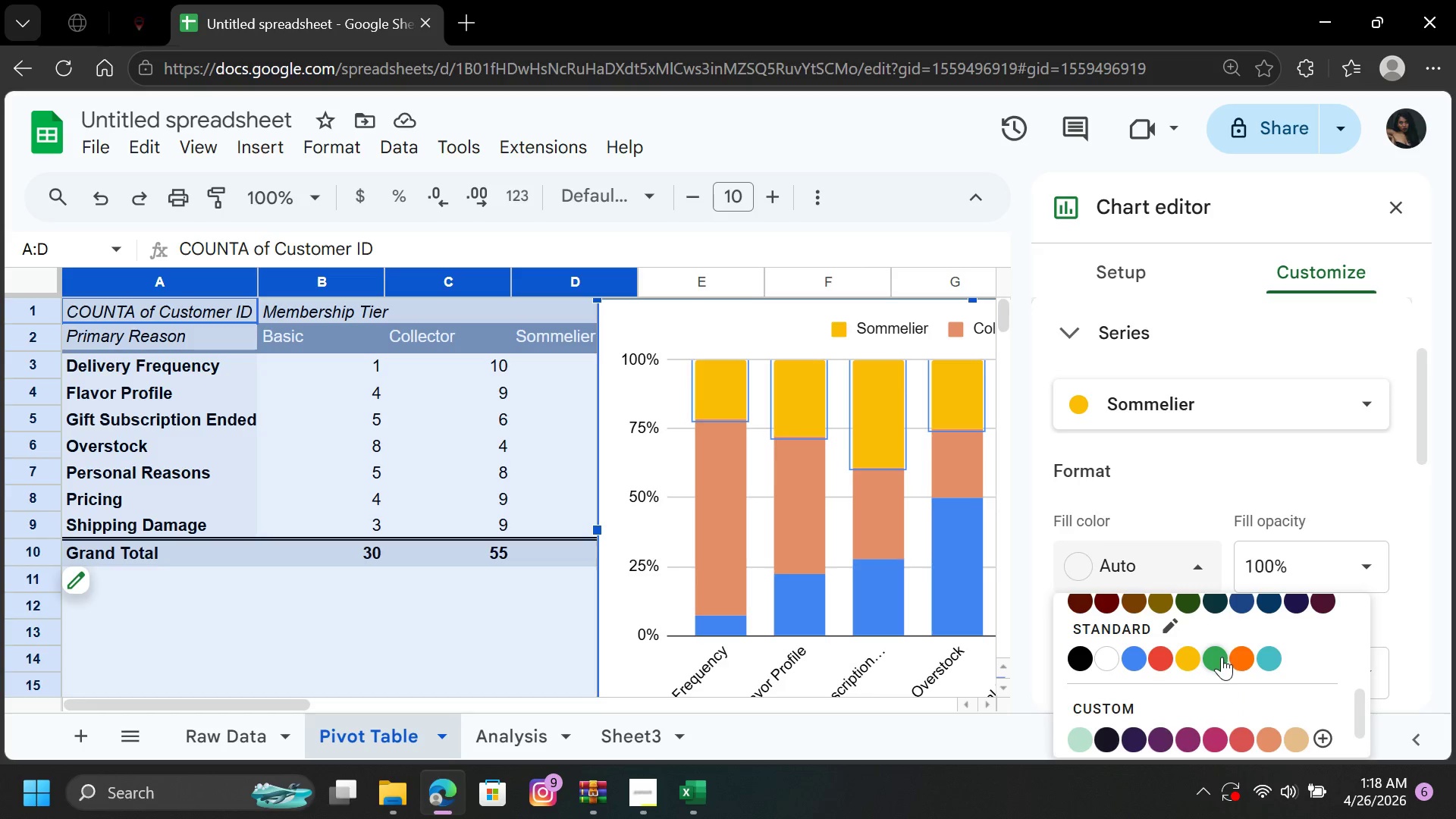 
left_click([1222, 657])
 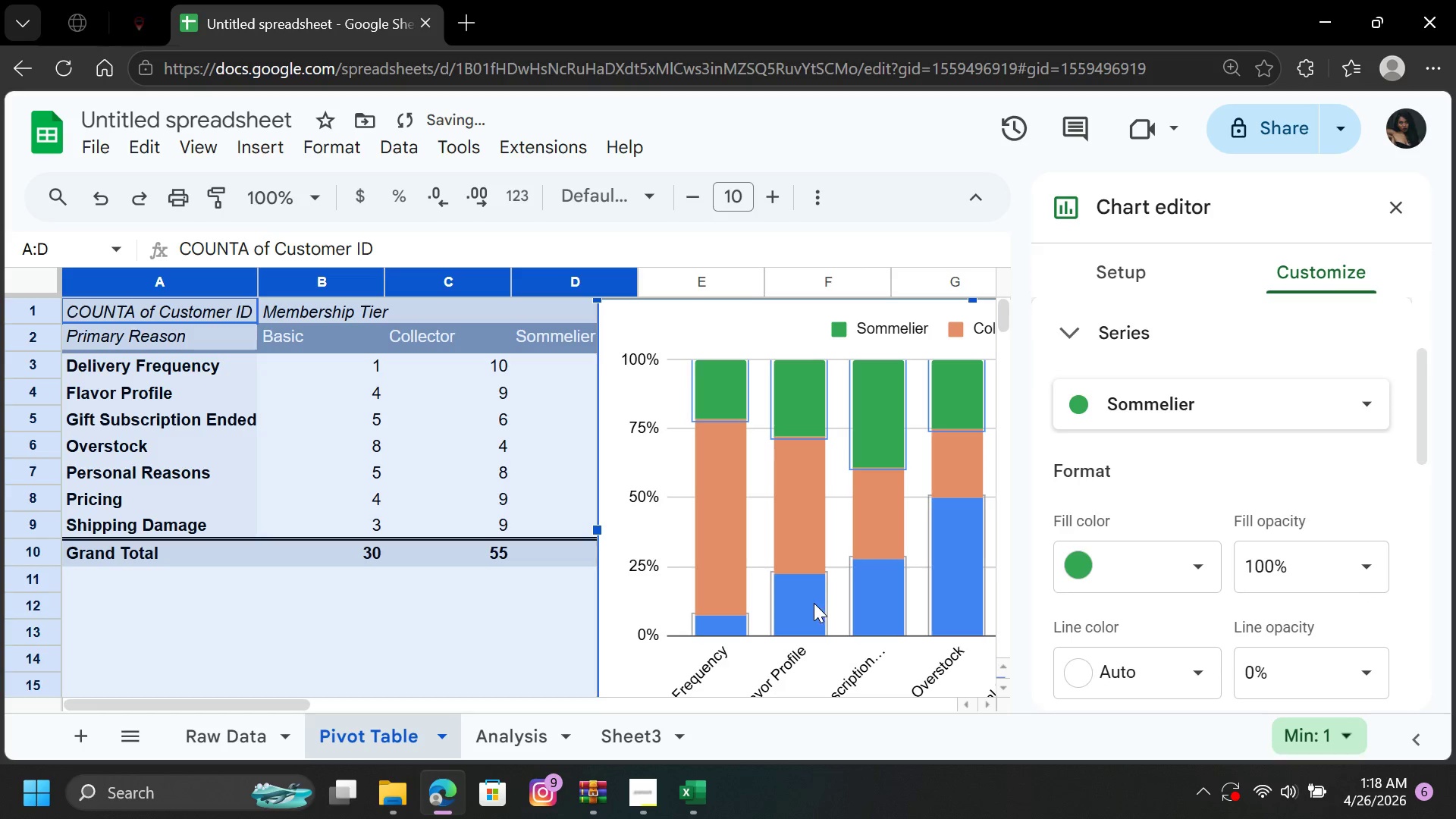 
left_click([792, 604])
 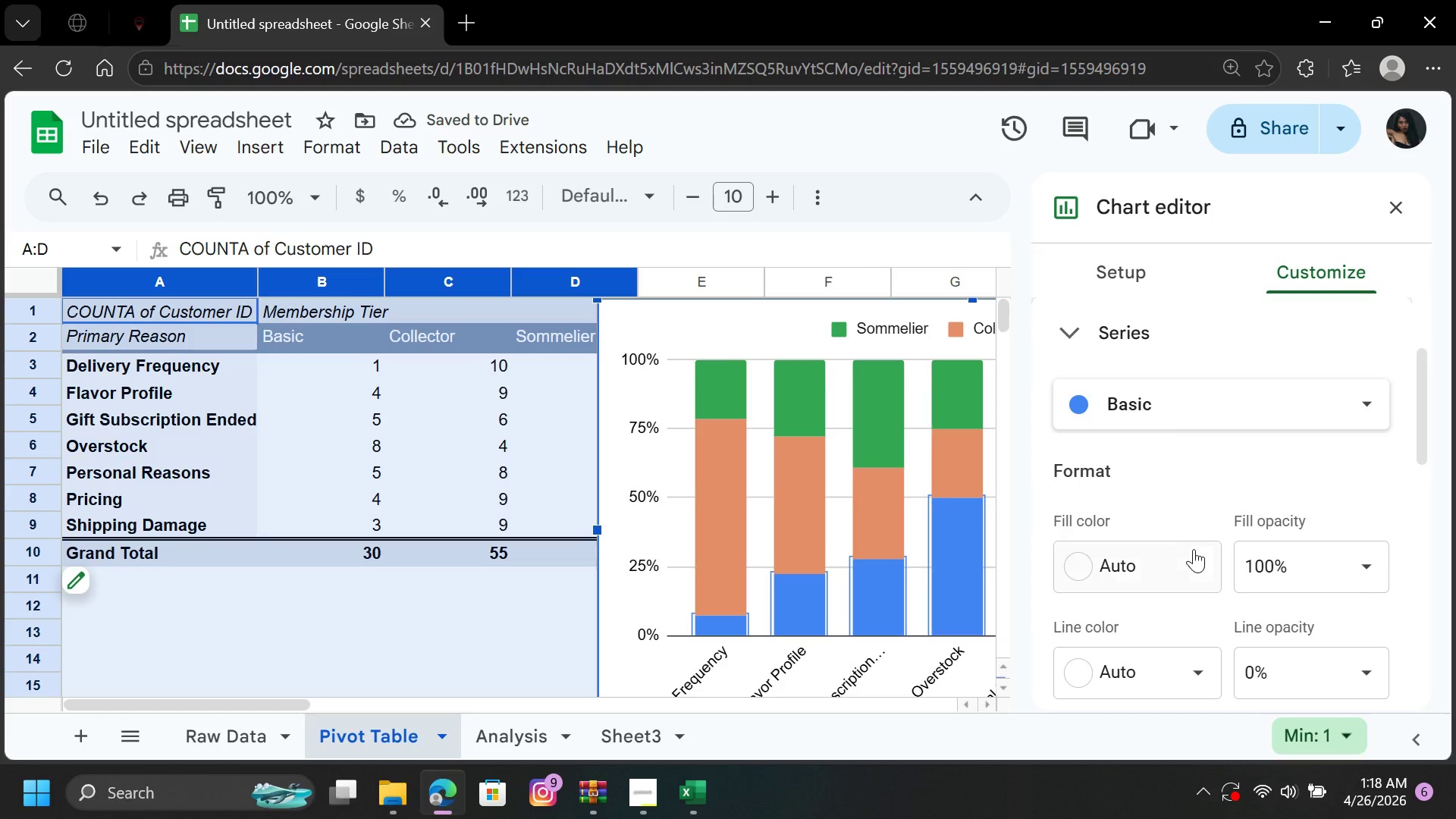 
left_click([1199, 559])
 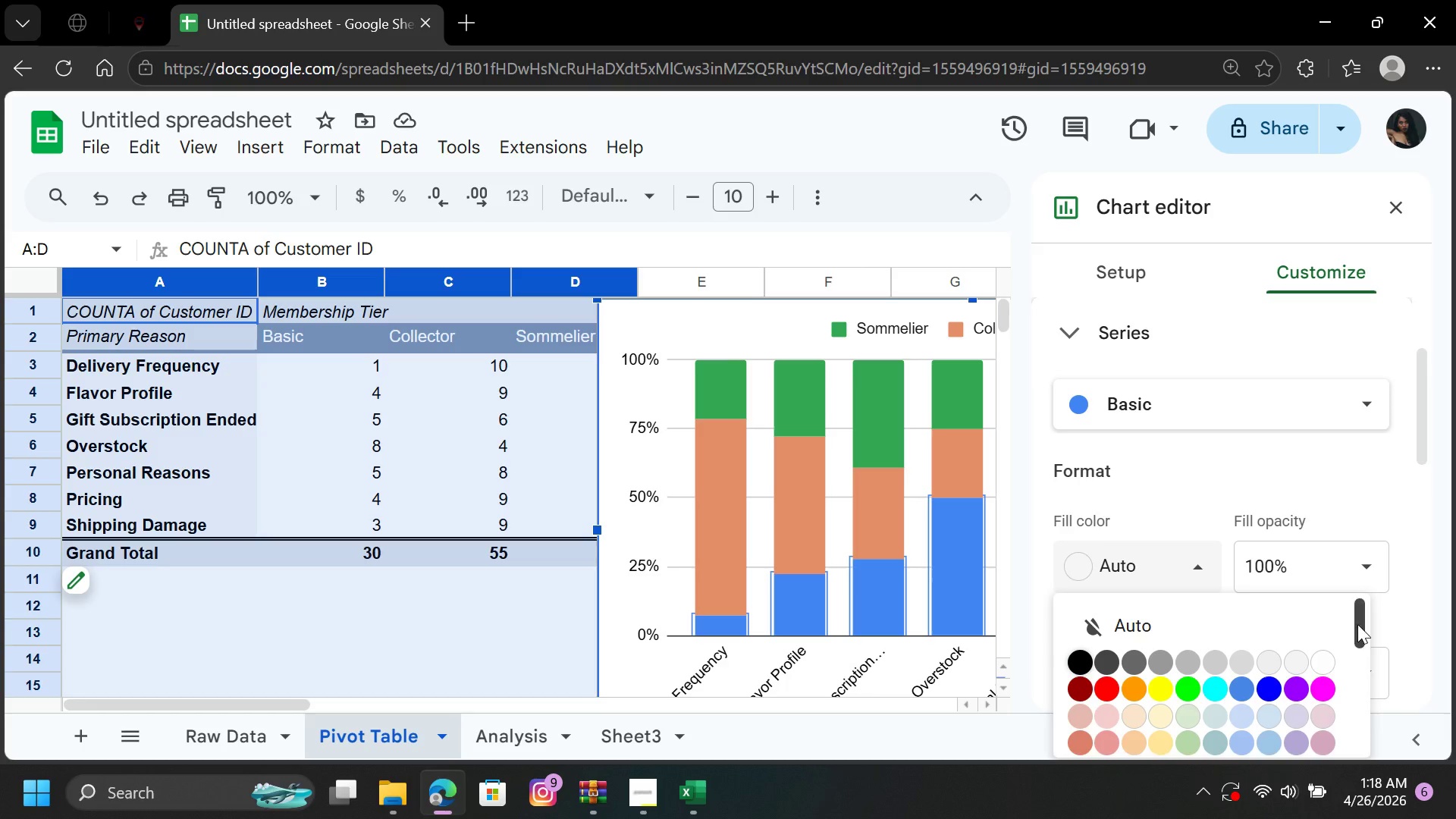 
left_click_drag(start_coordinate=[1361, 626], to_coordinate=[1387, 730])
 